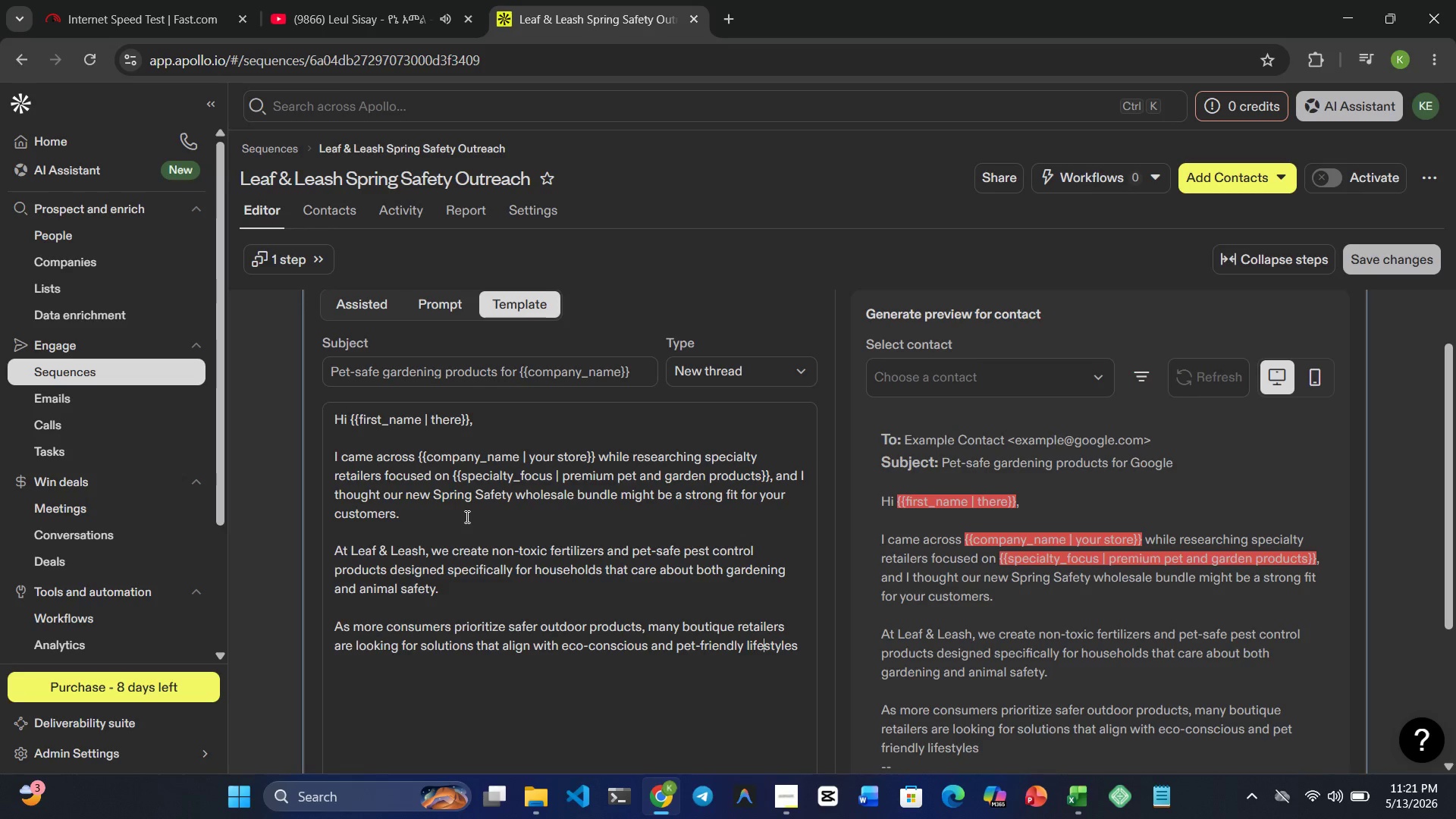 
key(ArrowRight)
 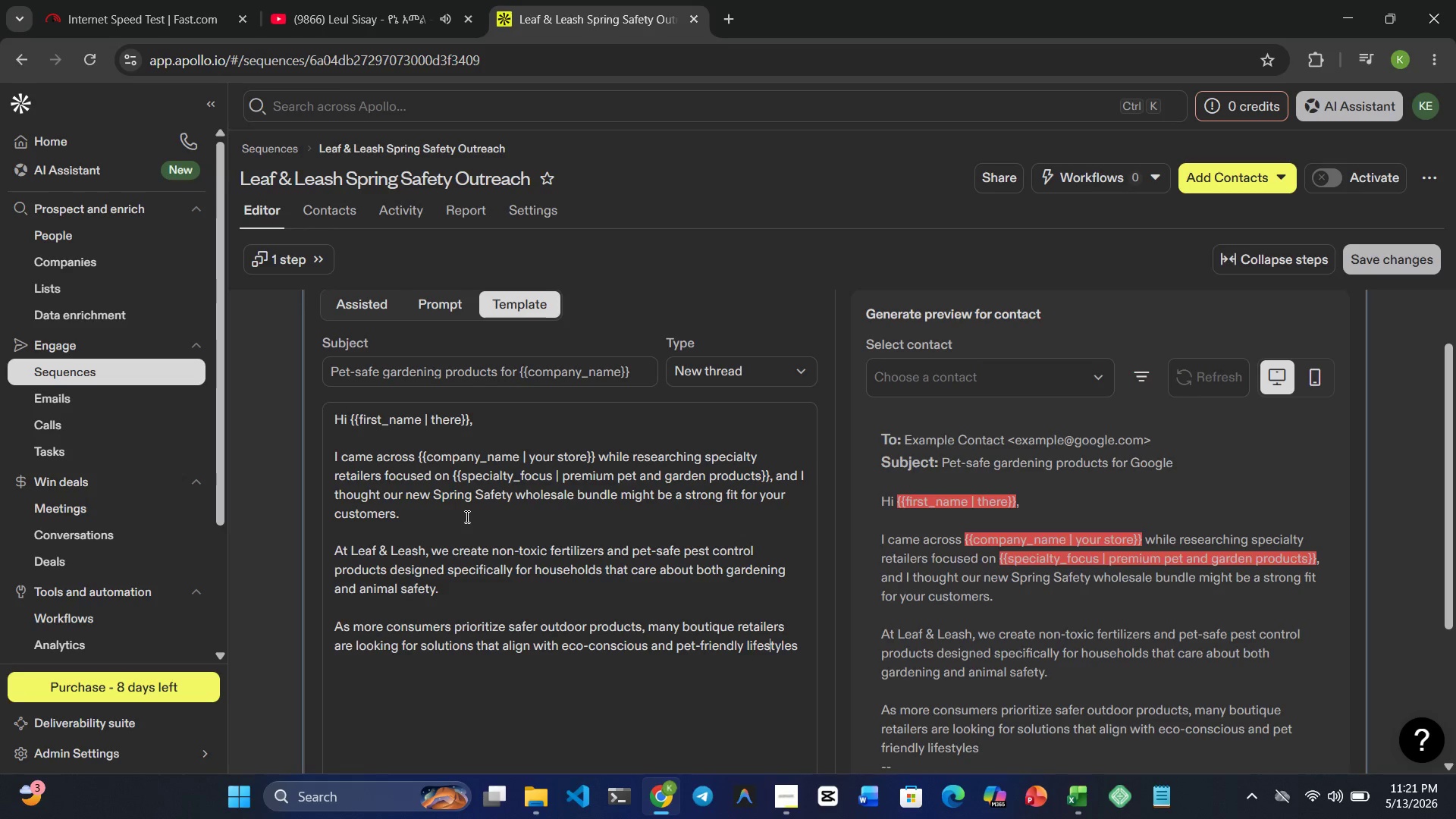 
key(ArrowRight)
 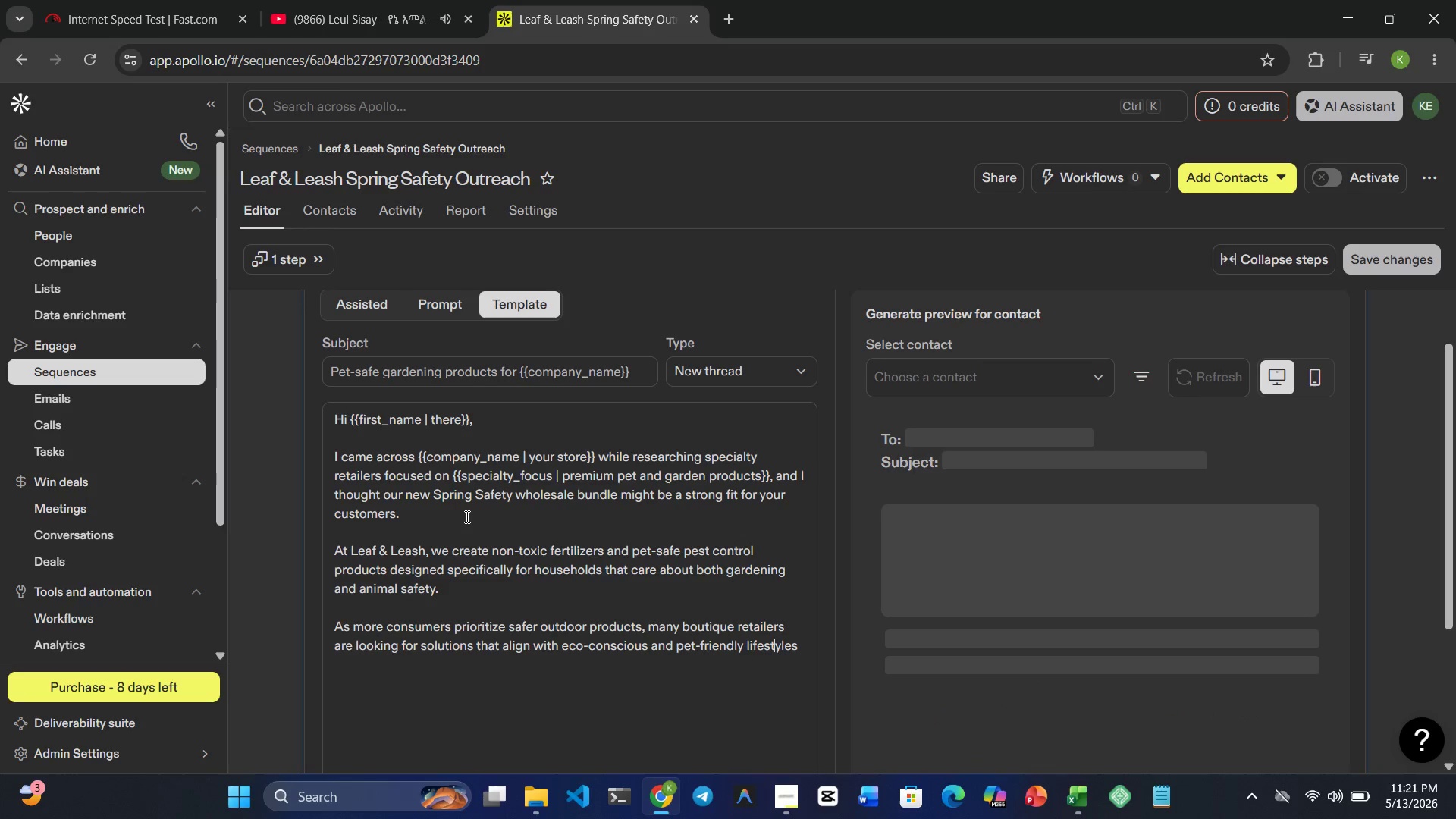 
key(ArrowRight)
 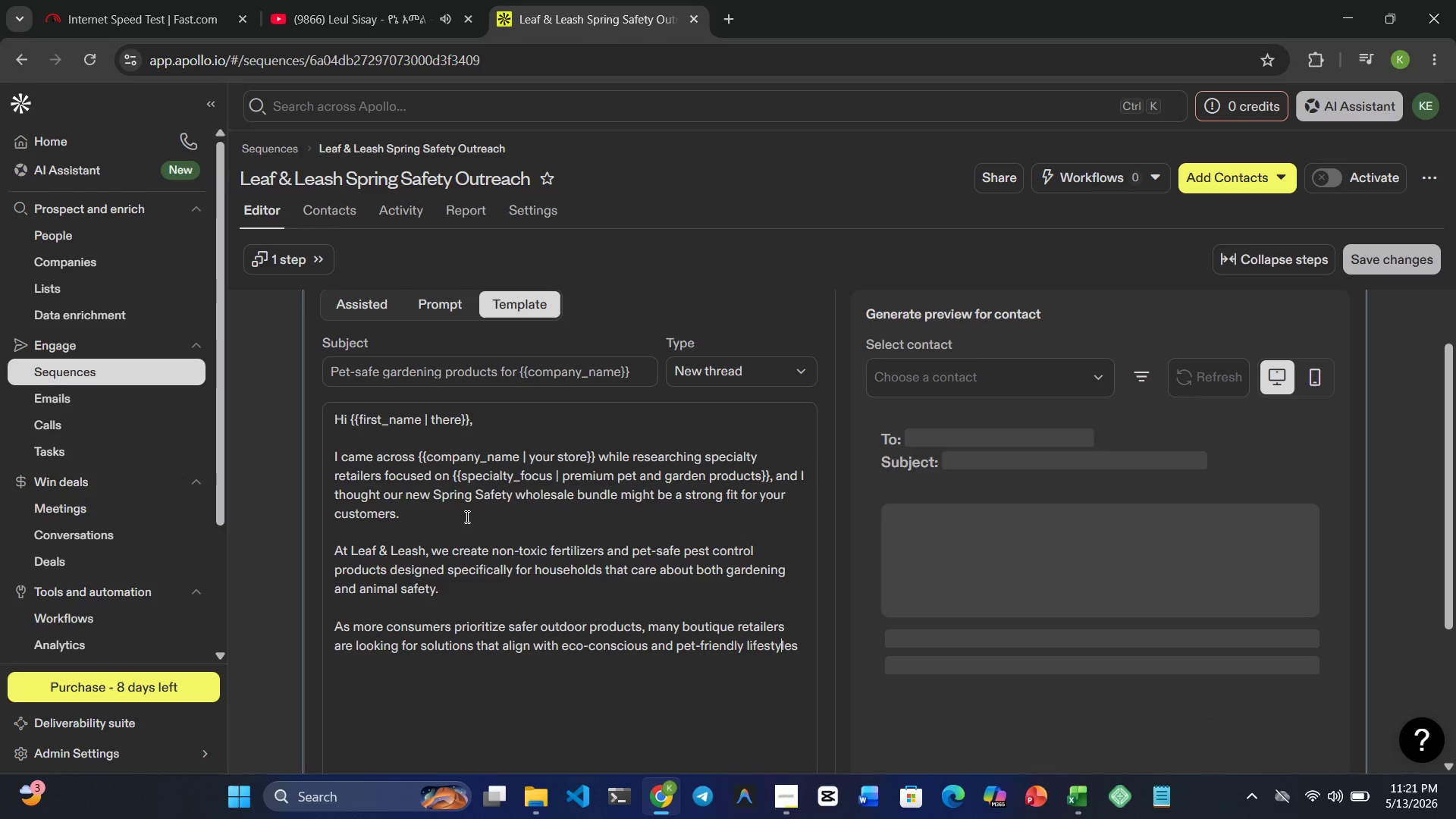 
key(ArrowRight)
 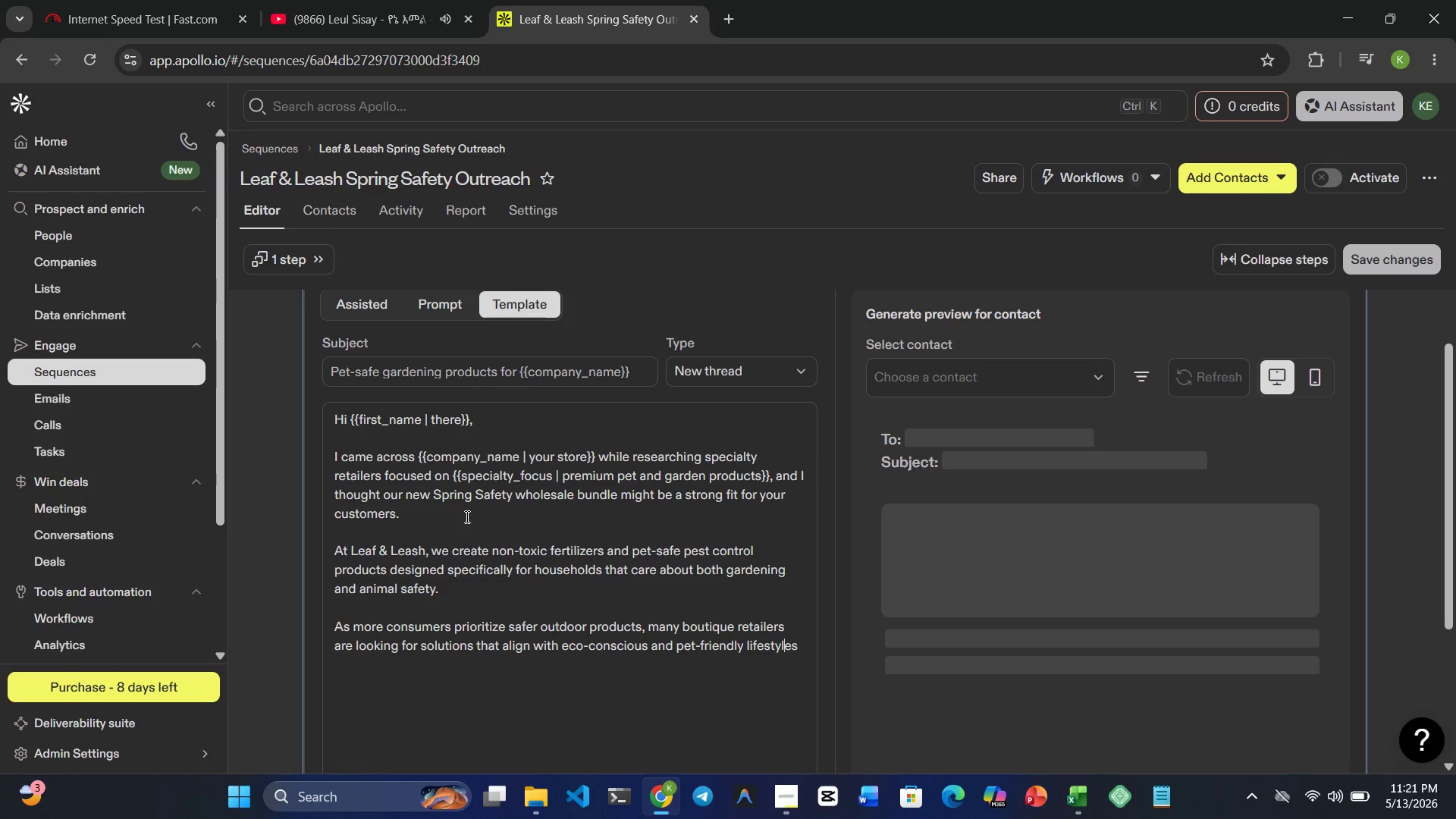 
key(ArrowRight)
 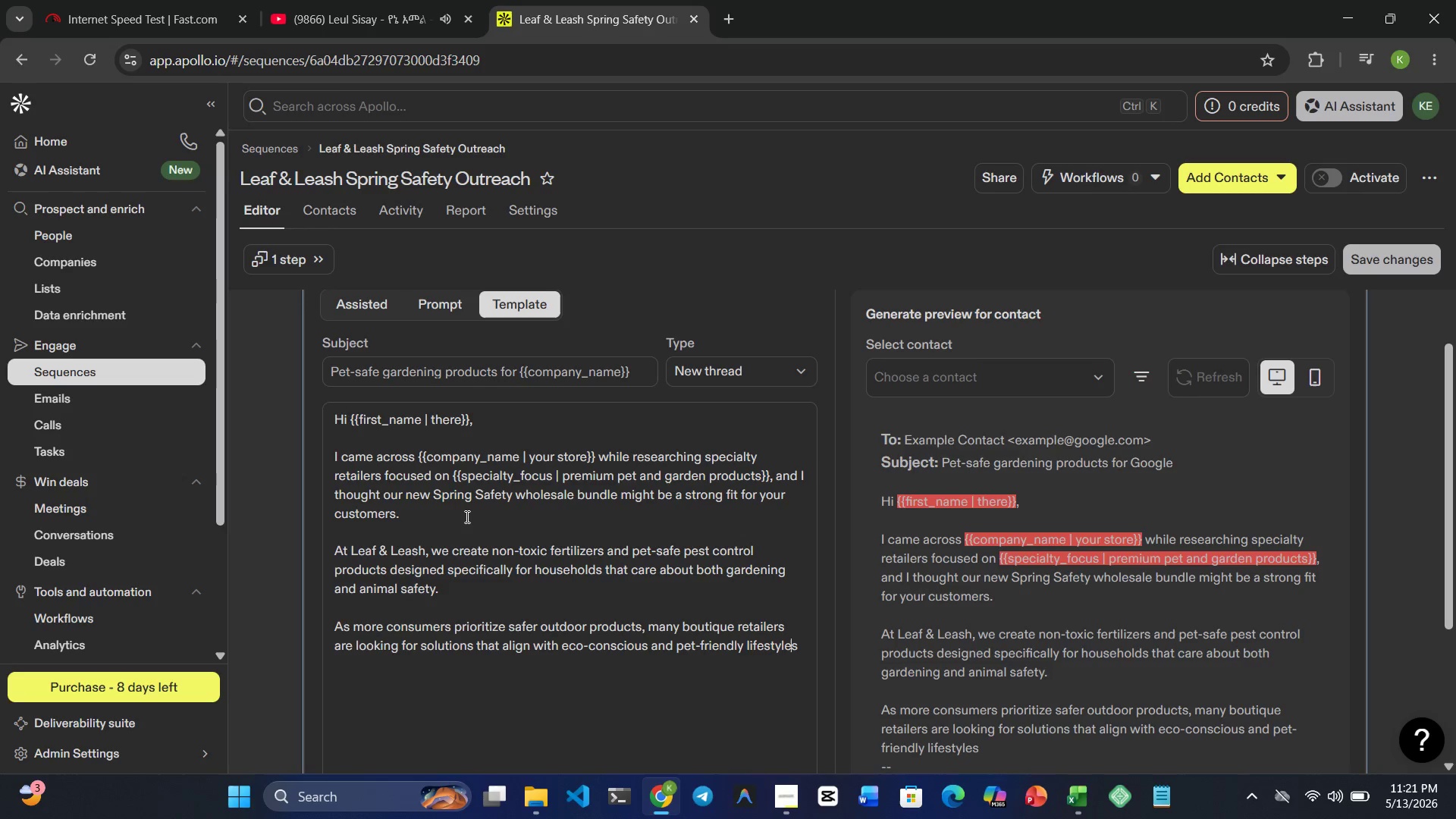 
key(ArrowRight)
 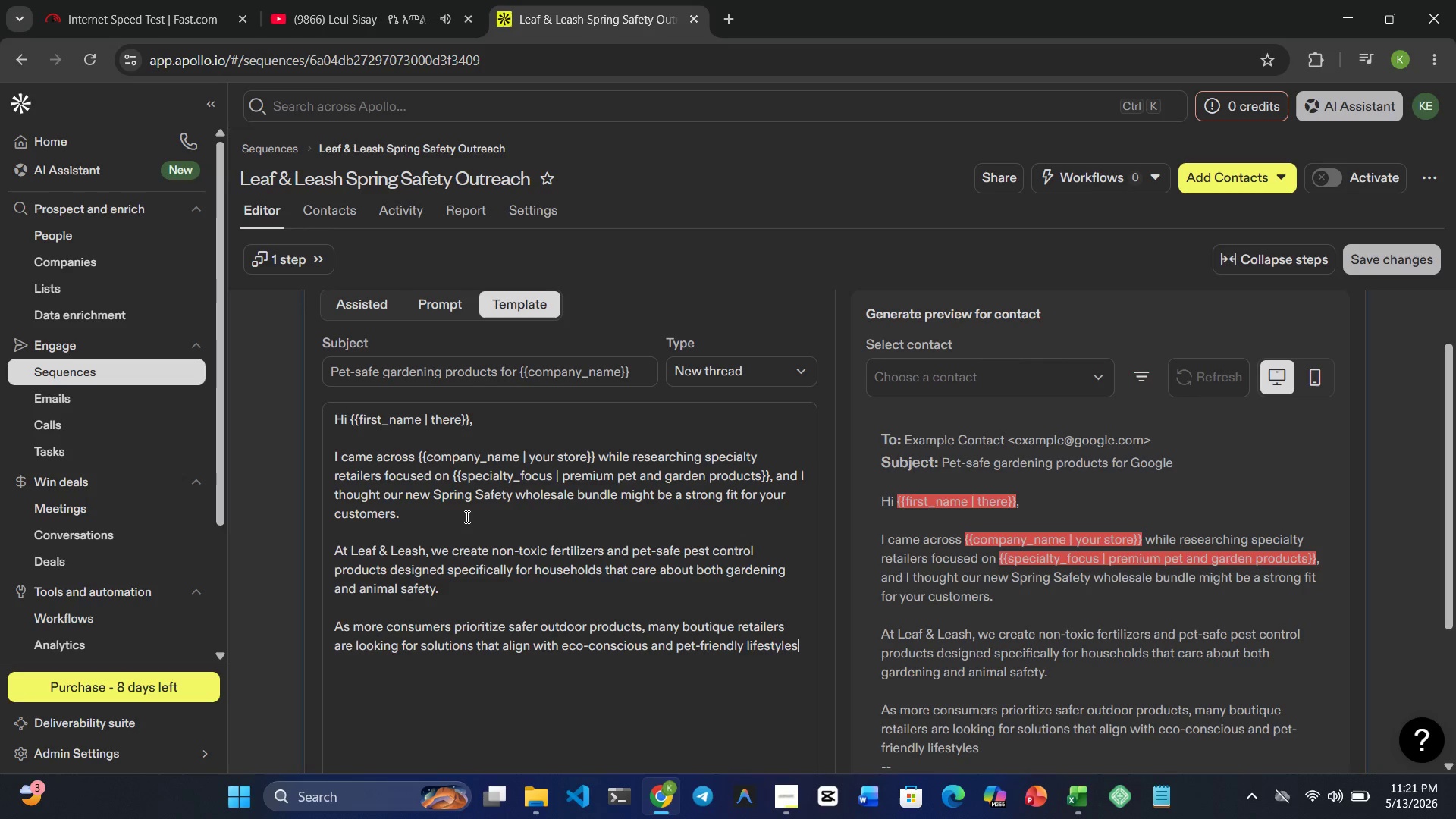 
key(Period)
 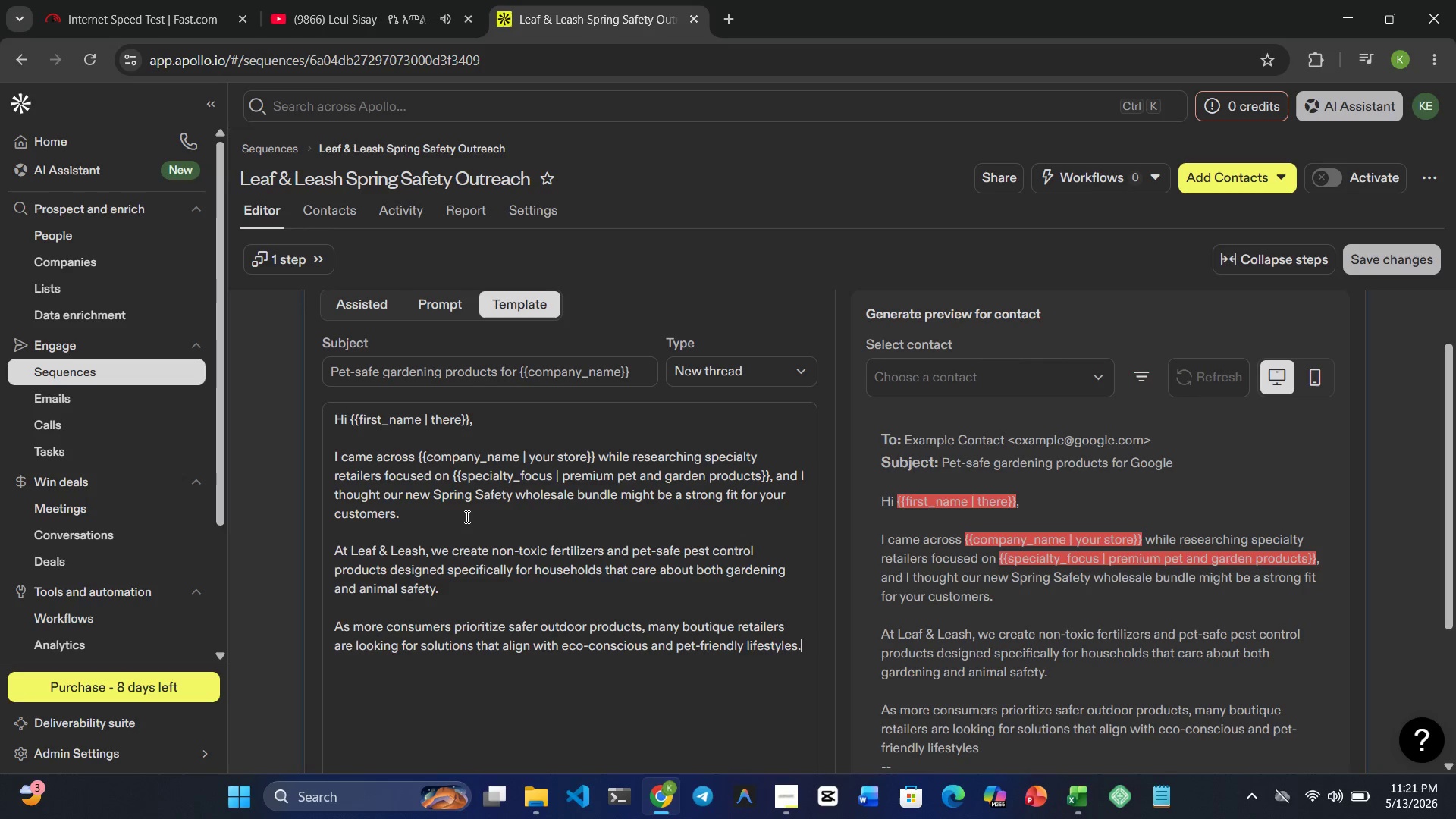 
key(Enter)
 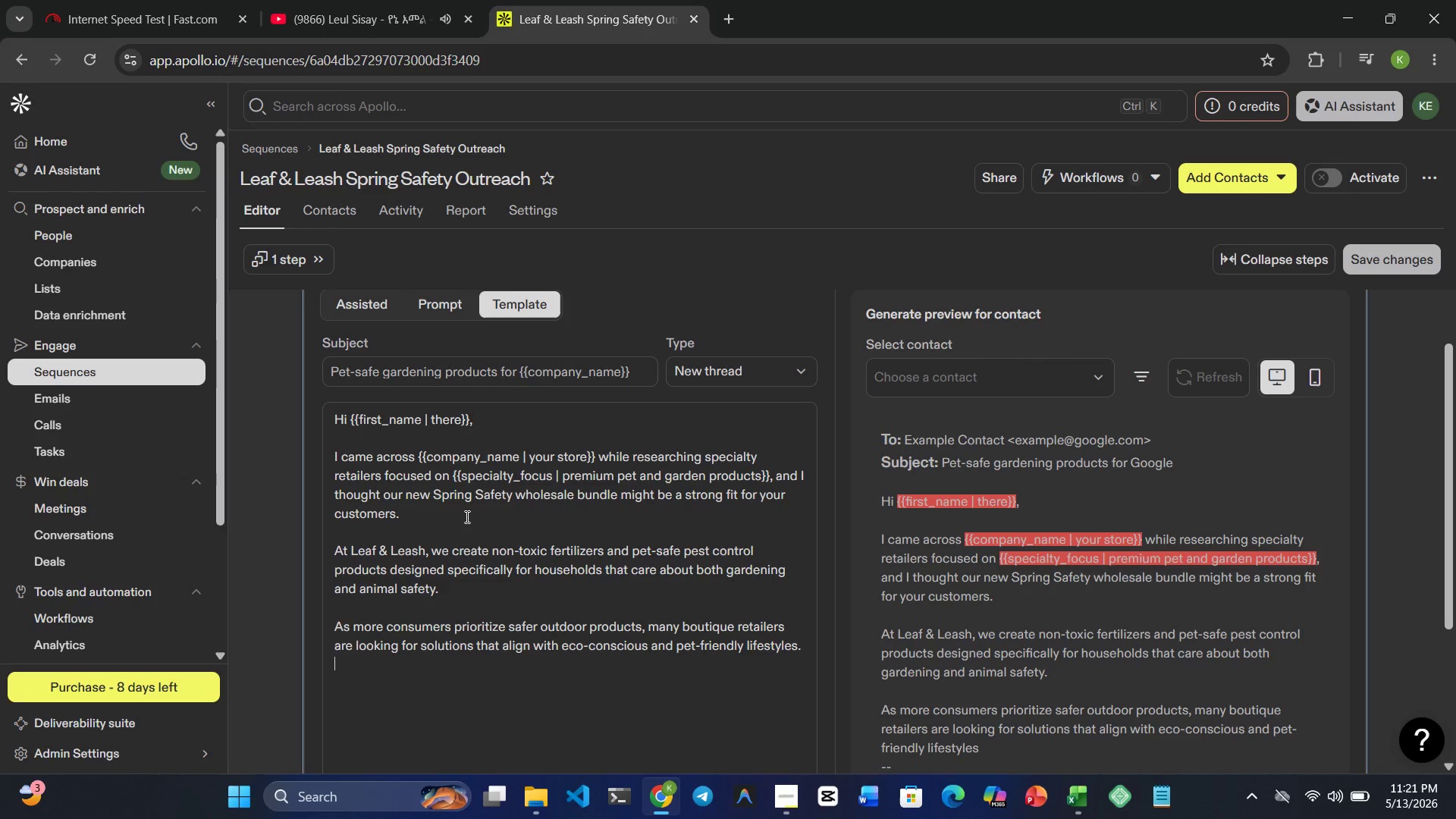 
key(Enter)
 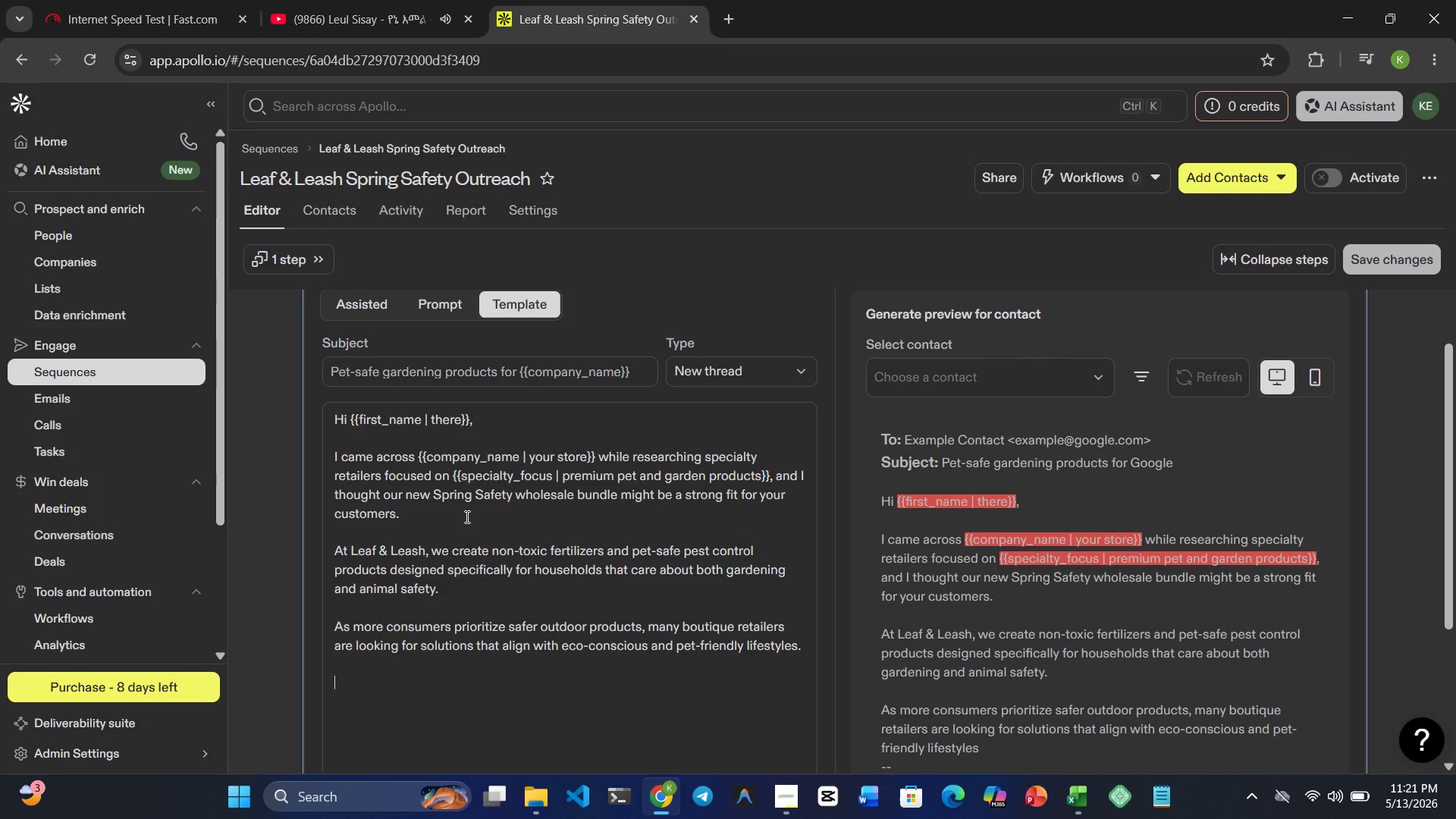 
type(Would you be open to a quick )
 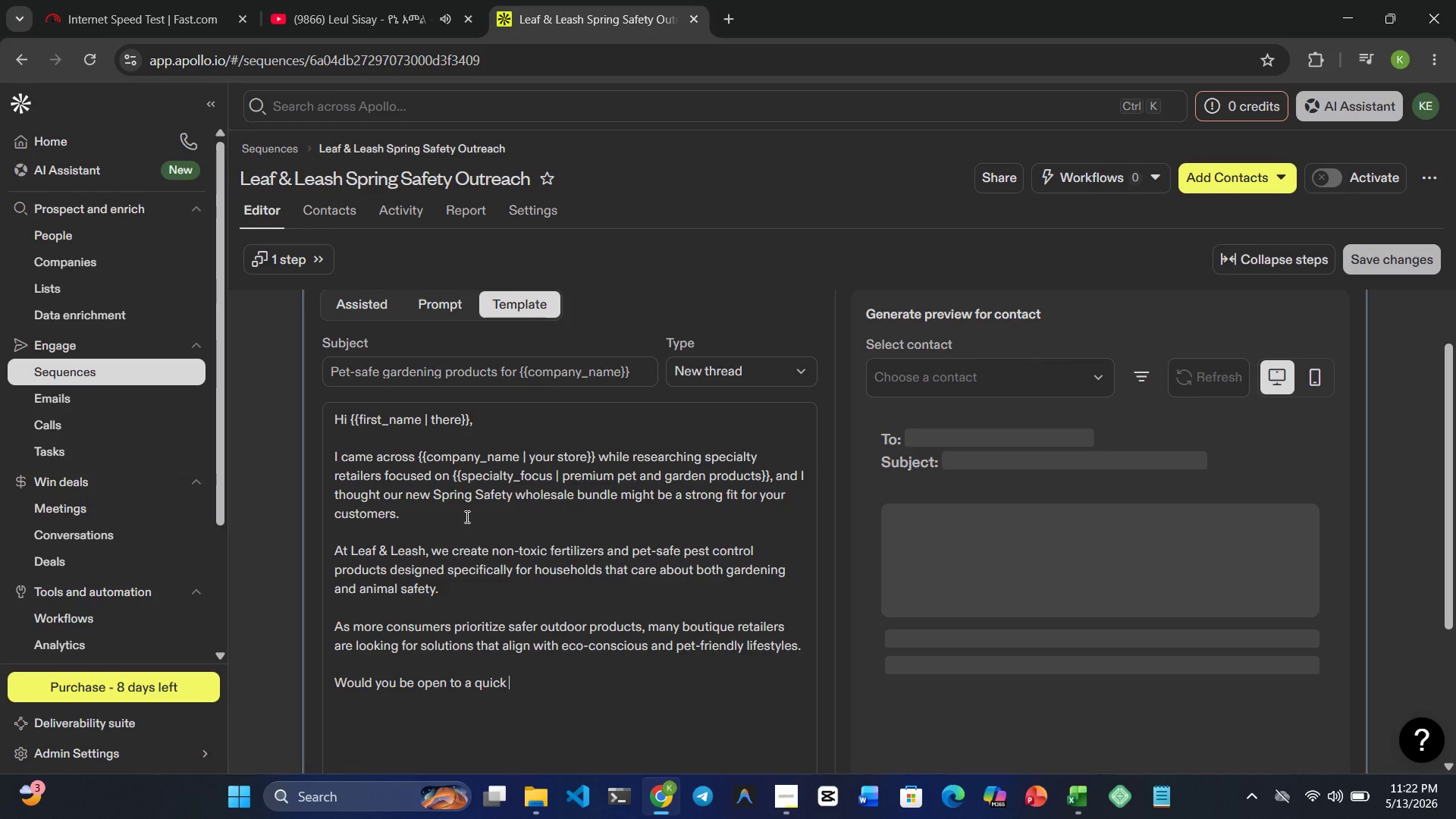 
type(converas)
key(Backspace)
key(Backspace)
type(sation )
 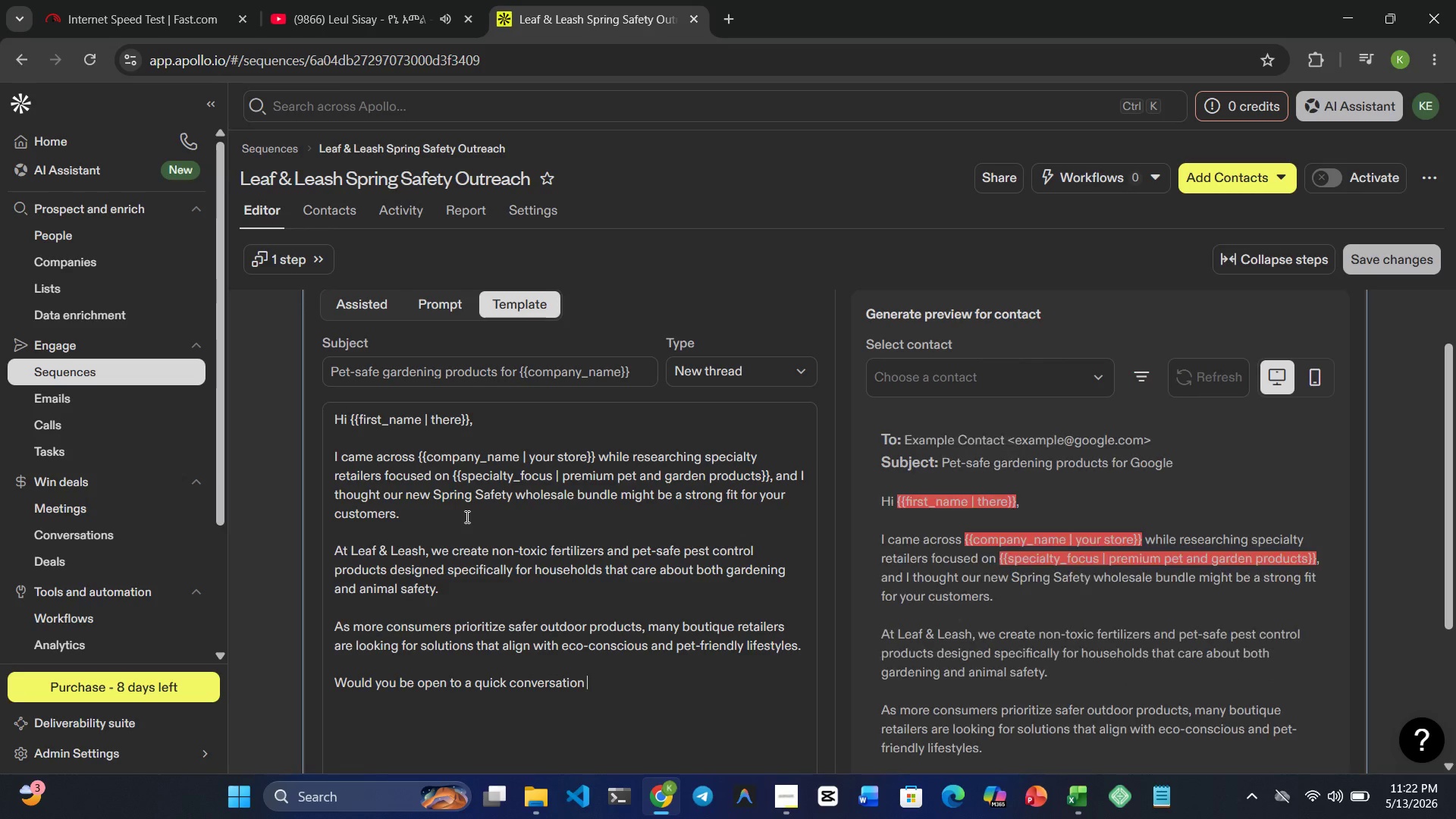 
type(to see if )
 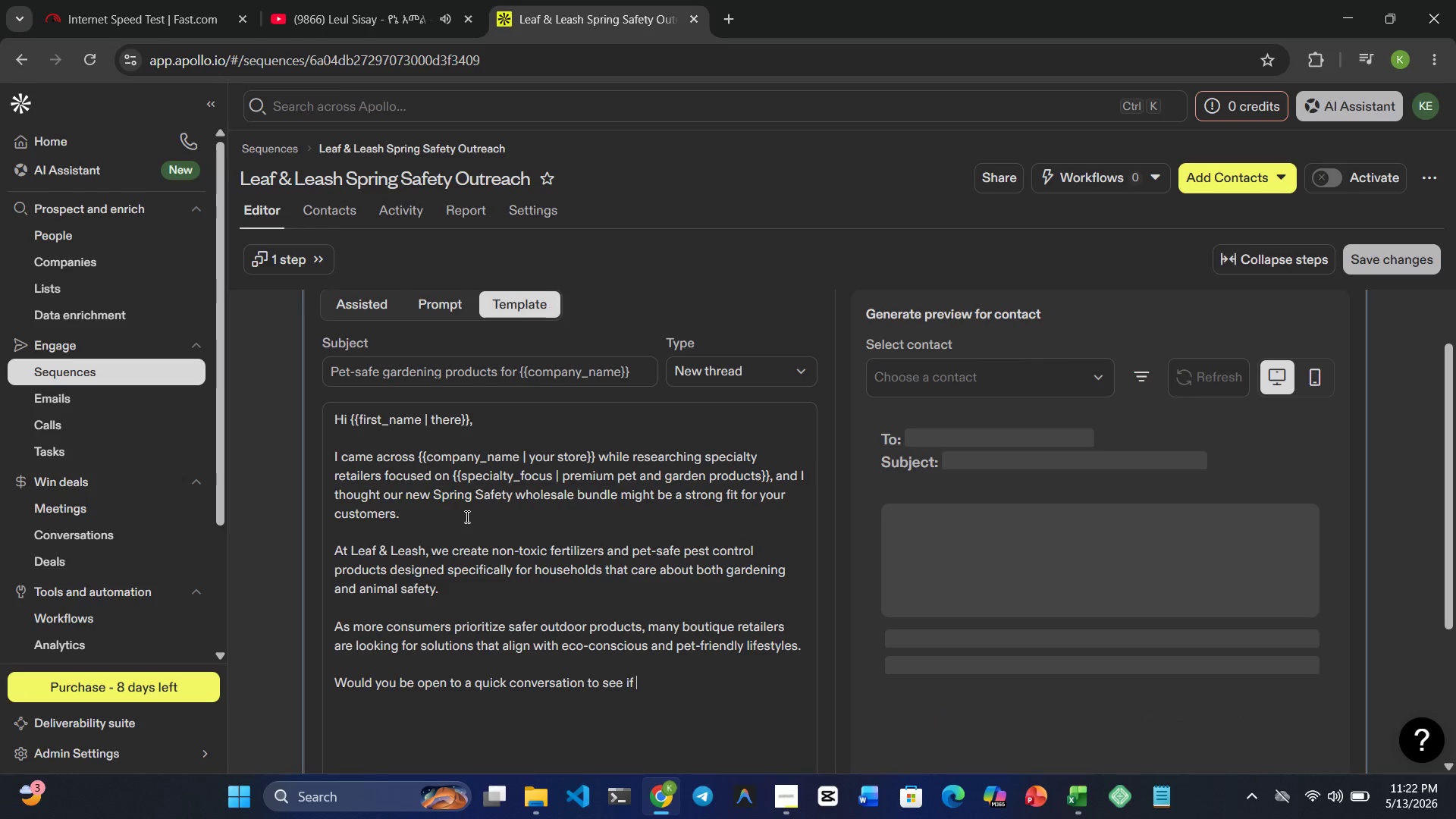 
type(our wholesale collection )
 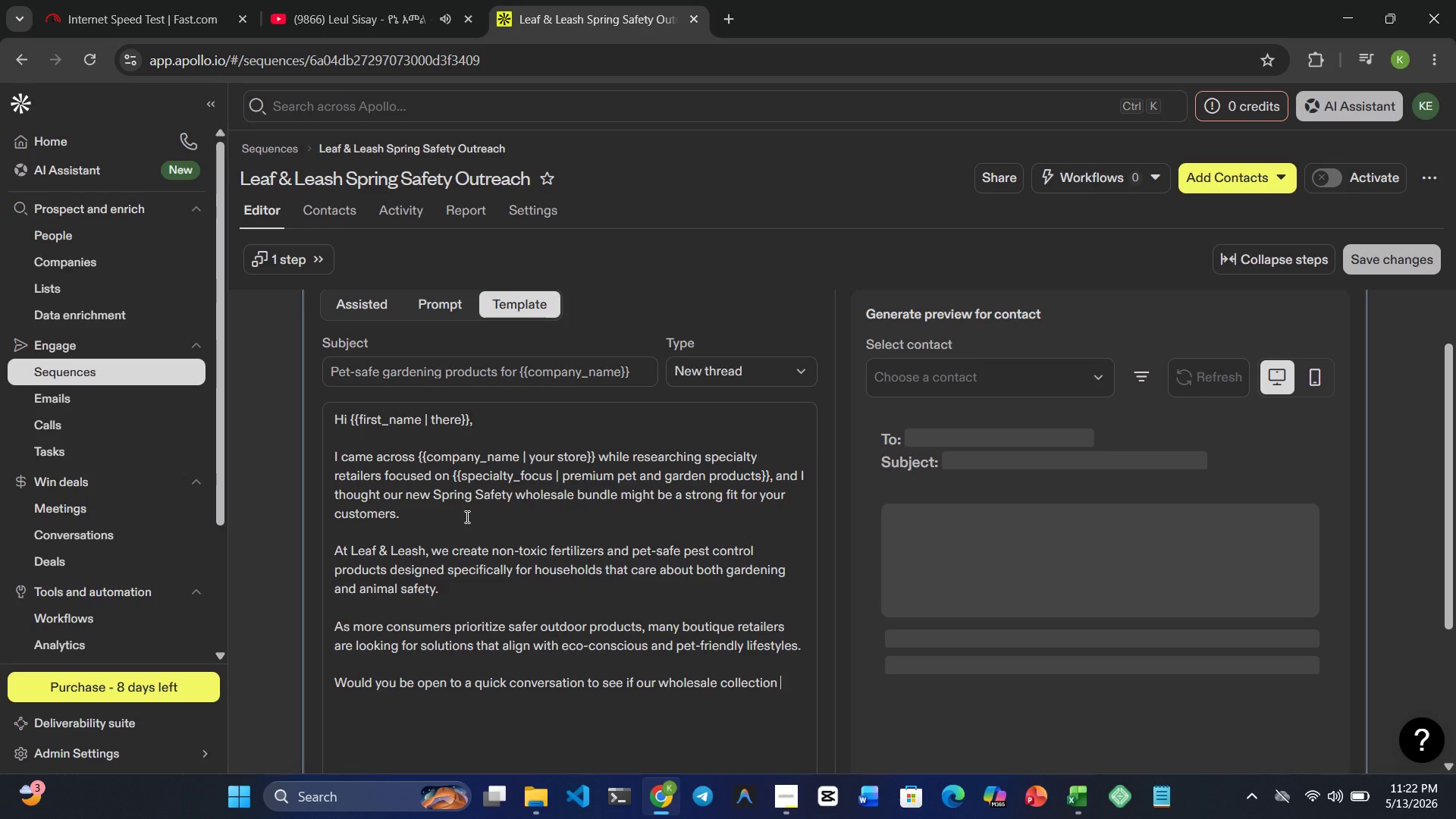 
type(could complement )
 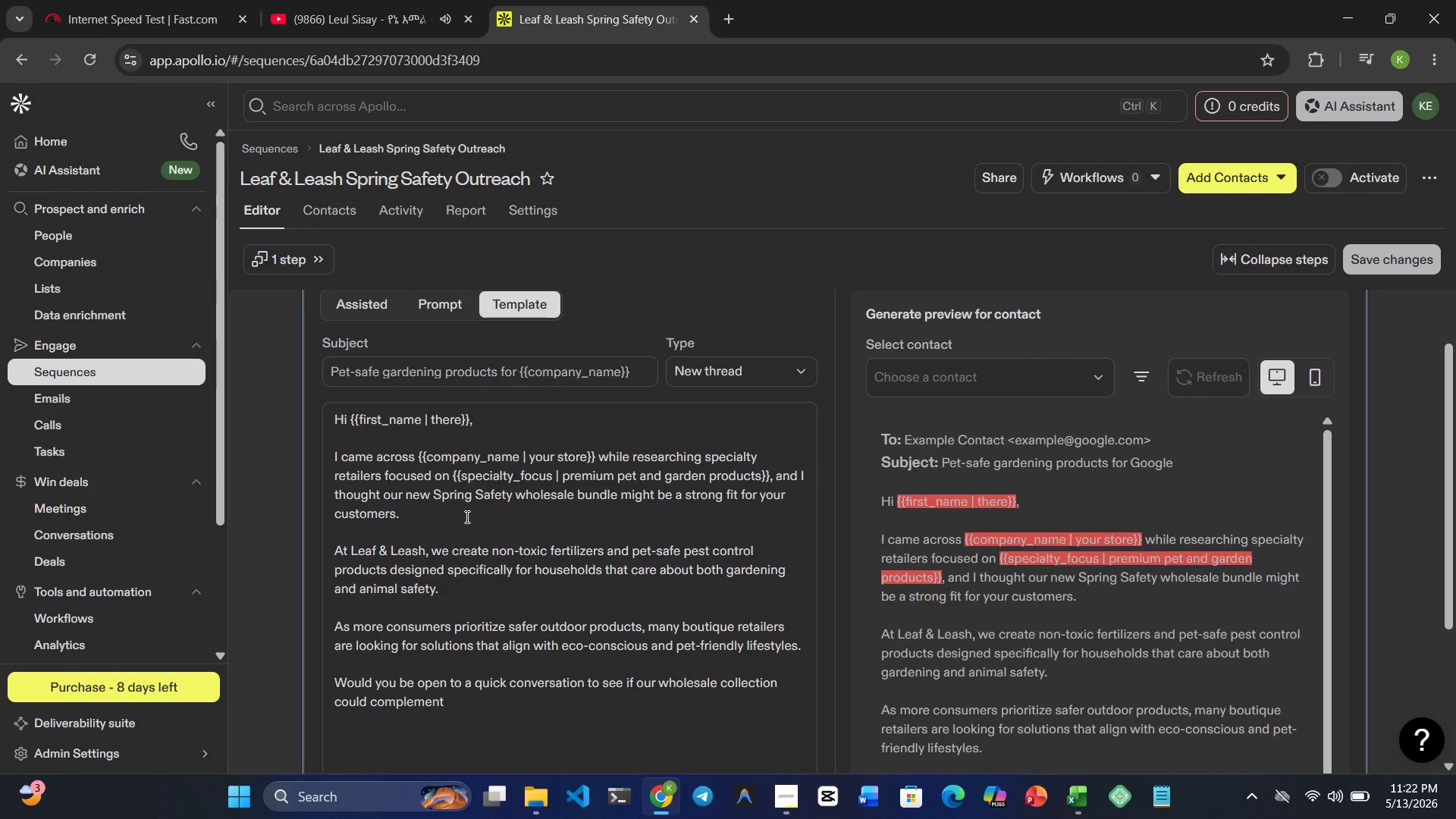 
type(your current product mix?)
 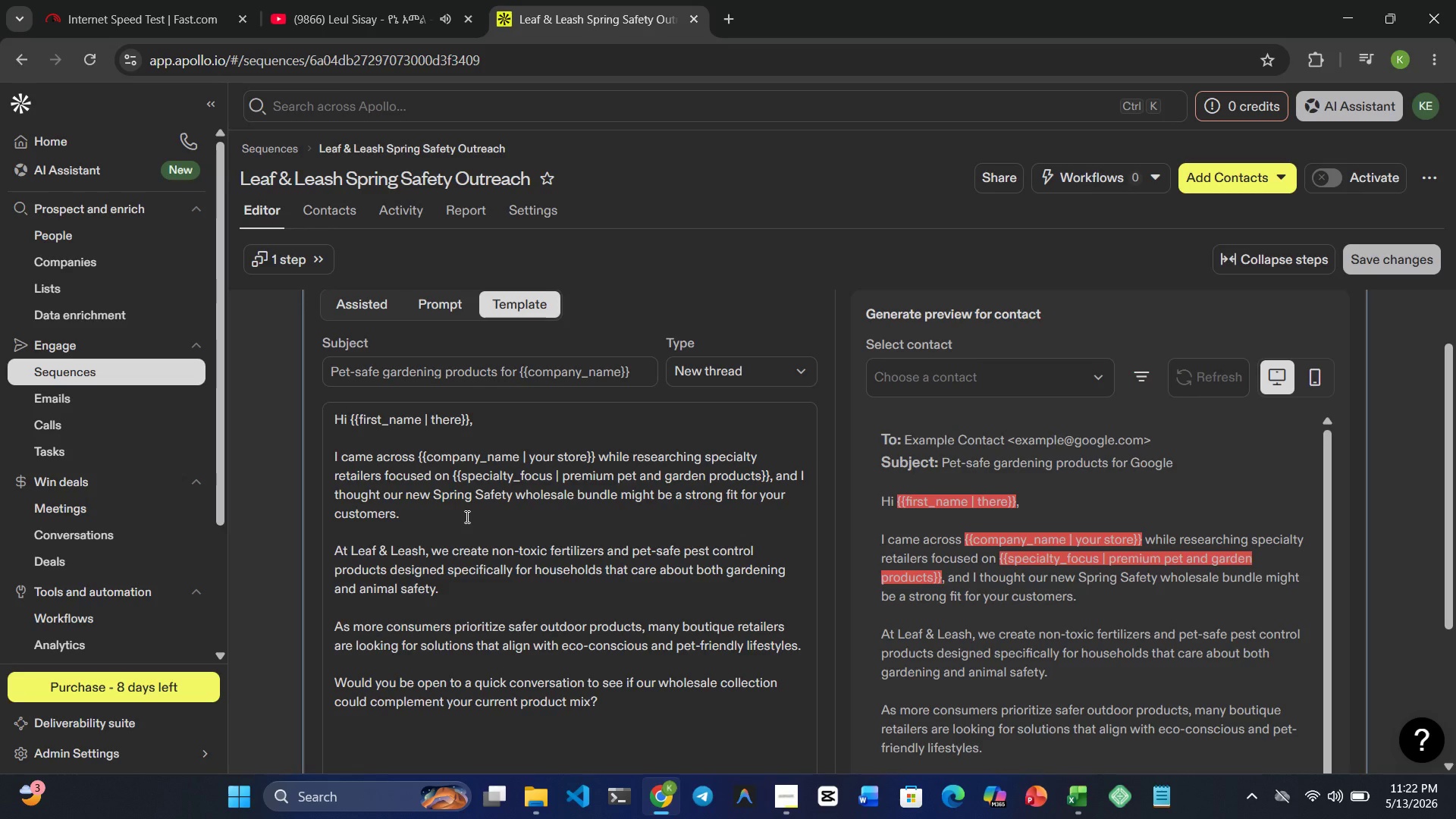 
key(Shift+Enter)
 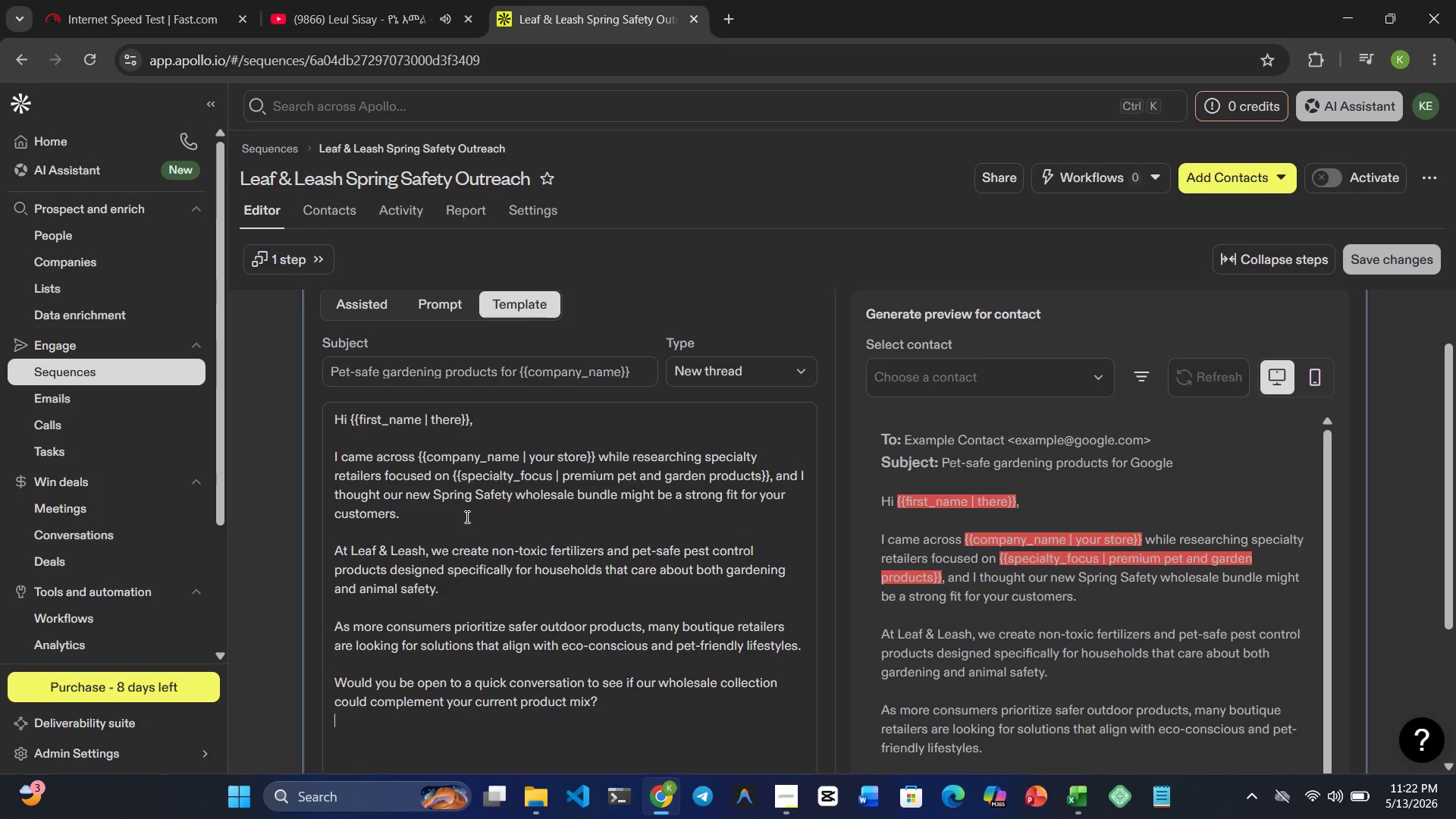 
key(Shift+Enter)
 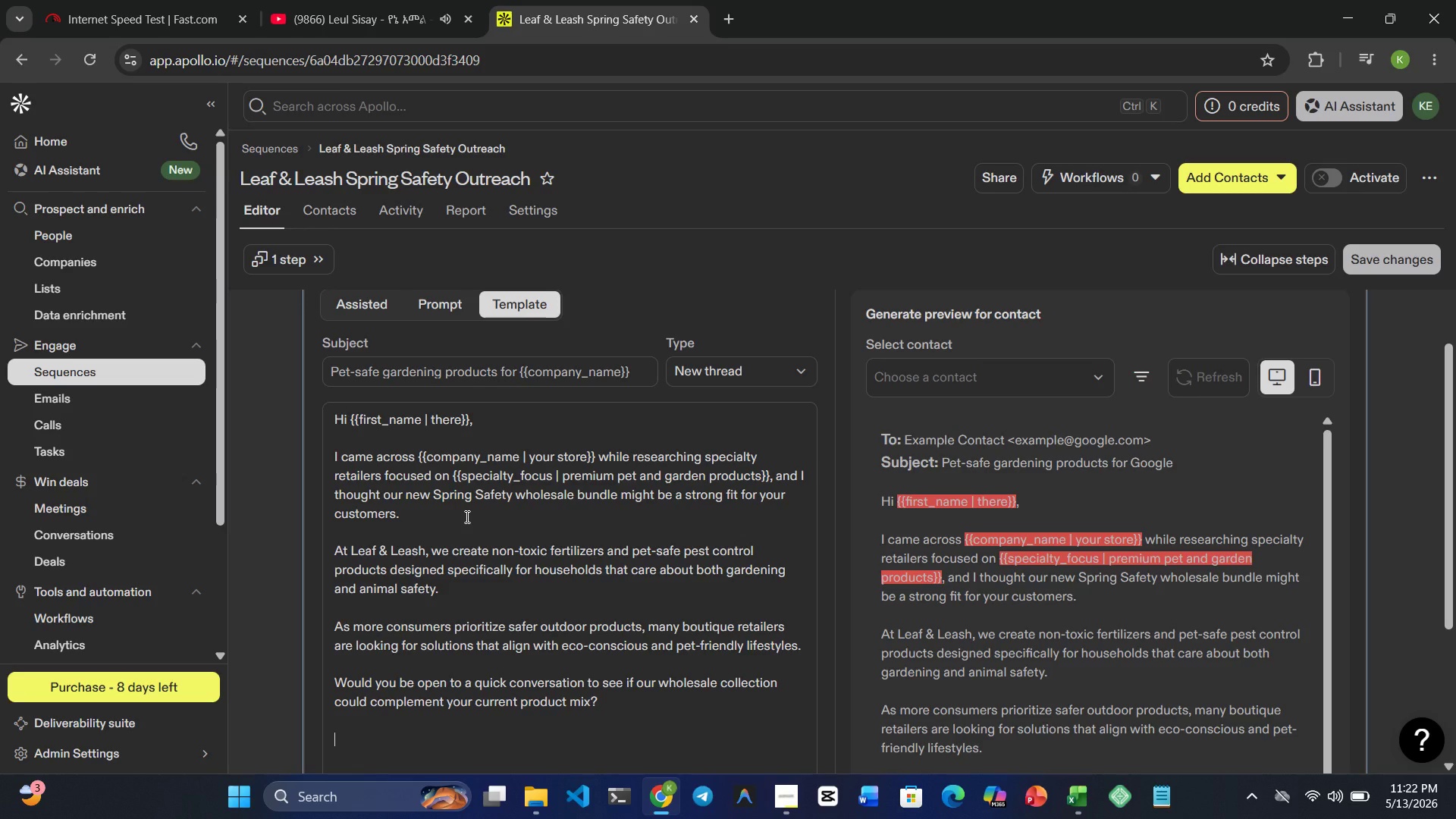 
type(Best Regards,)
 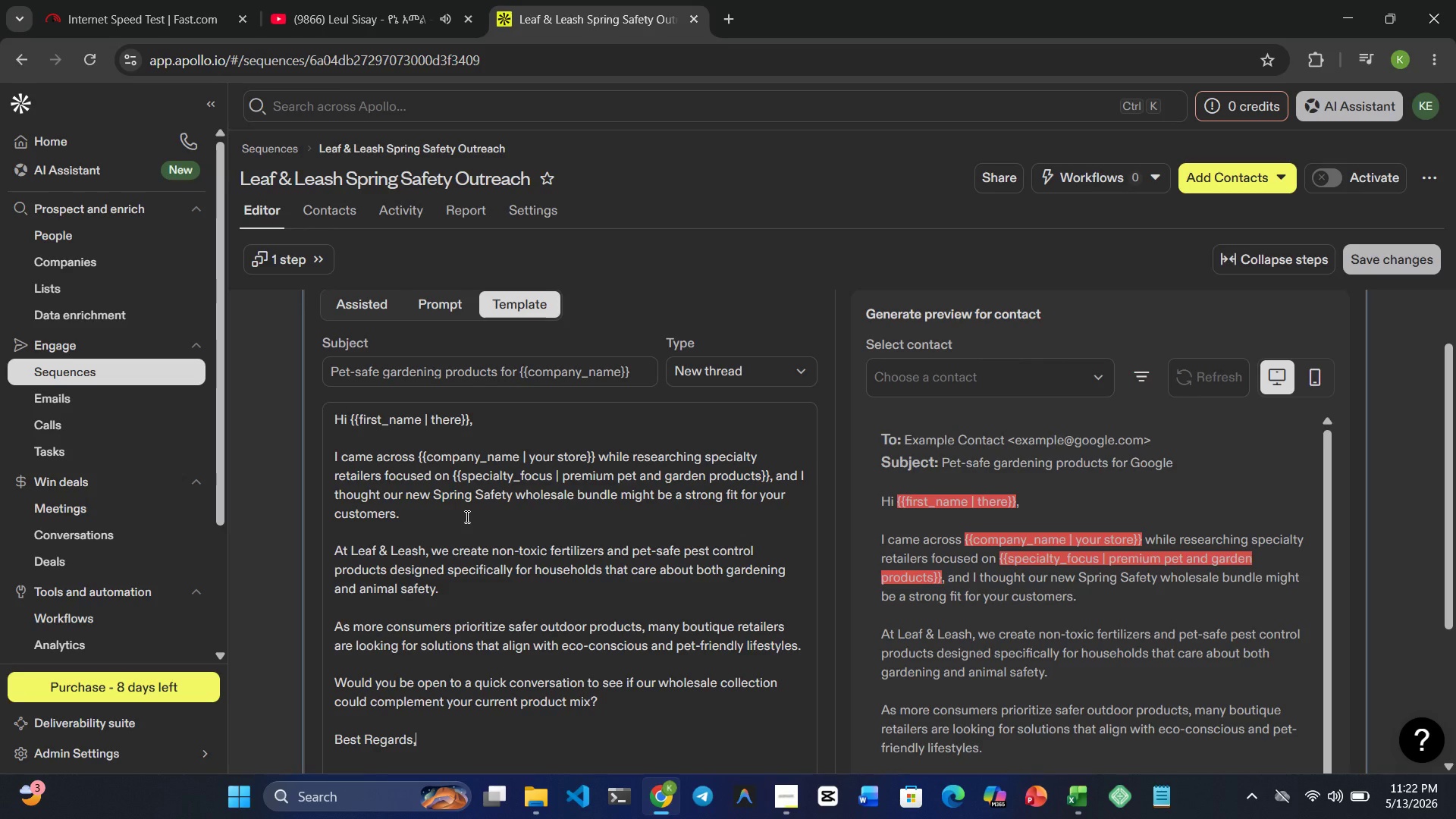 
key(Enter)
 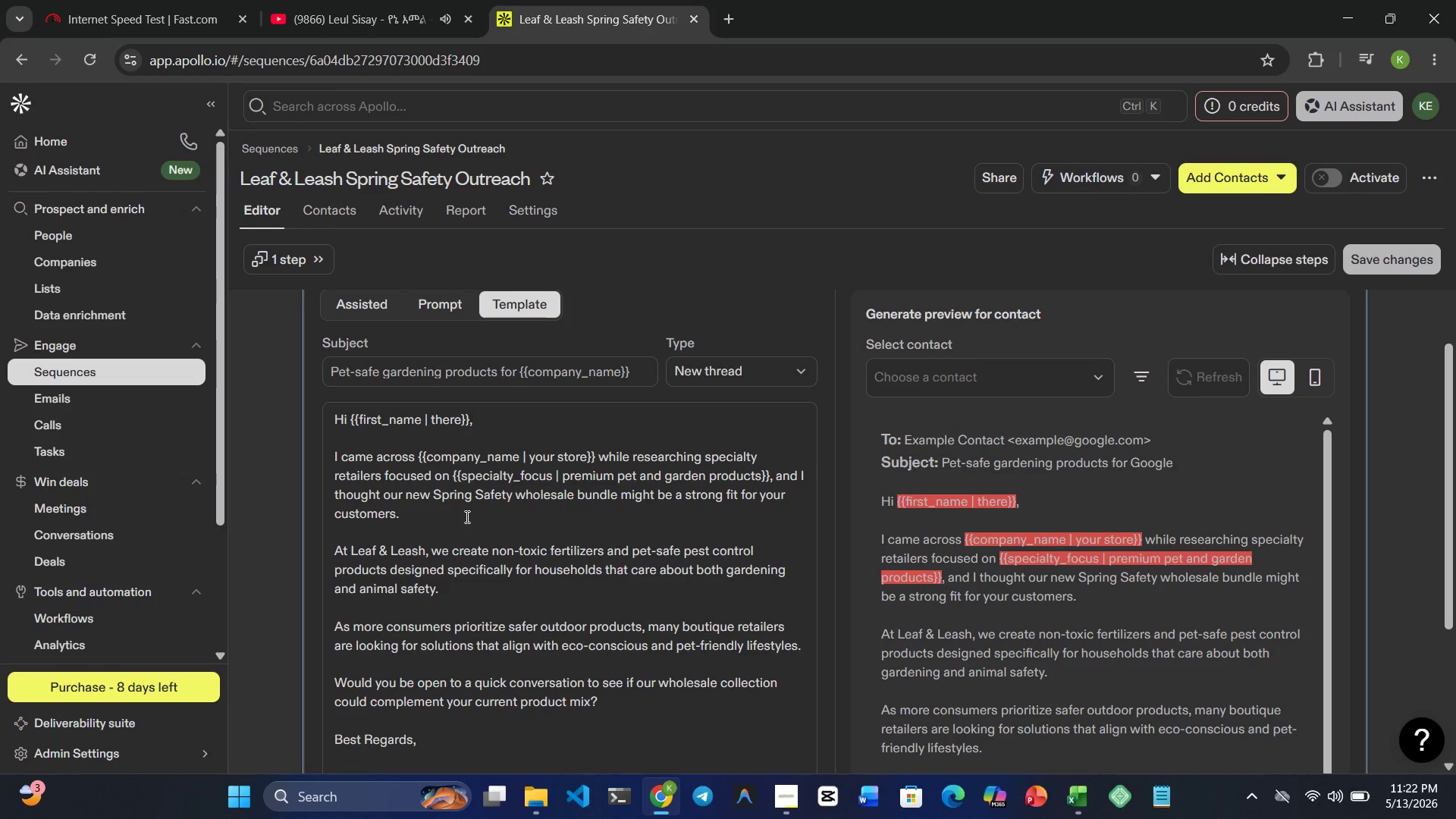 
type(Kirubel Enyew)
 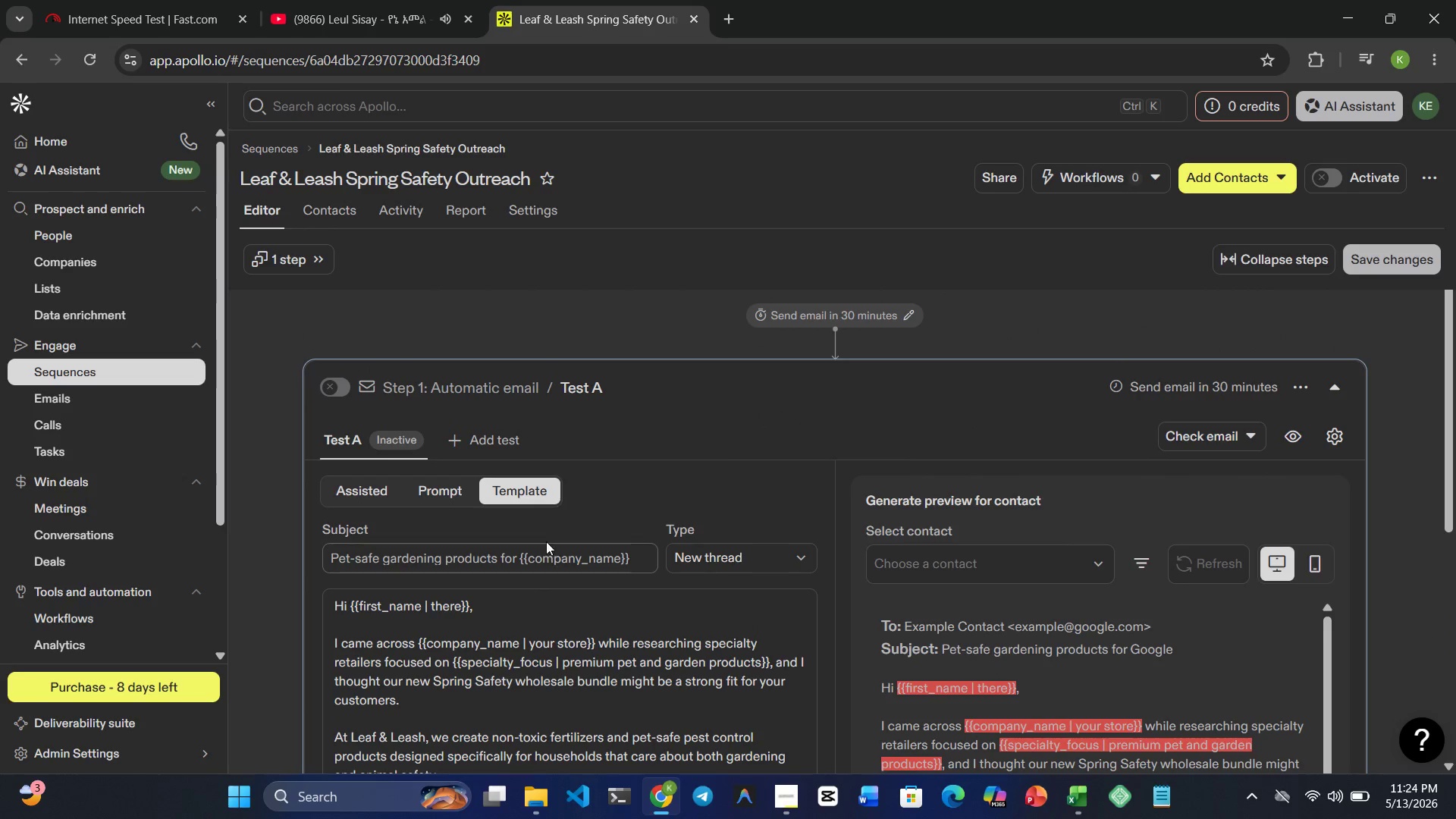 
wait(68.75)
 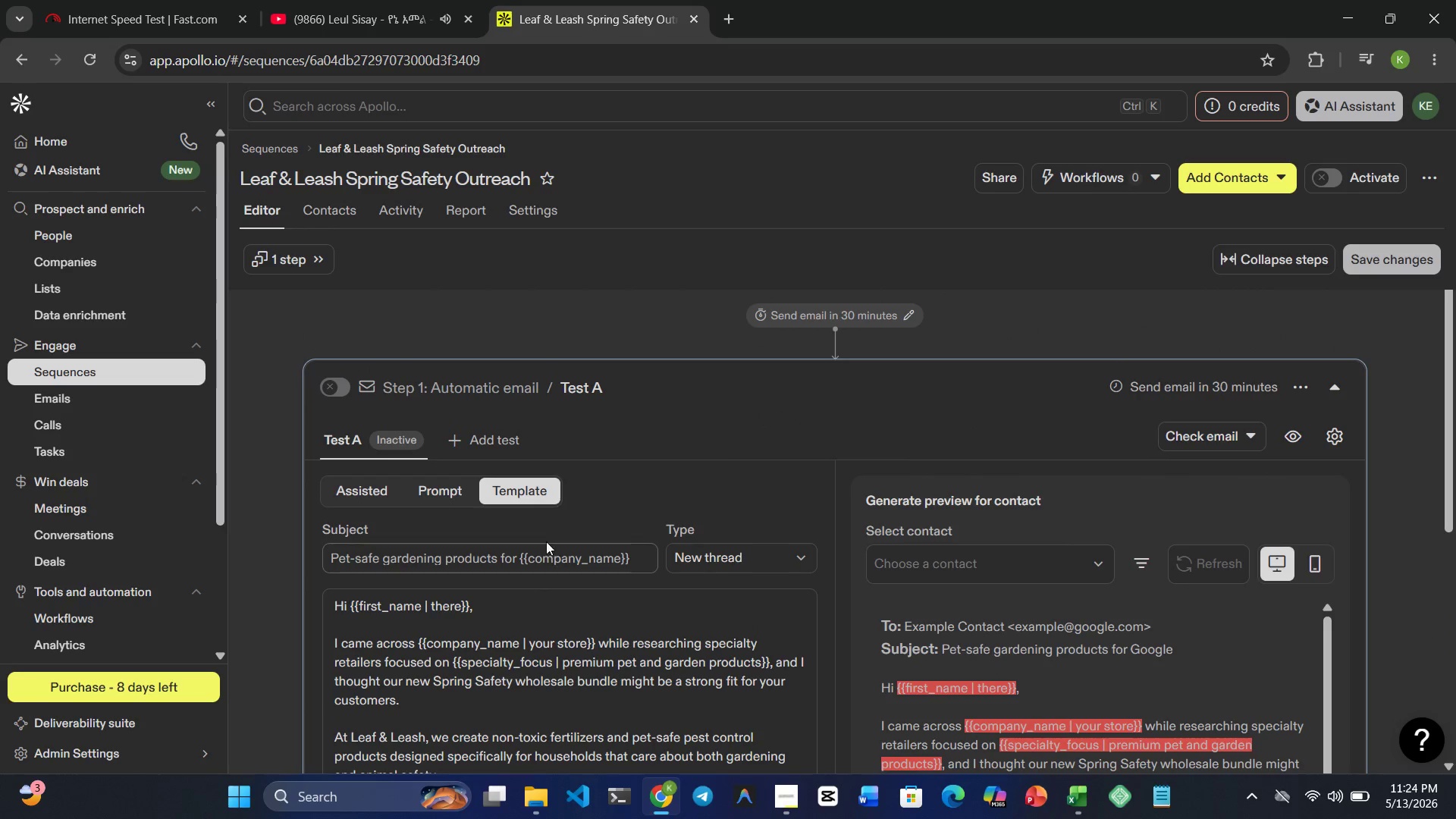 
left_click([851, 756])
 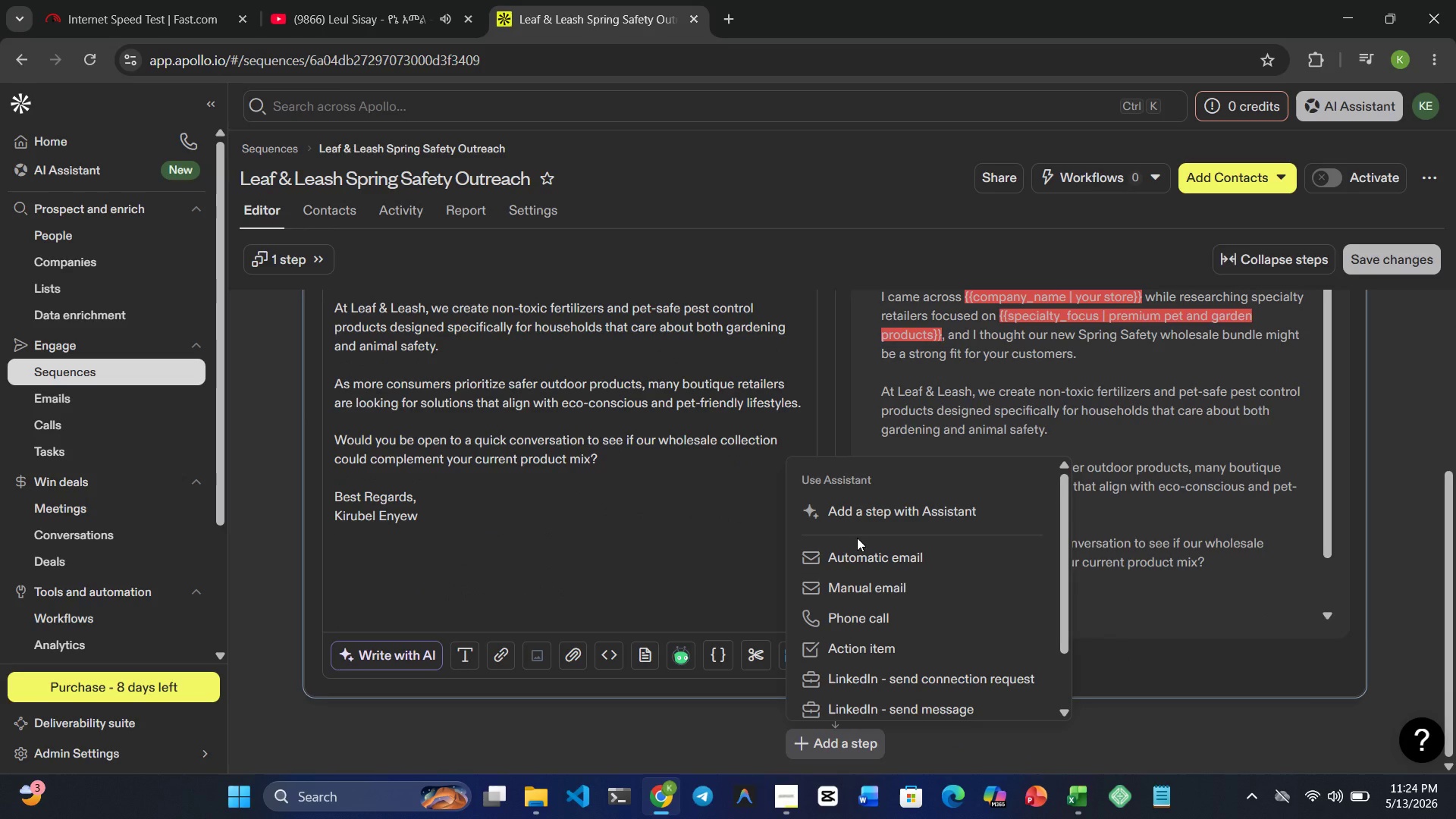 
wait(14.7)
 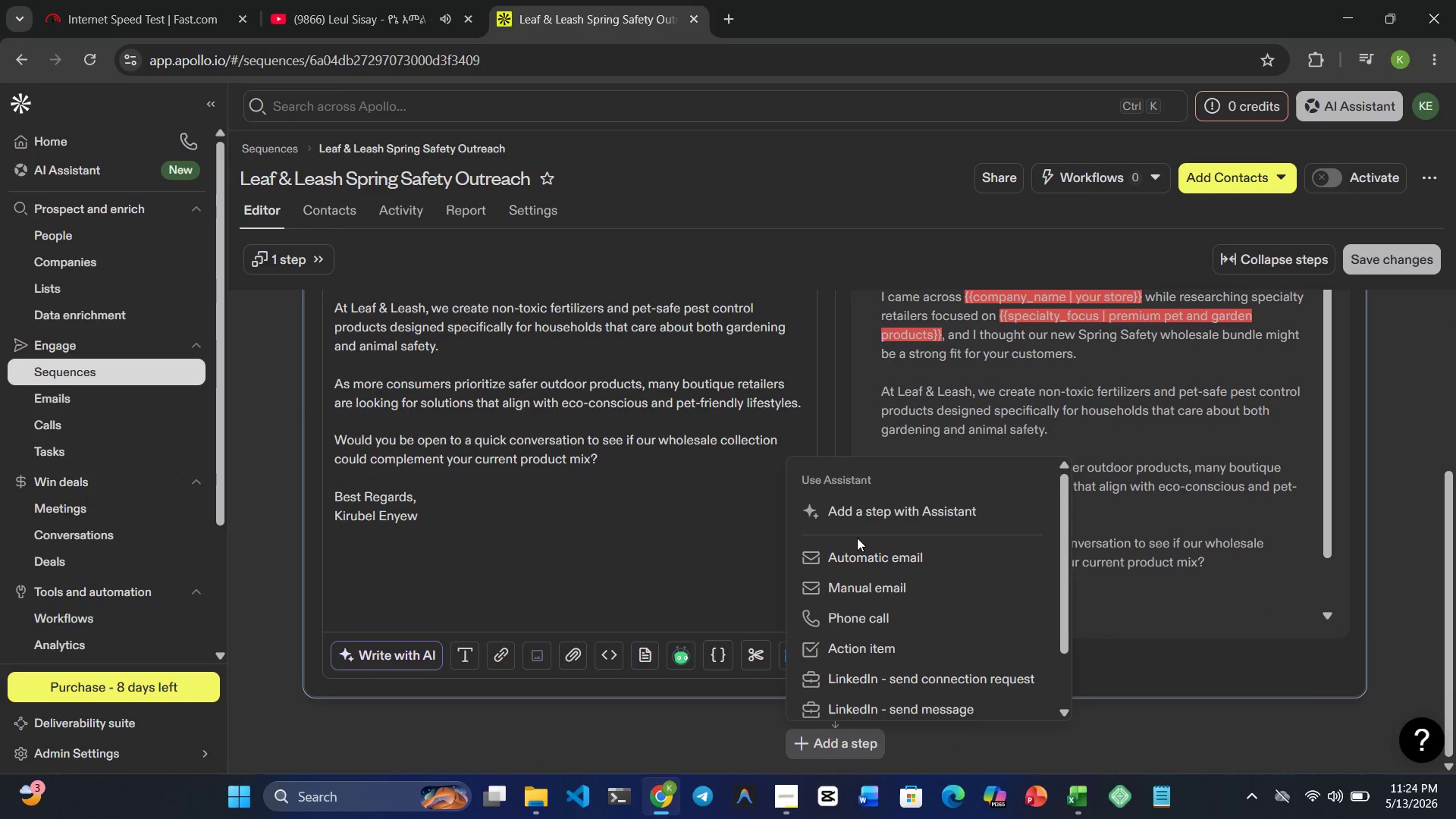 
left_click([901, 556])
 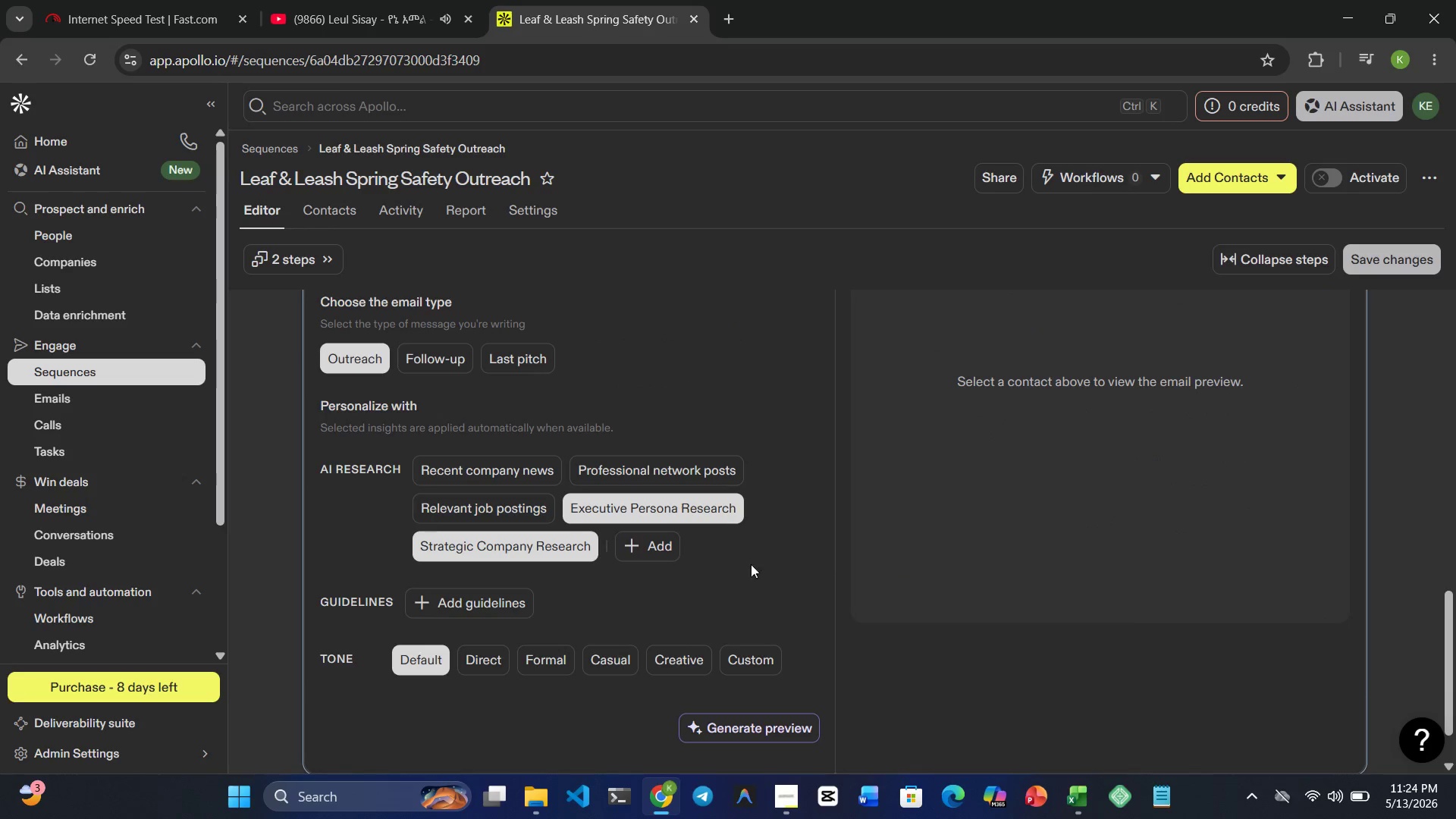 
scroll: coordinate [561, 453], scroll_direction: up, amount: 3.0
 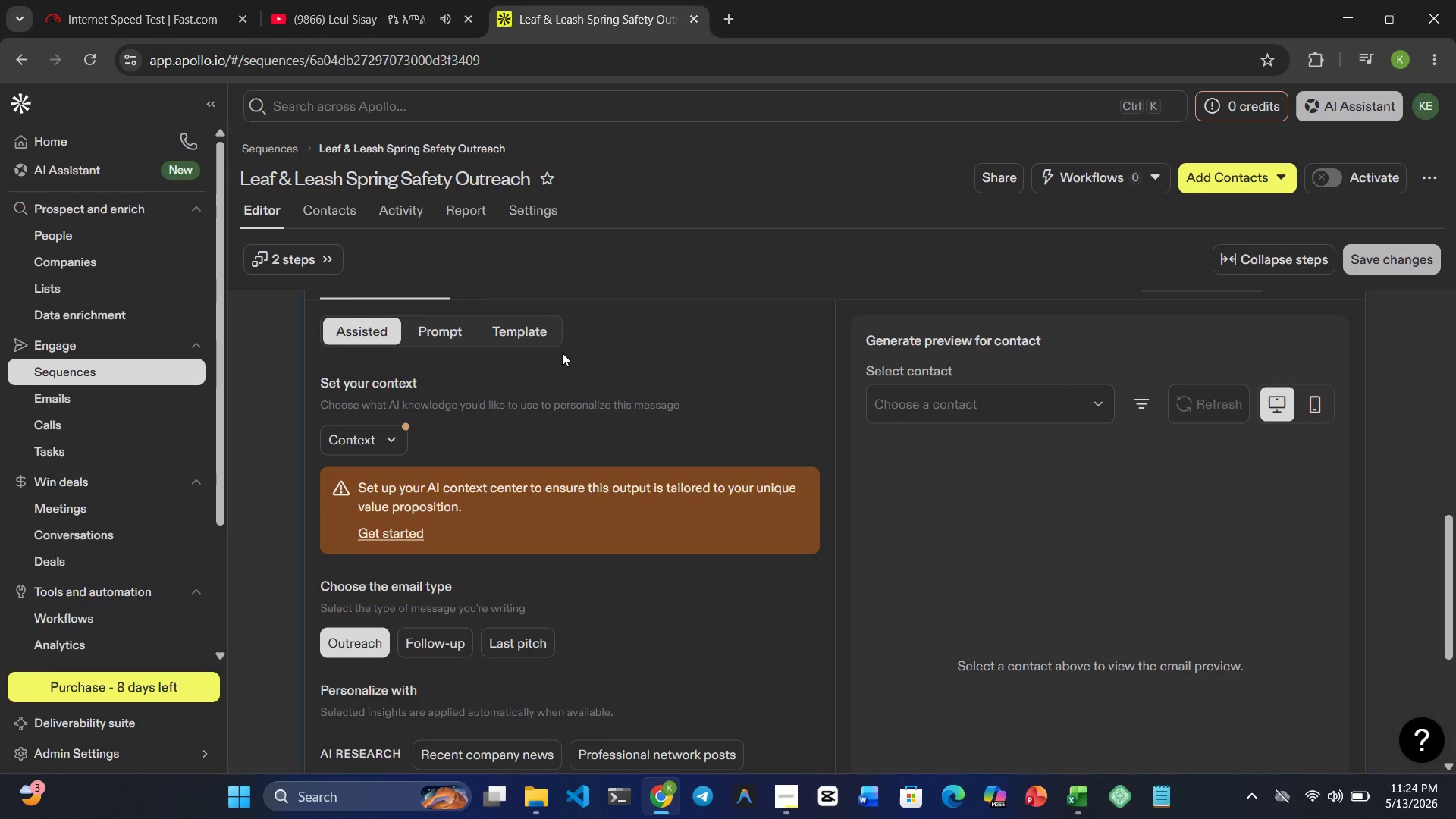 
left_click([537, 331])
 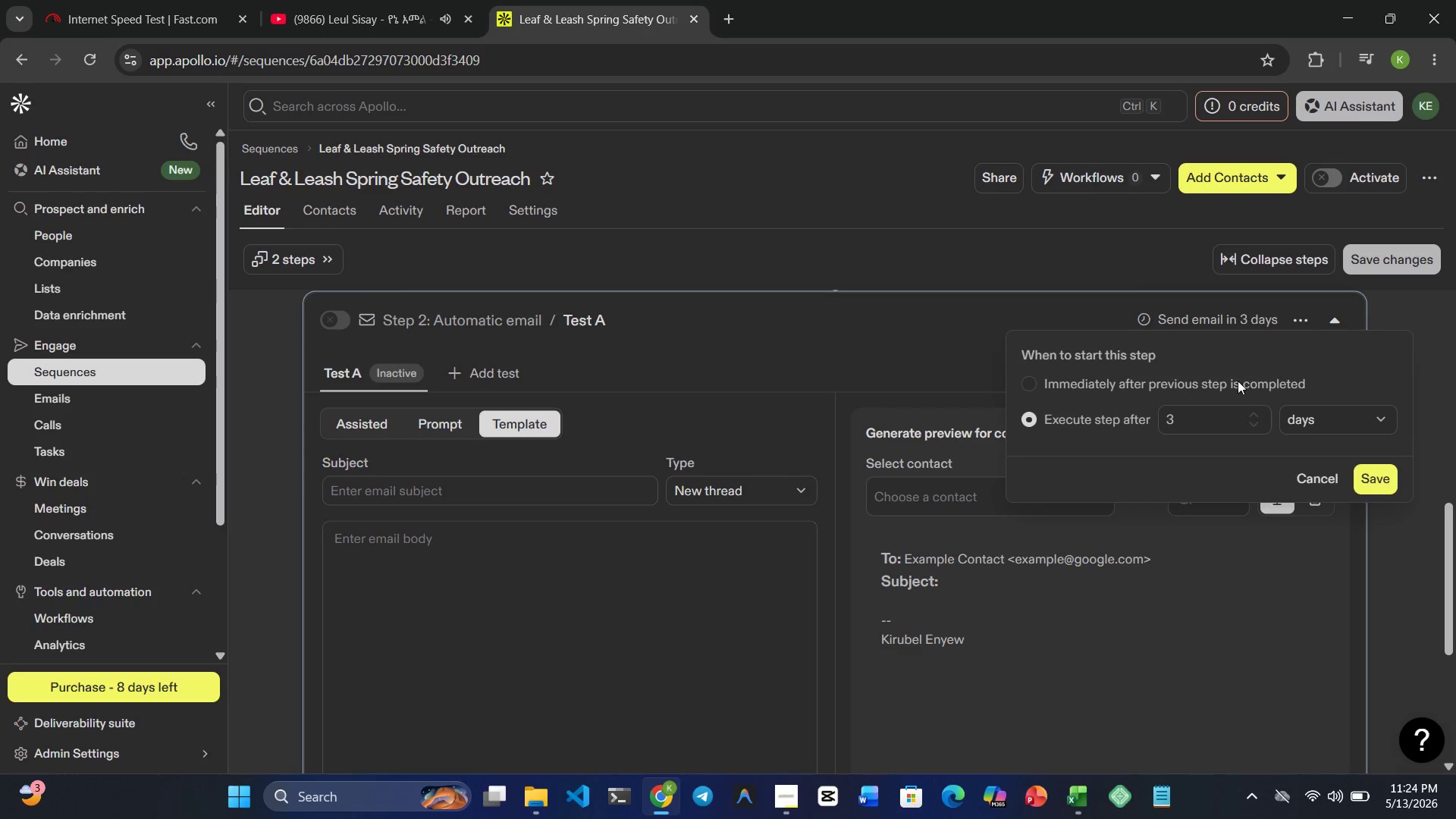 
left_click([1256, 414])
 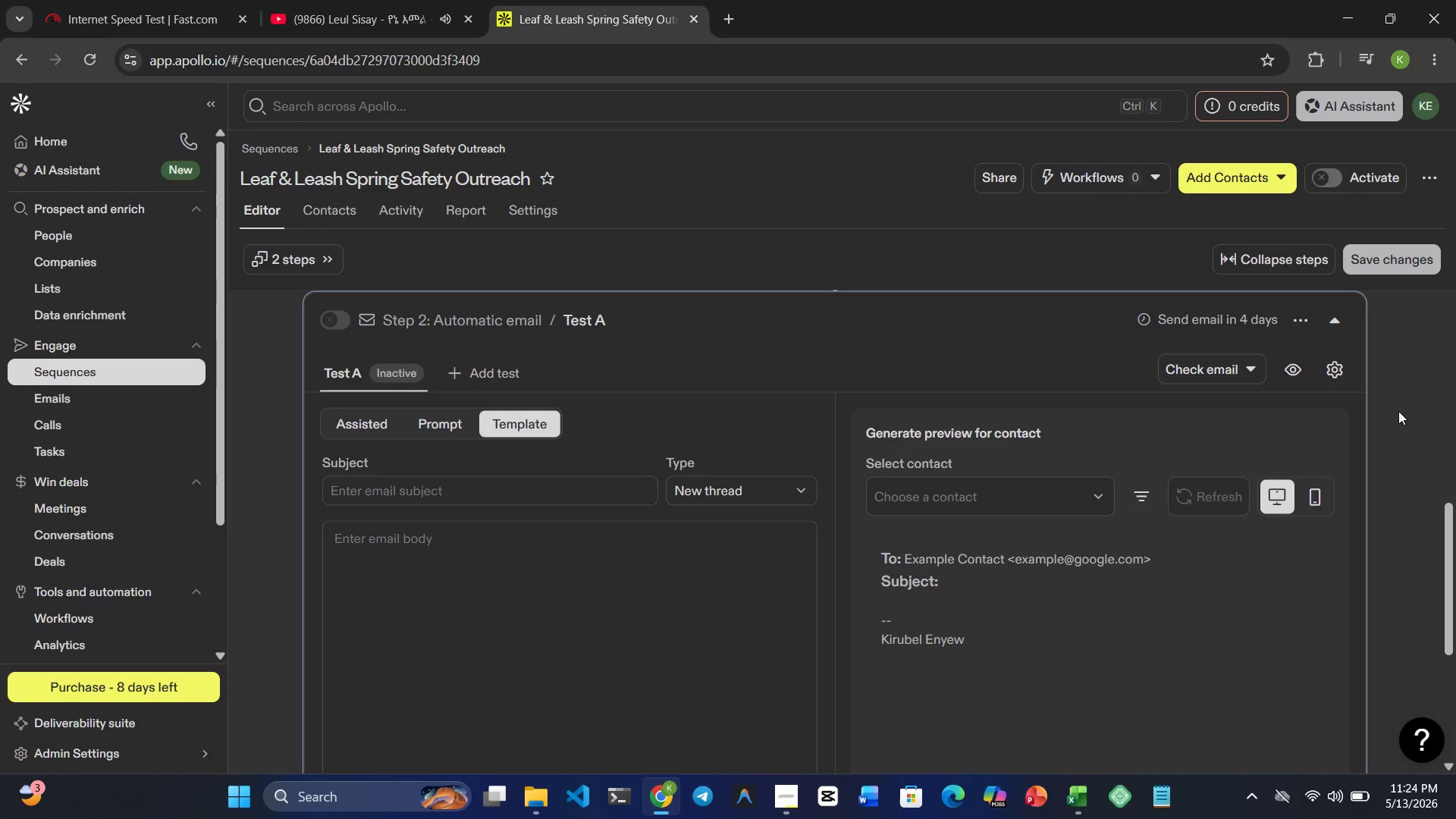 
left_click([643, 576])
 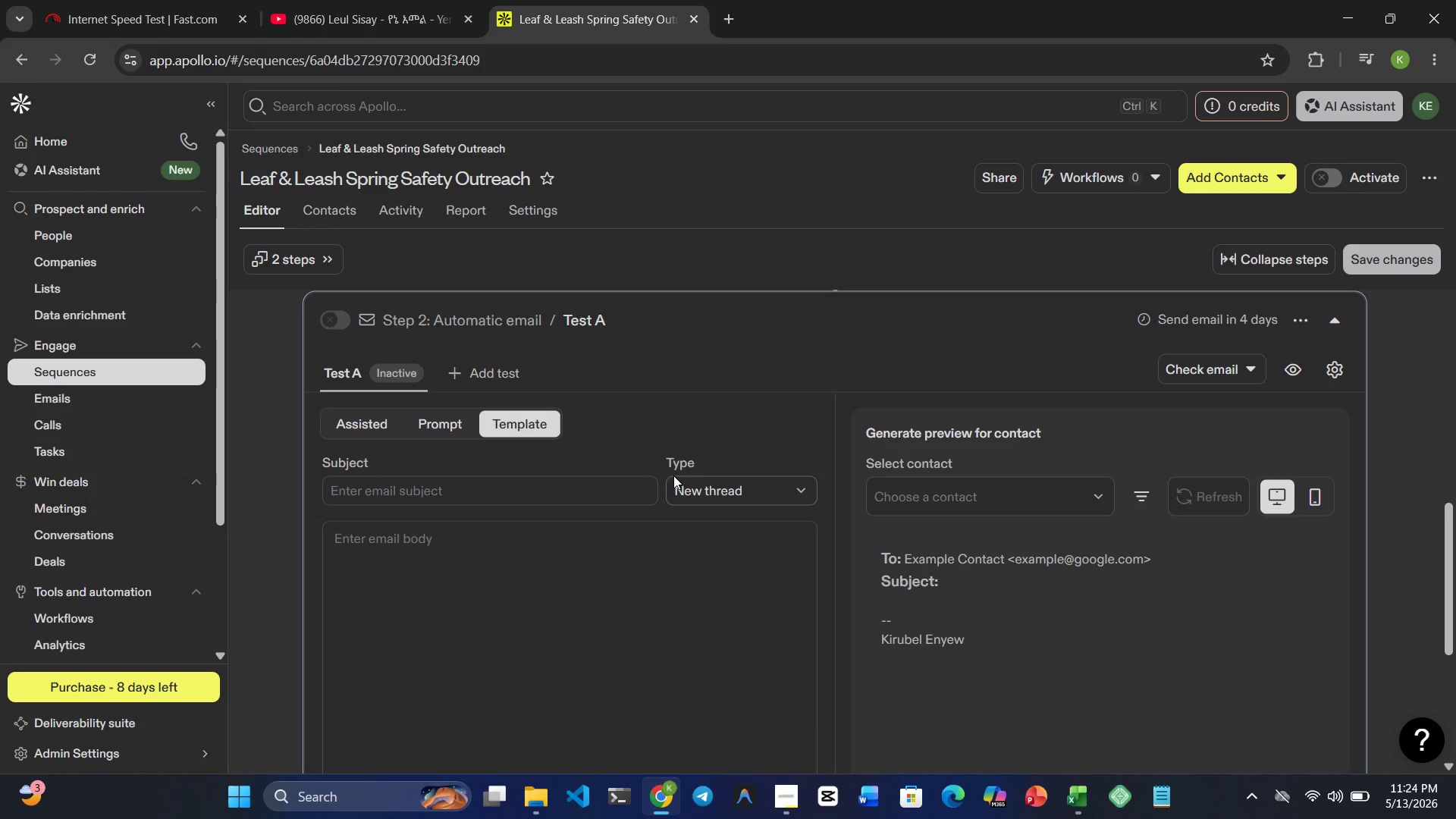 
wait(26.84)
 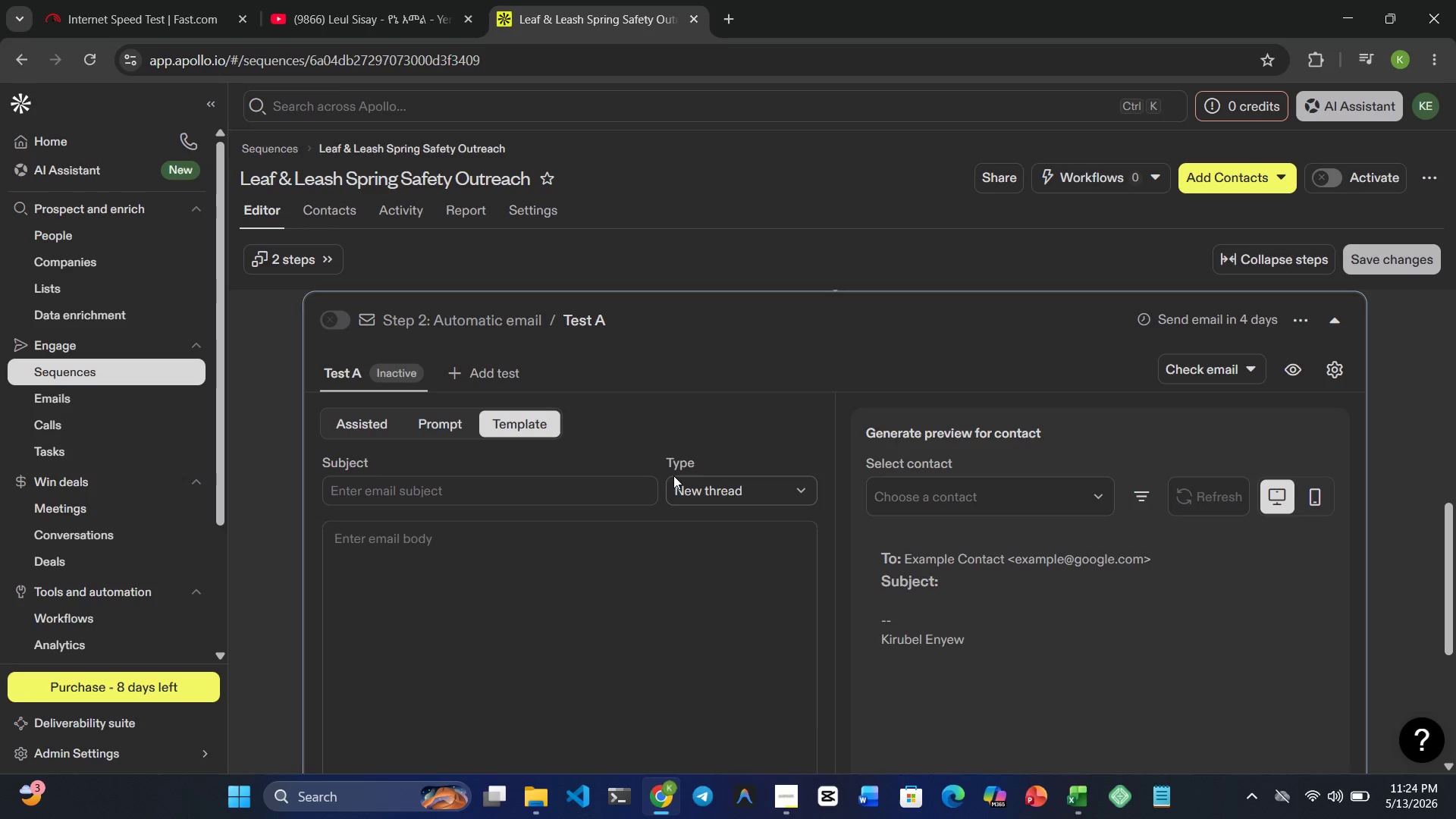 
left_click([1300, 531])
 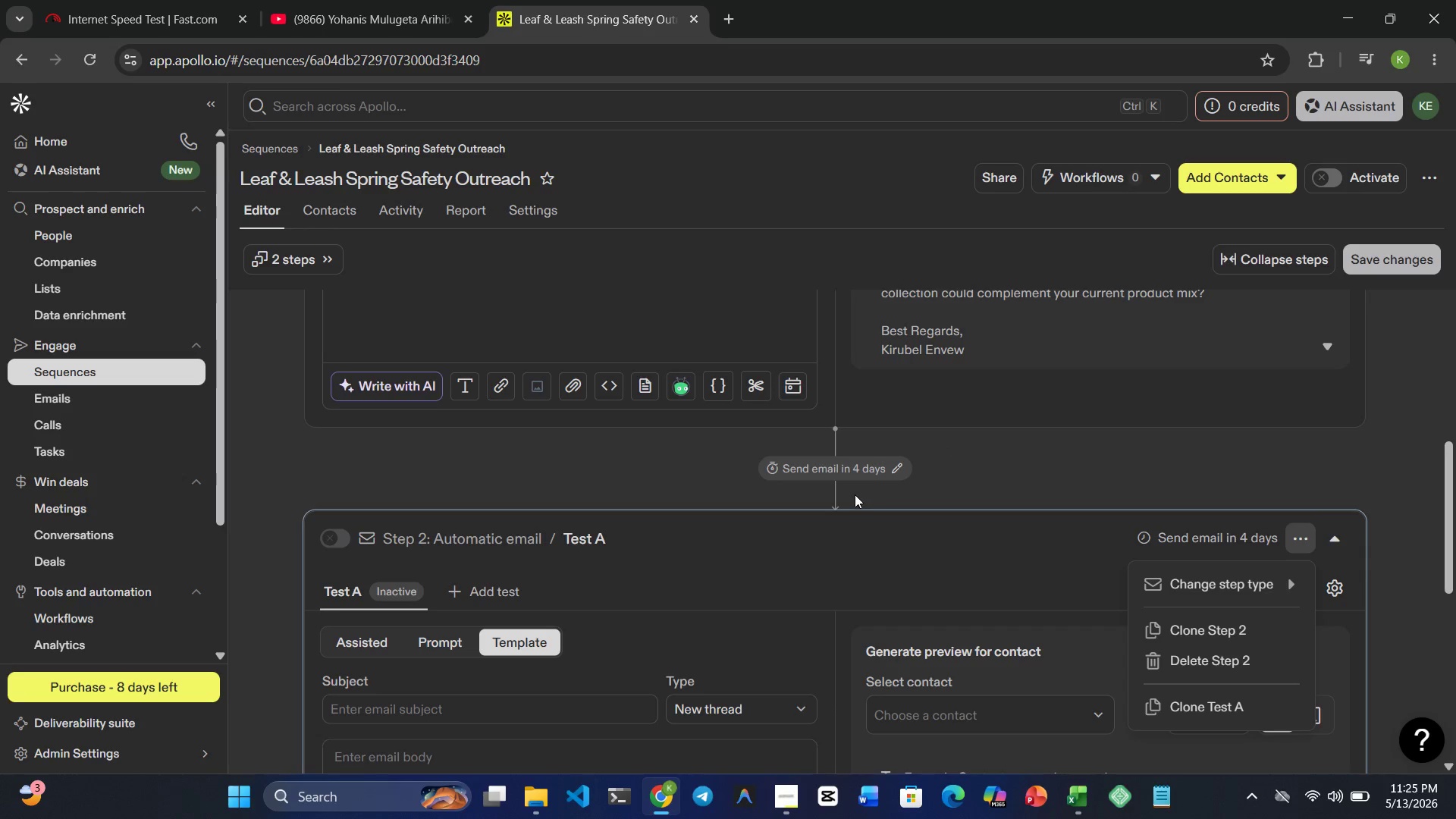 
wait(6.0)
 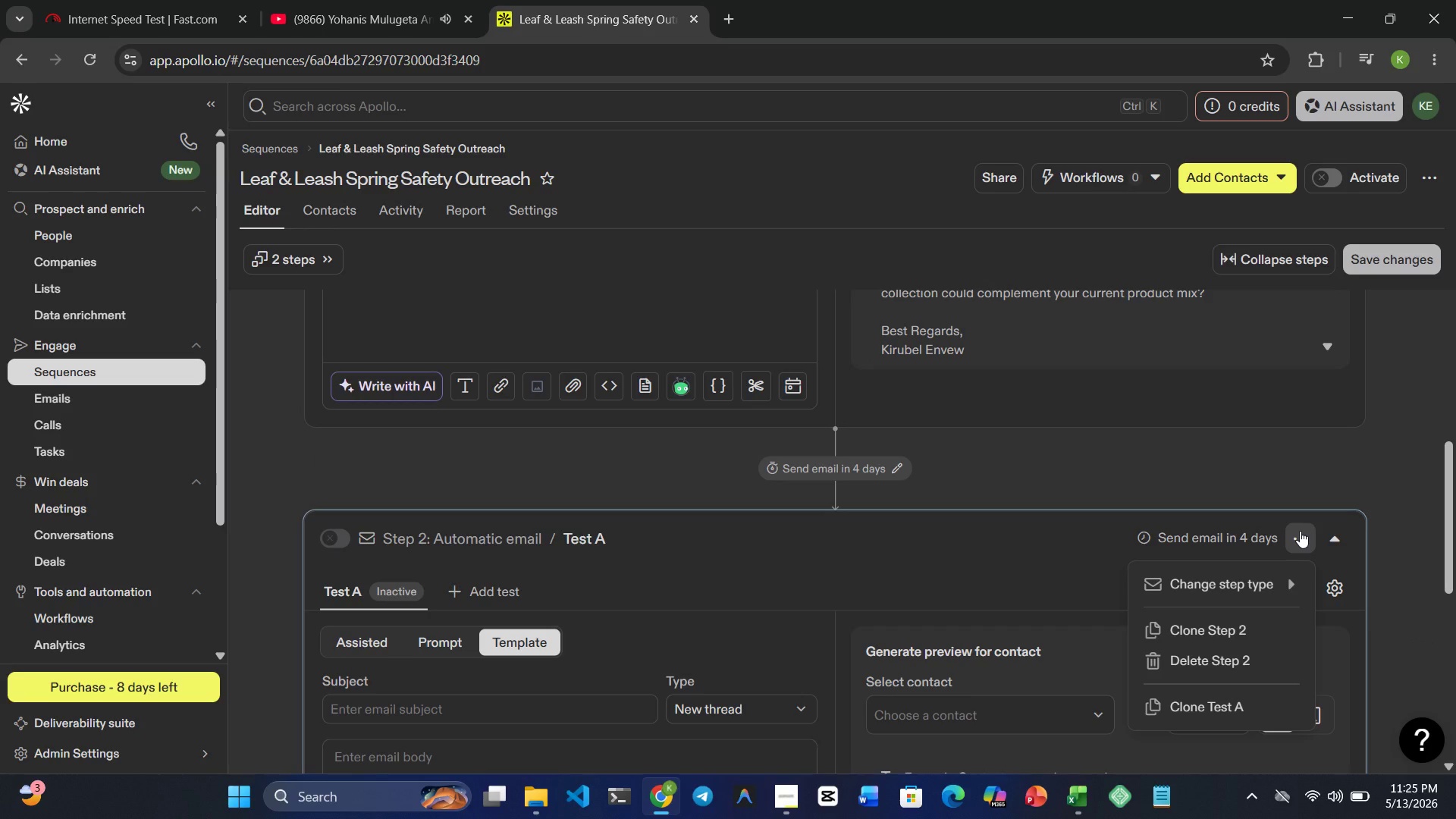 
left_click([1338, 539])
 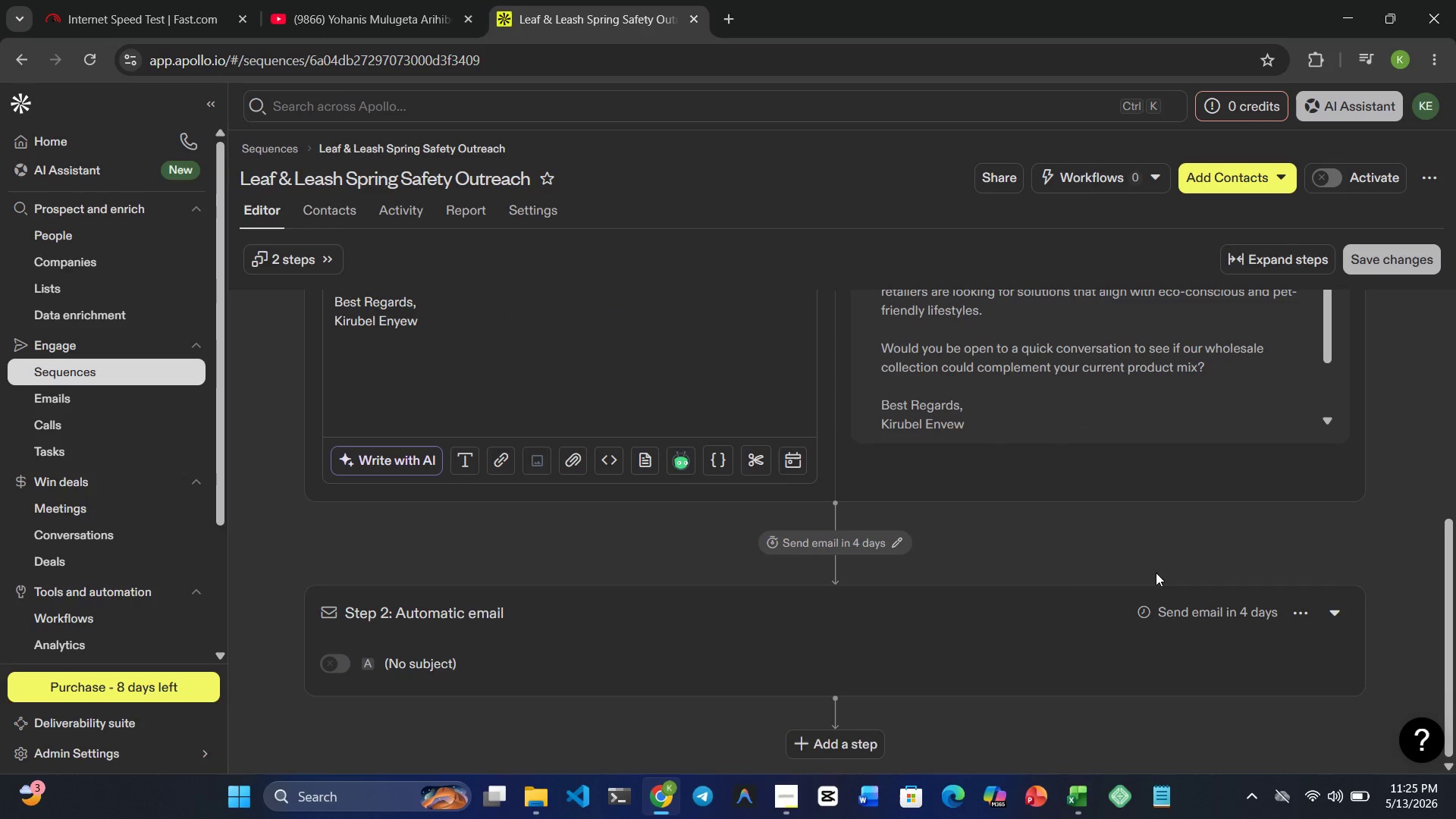 
left_click([1302, 610])
 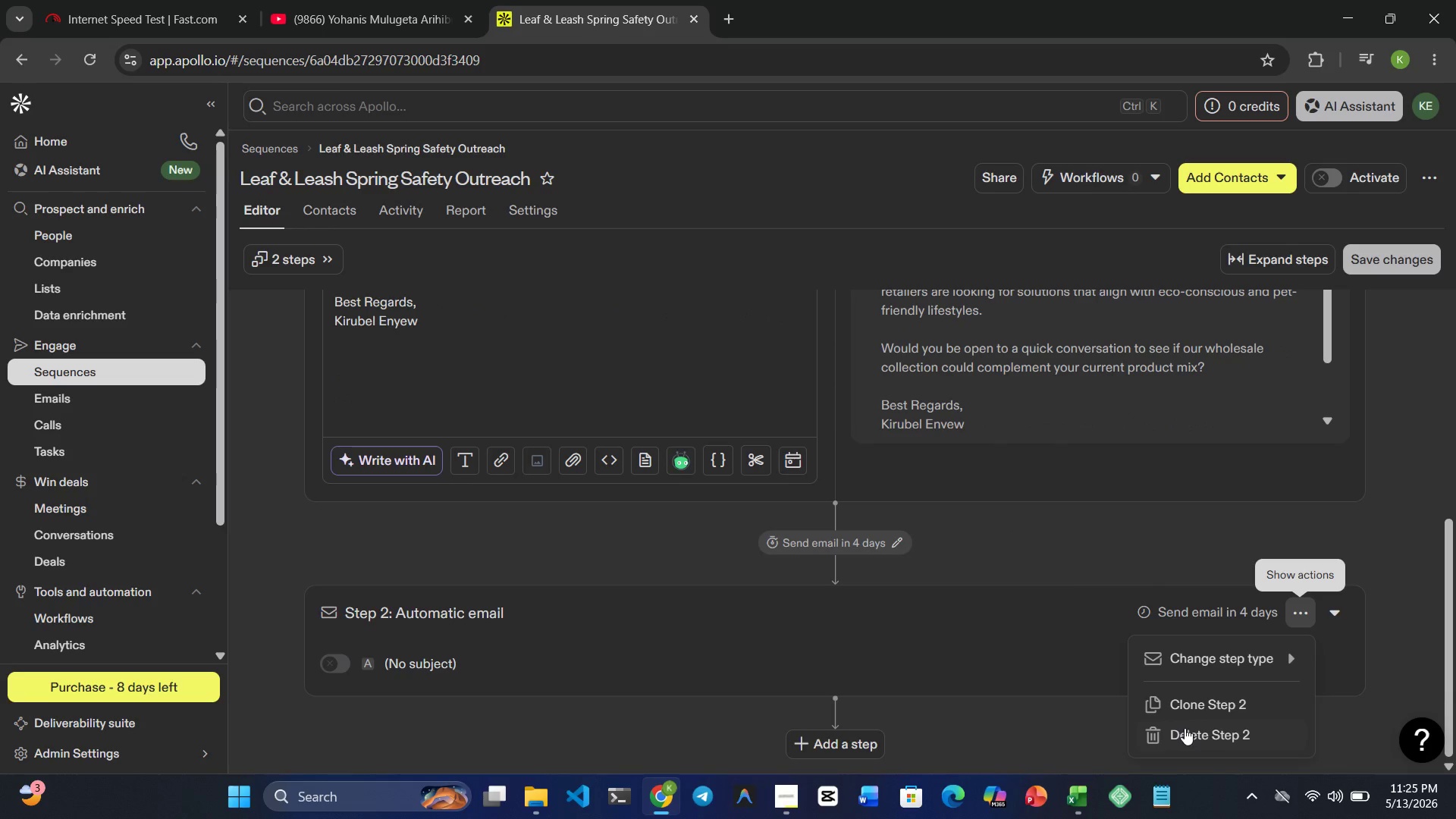 
left_click([1185, 728])
 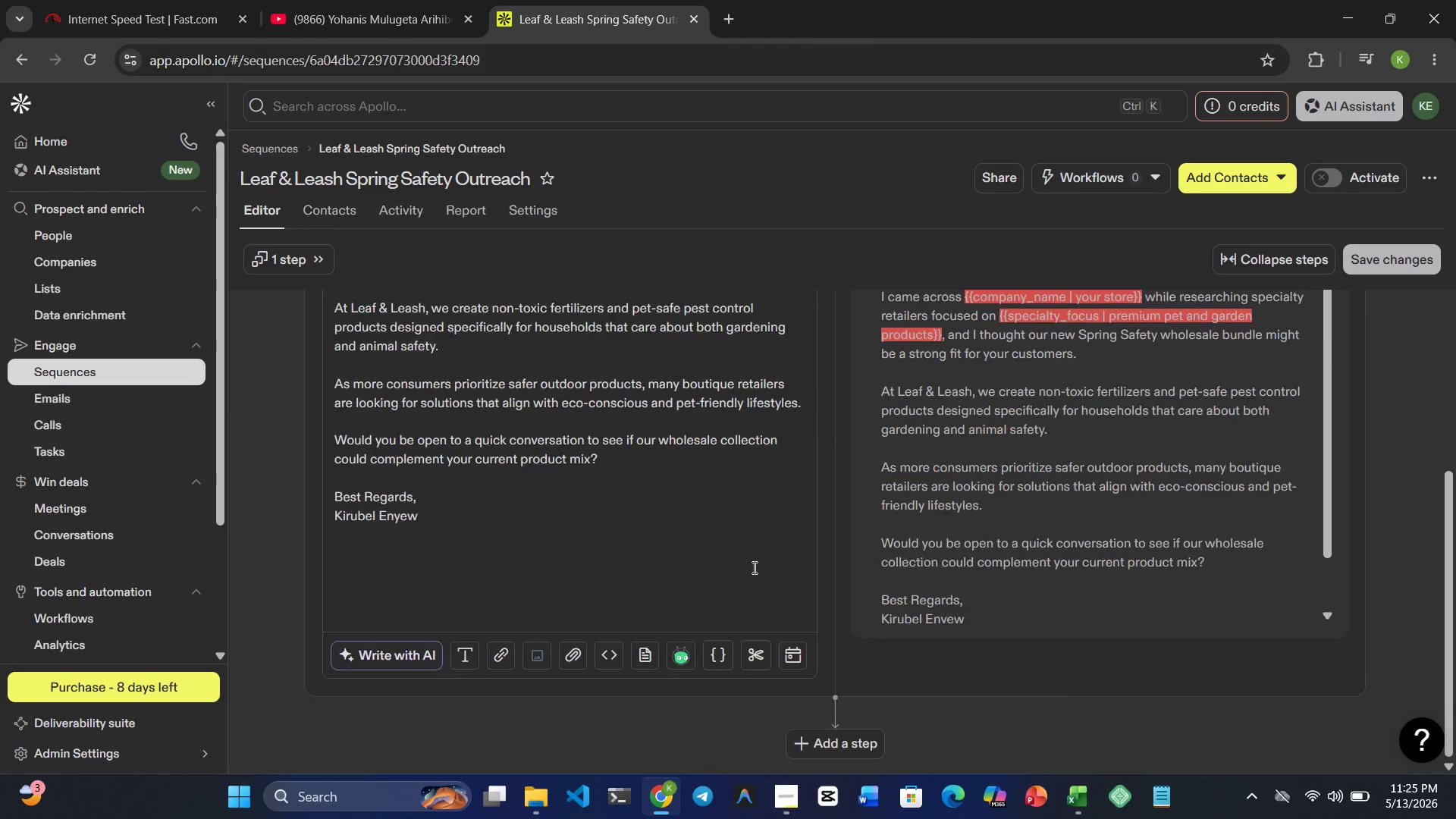 
left_click([845, 749])
 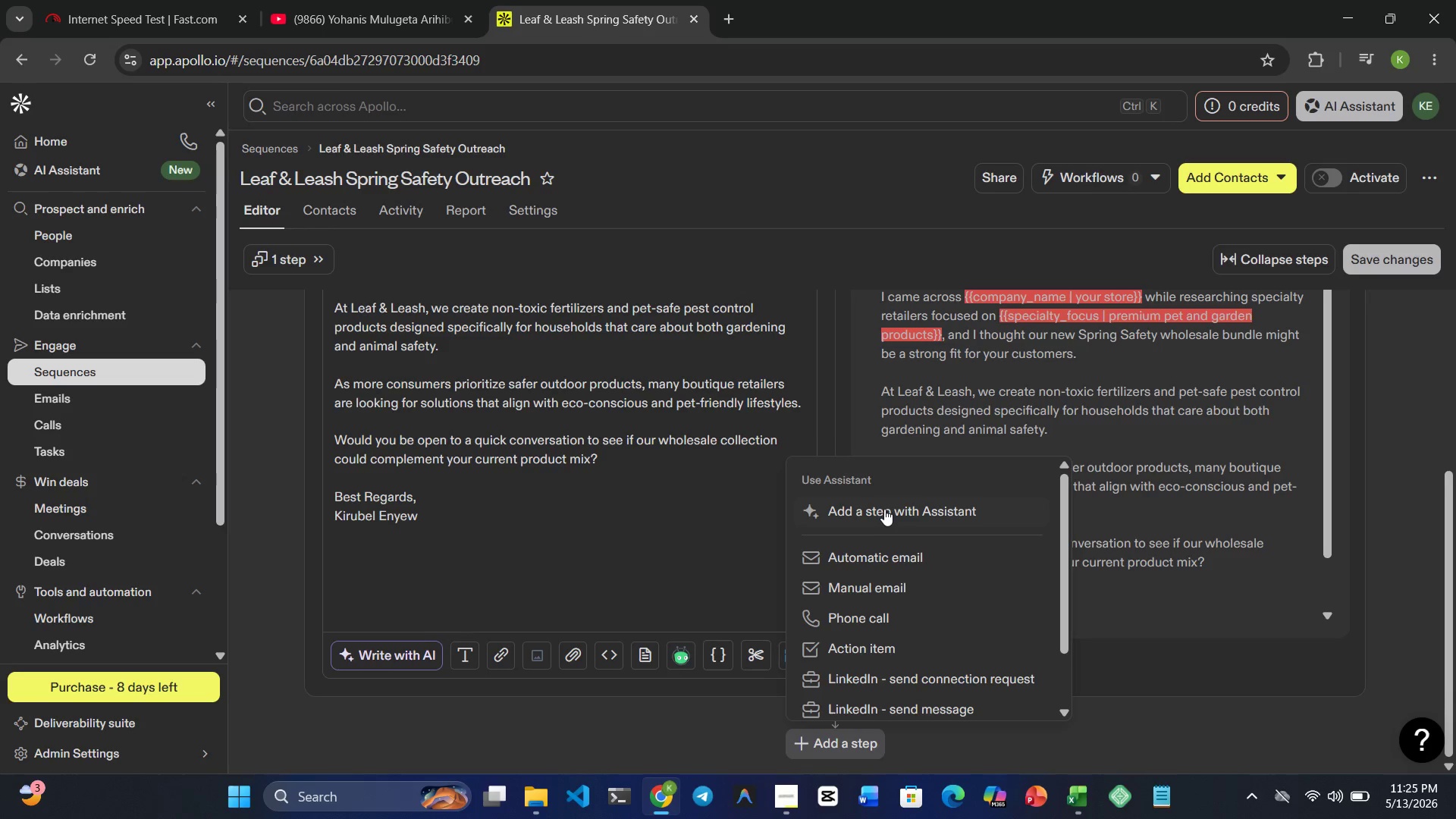 
mouse_move([894, 604])
 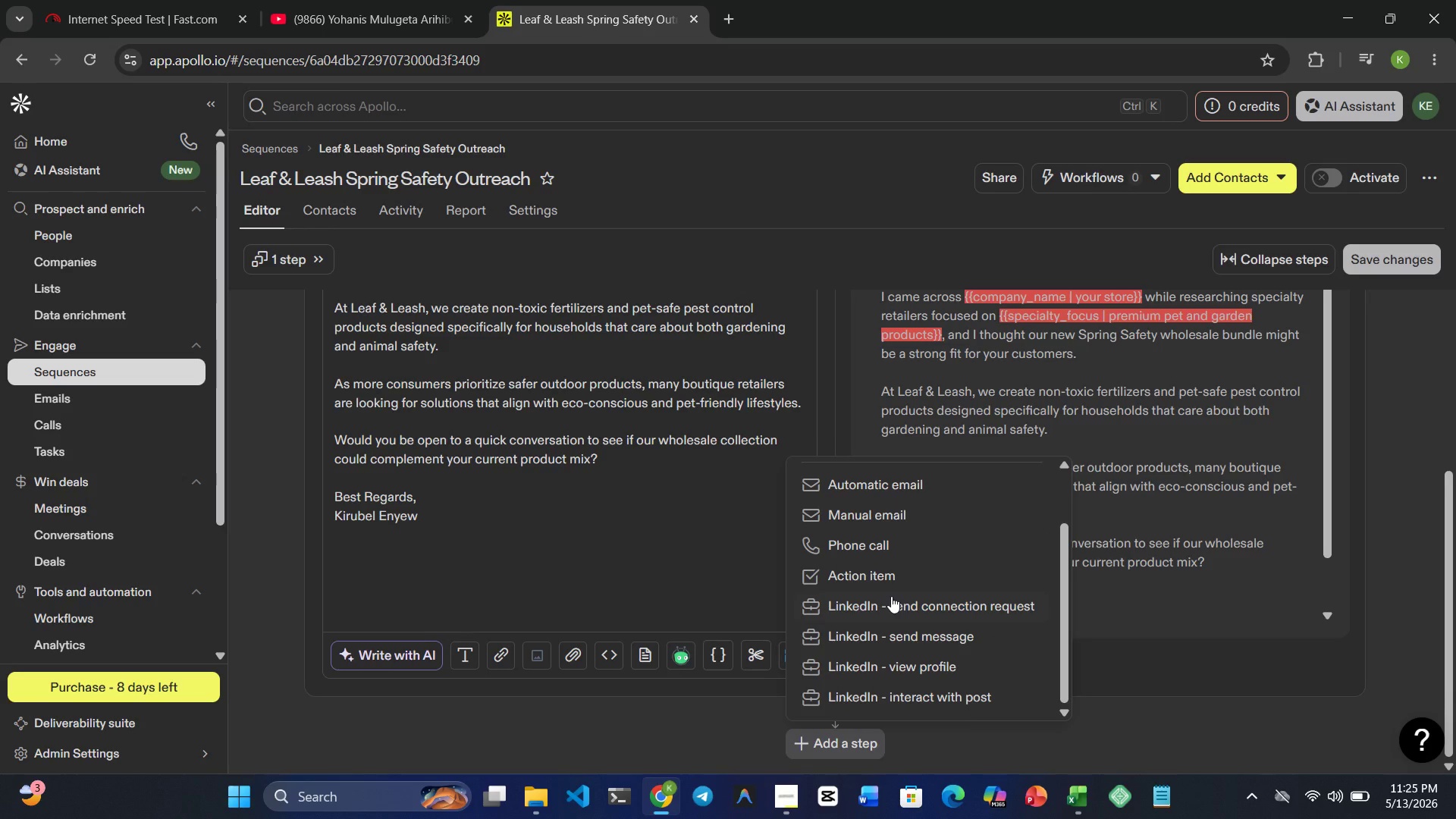 
left_click([891, 596])
 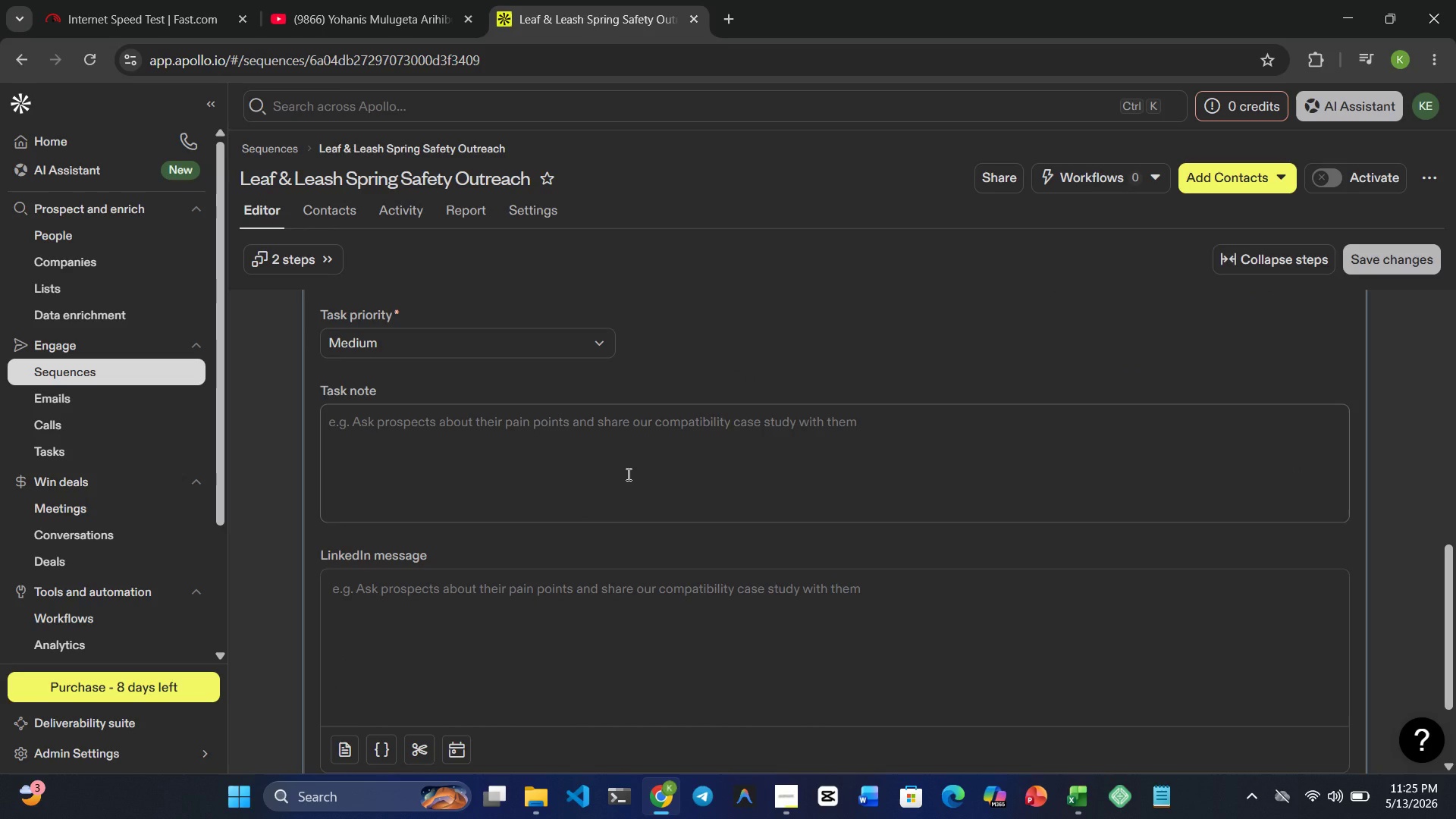 
wait(13.53)
 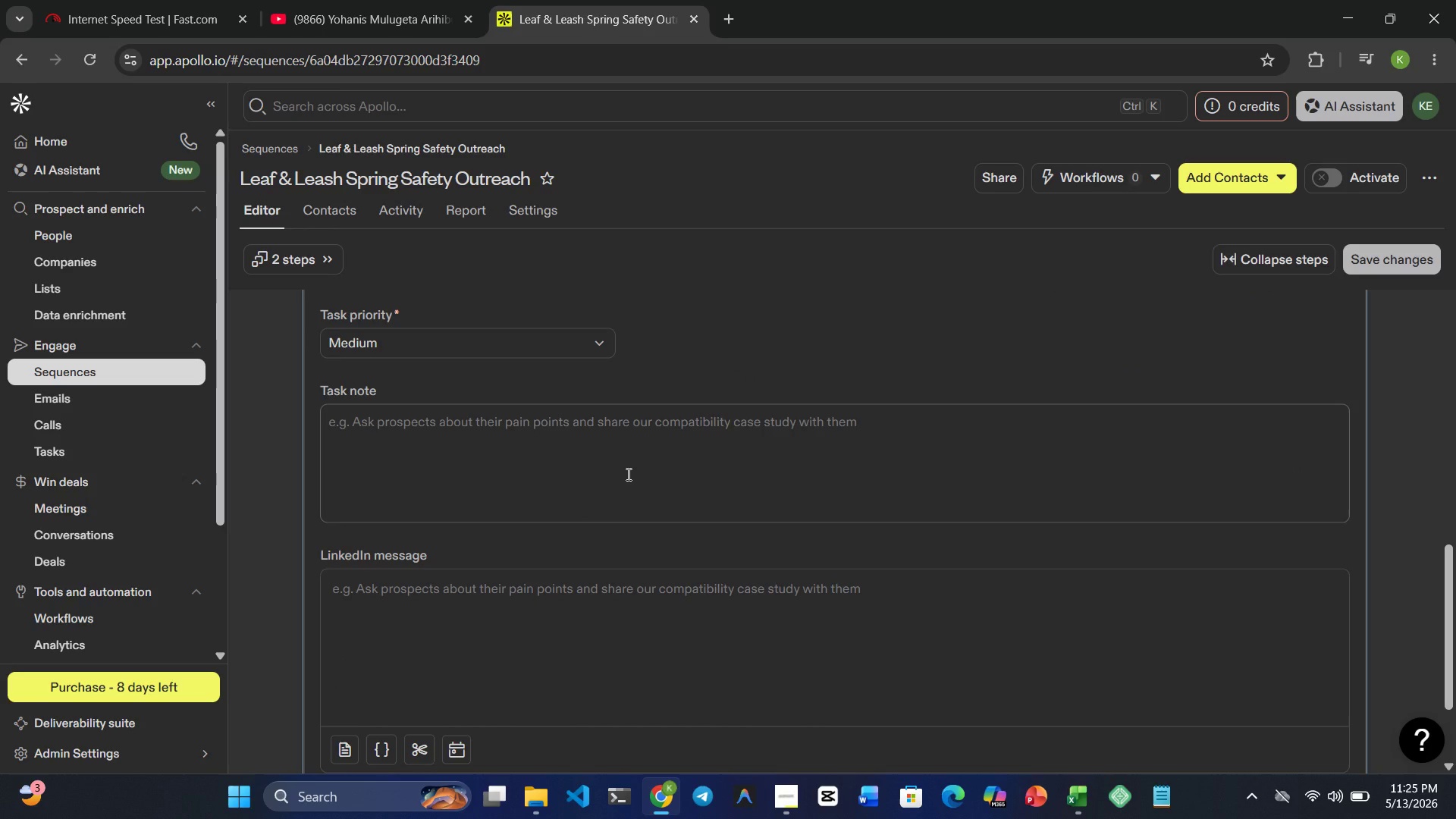 
left_click_drag(start_coordinate=[521, 505], to_coordinate=[446, 534])
 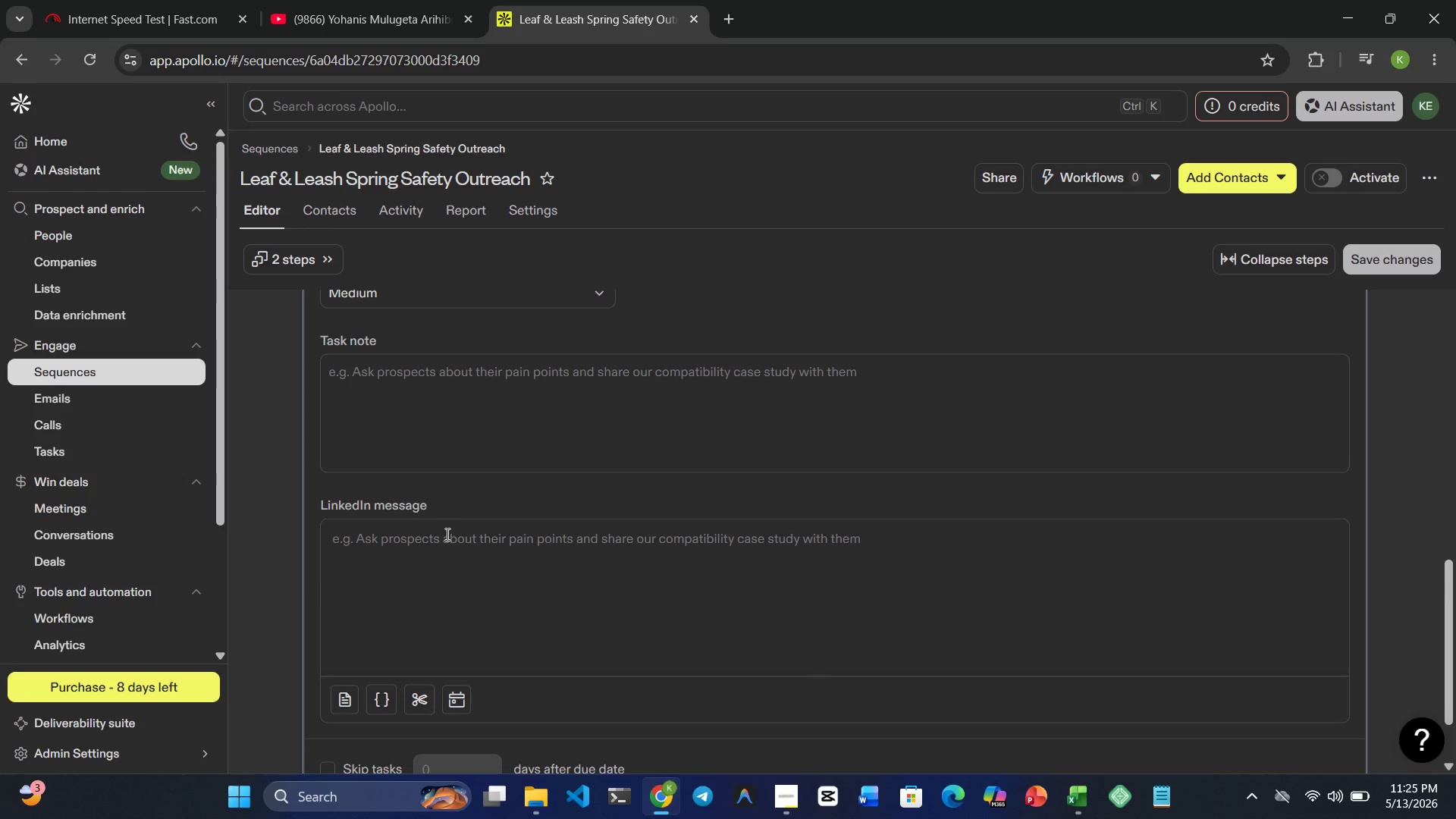 
left_click([446, 534])
 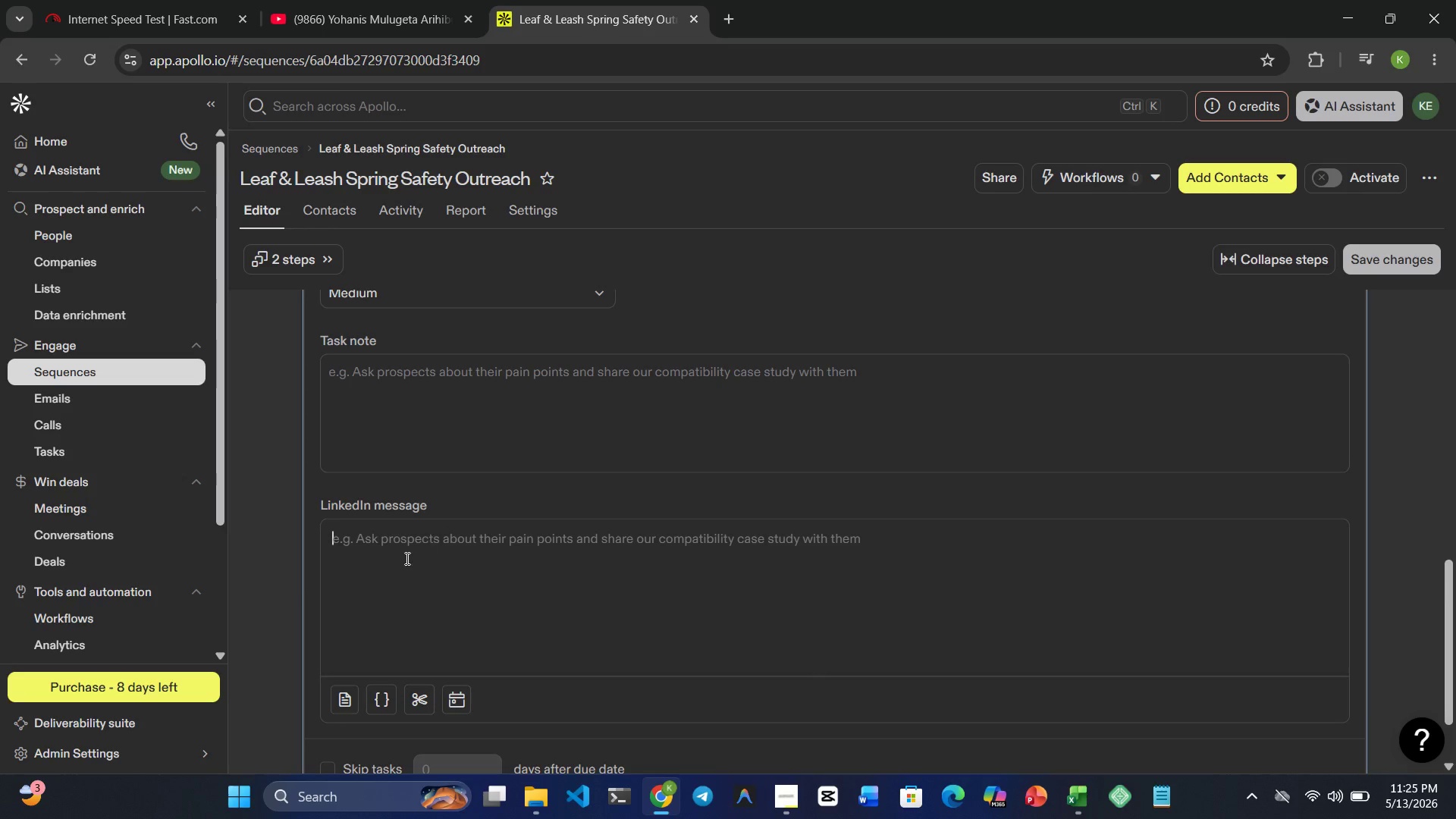 
left_click([405, 559])
 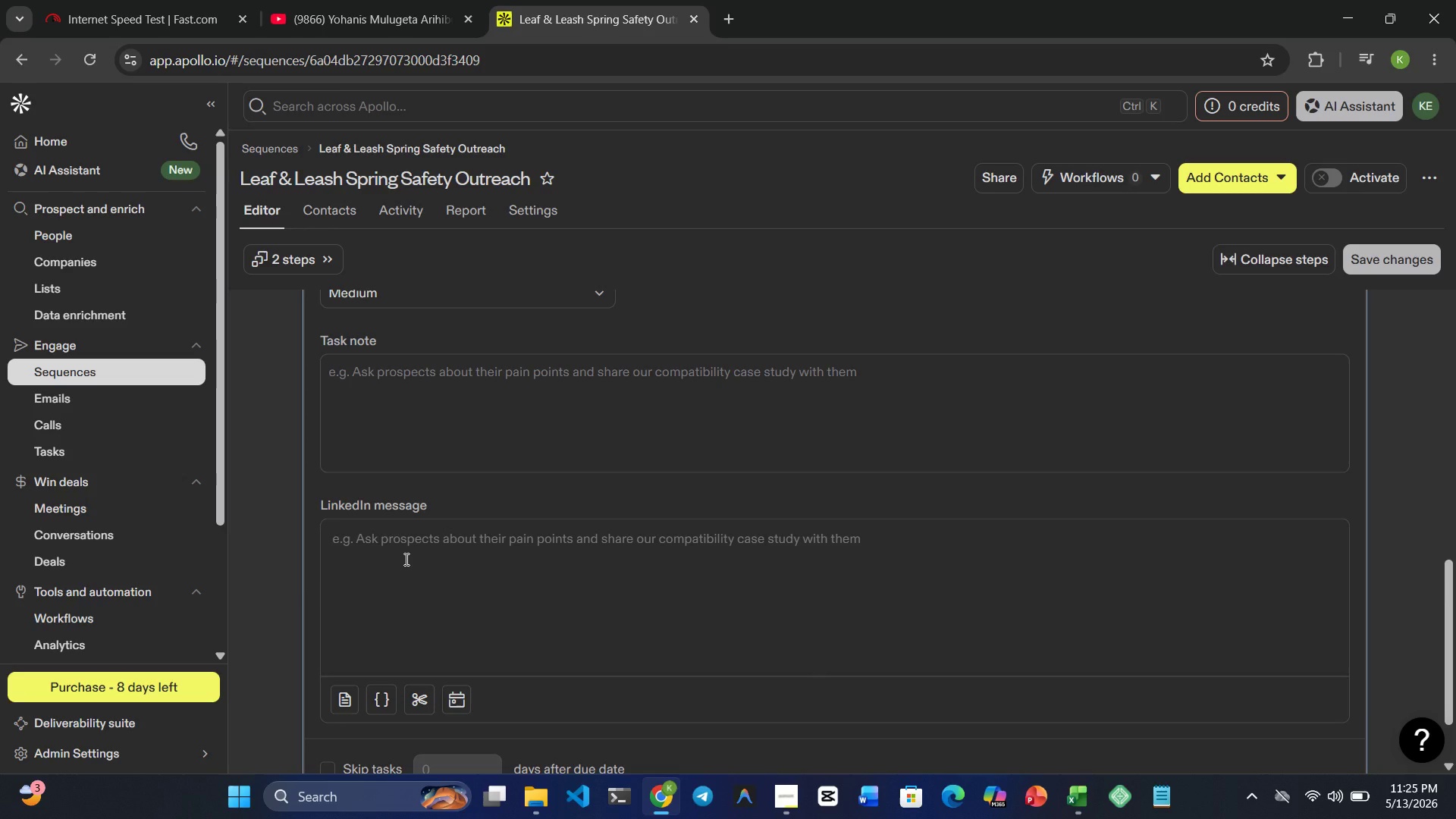 
key(Enter)
 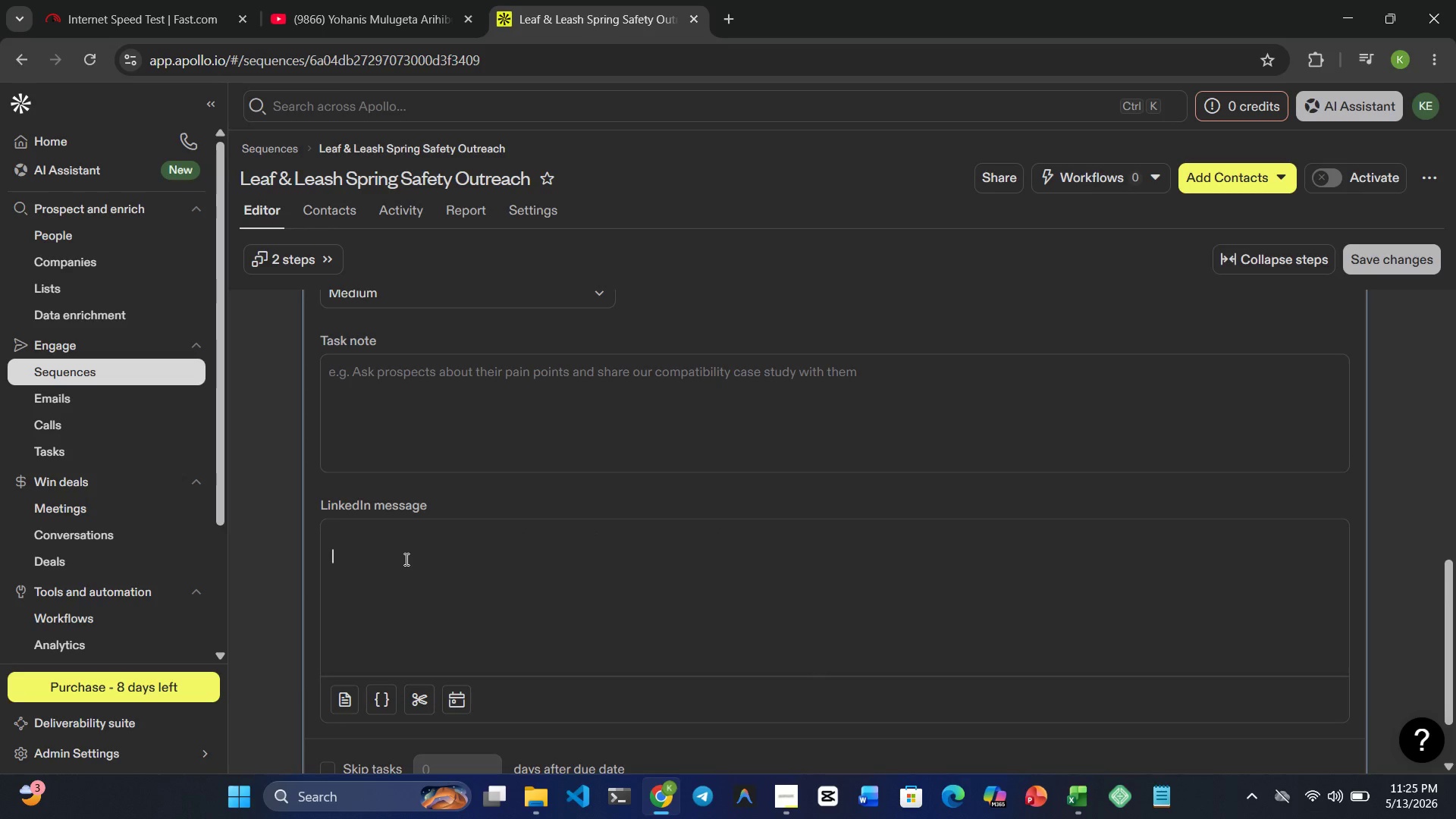 
type(connect with the prospect and reference )
 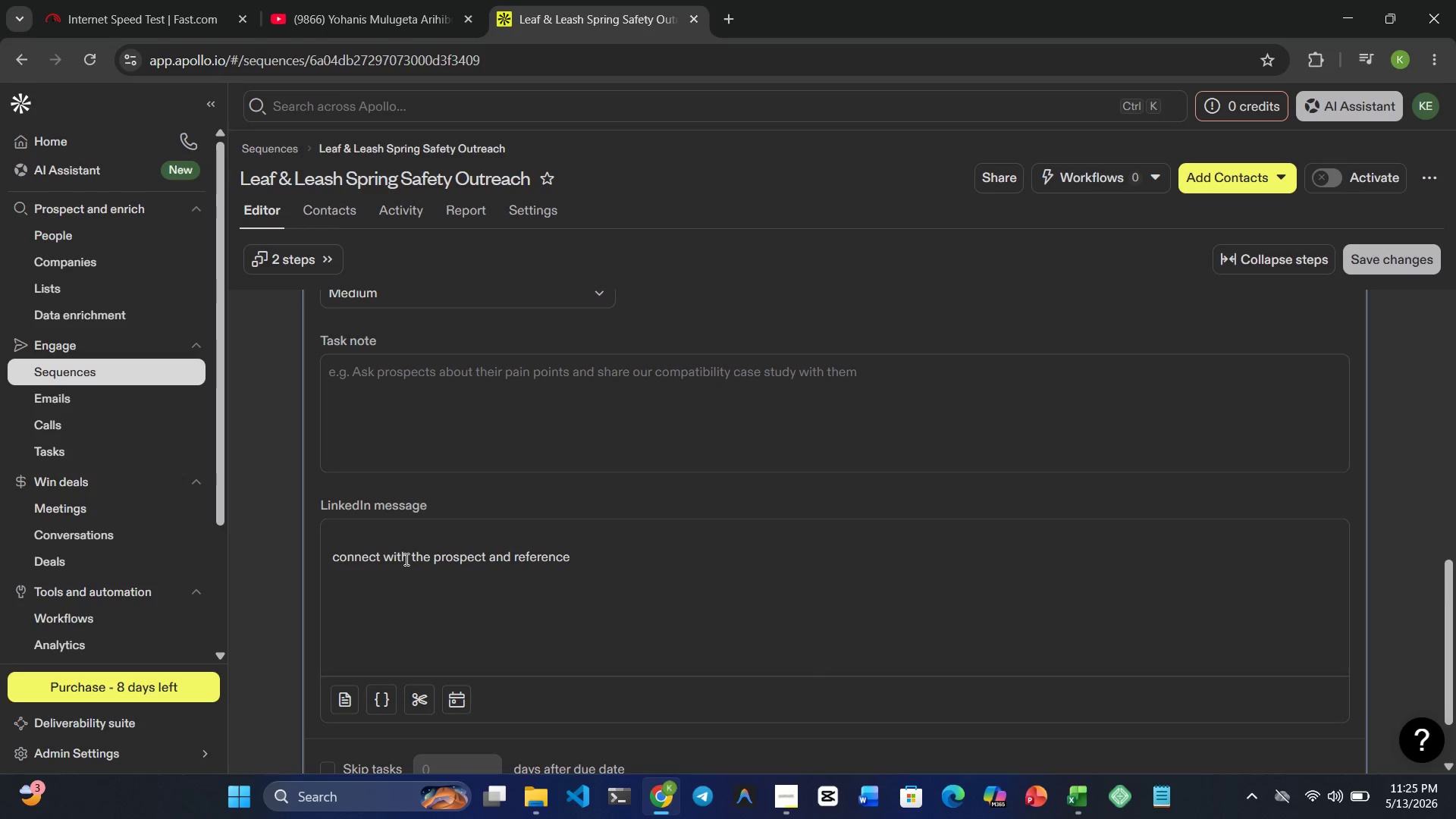 
type(their specialty )
 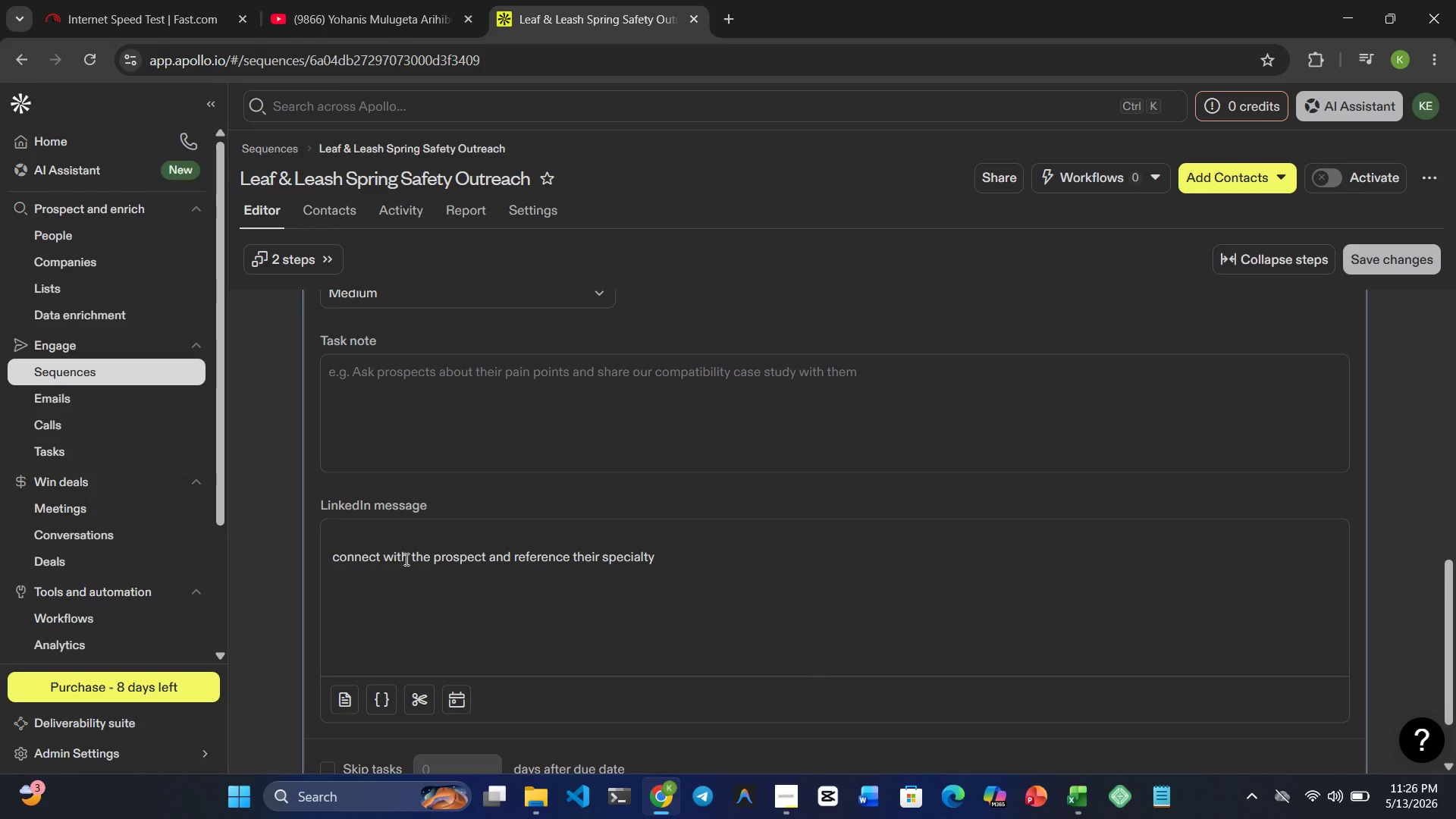 
type(retail focus)
 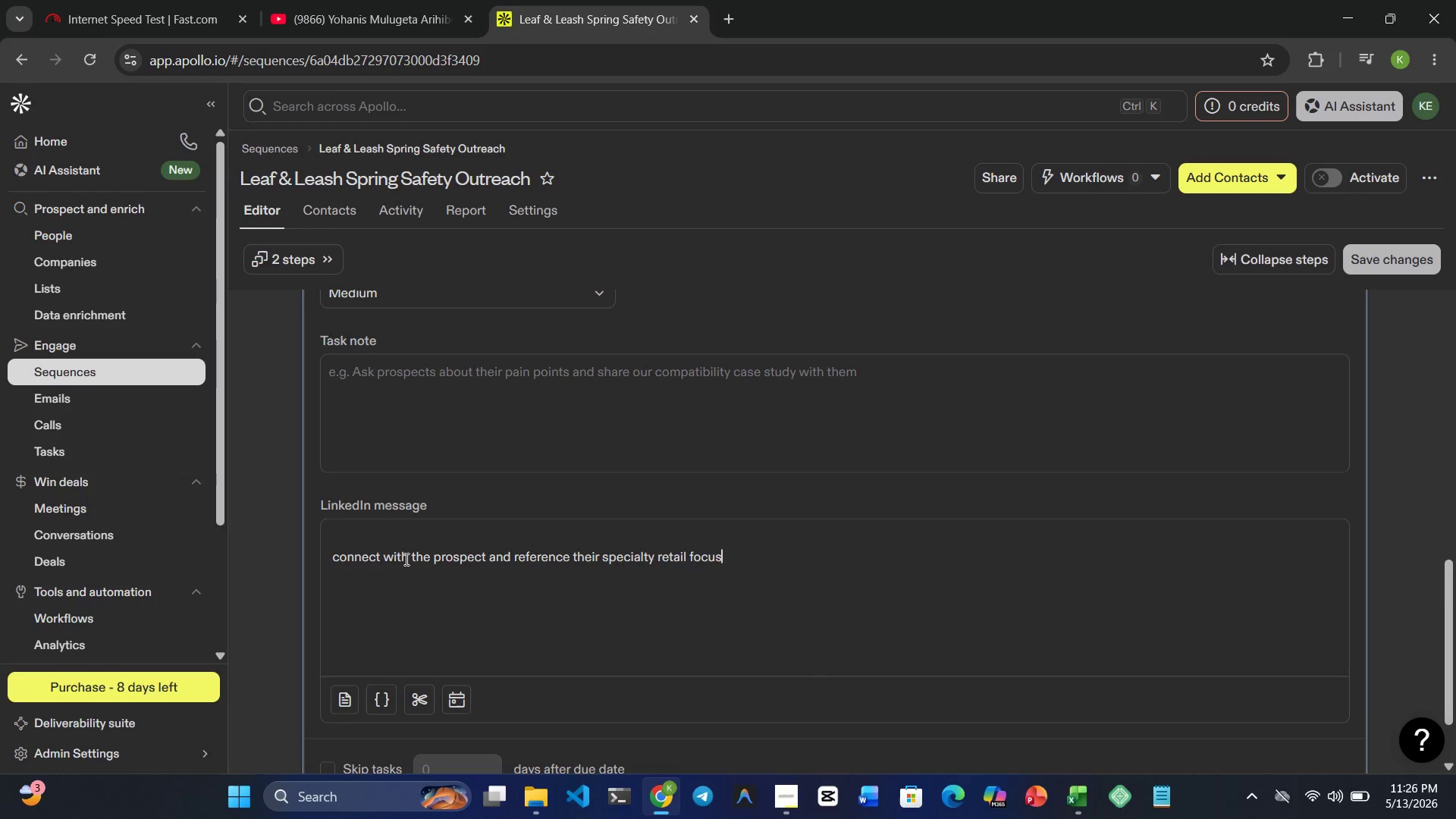 
type(. Menton )
 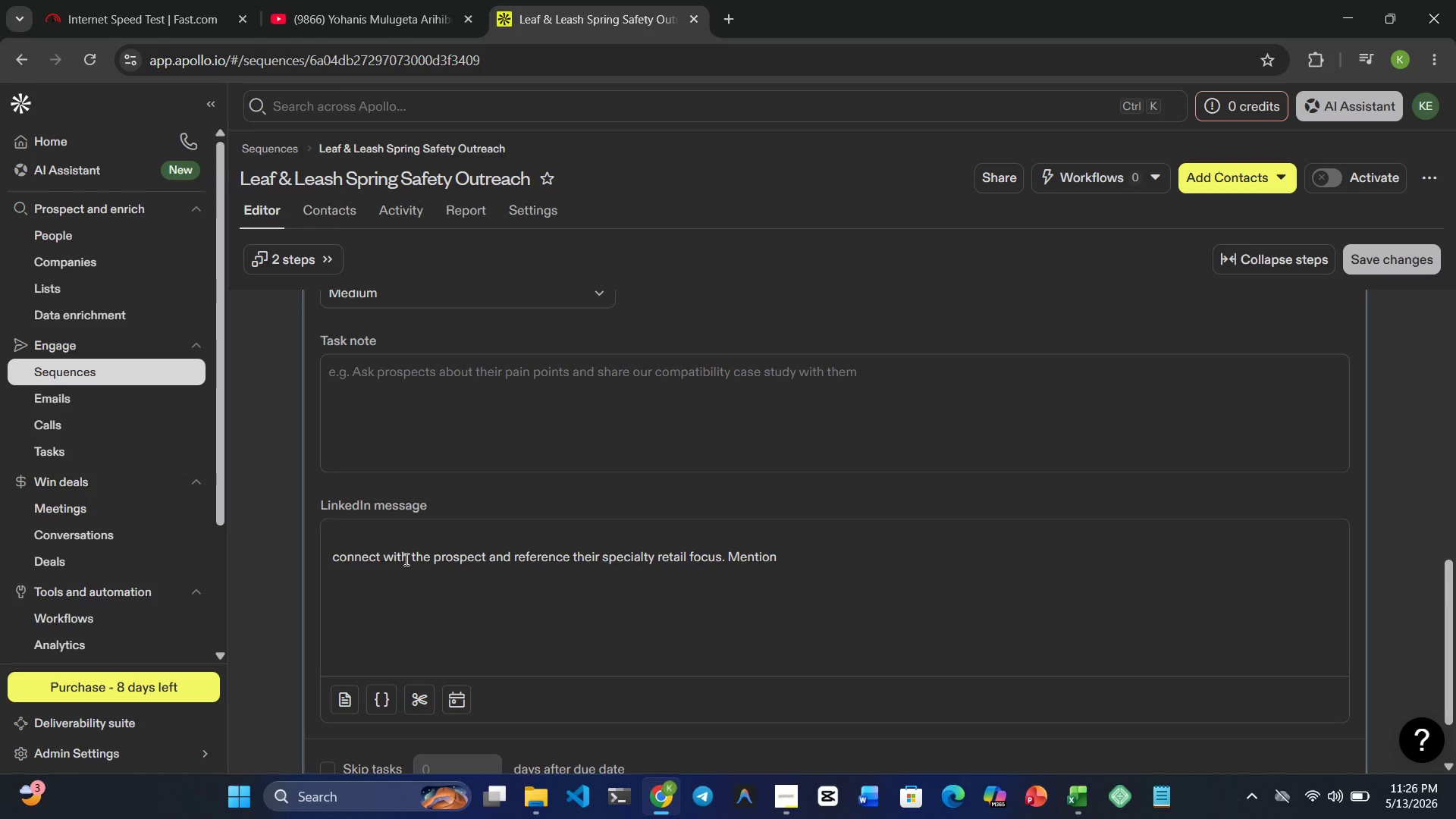 
 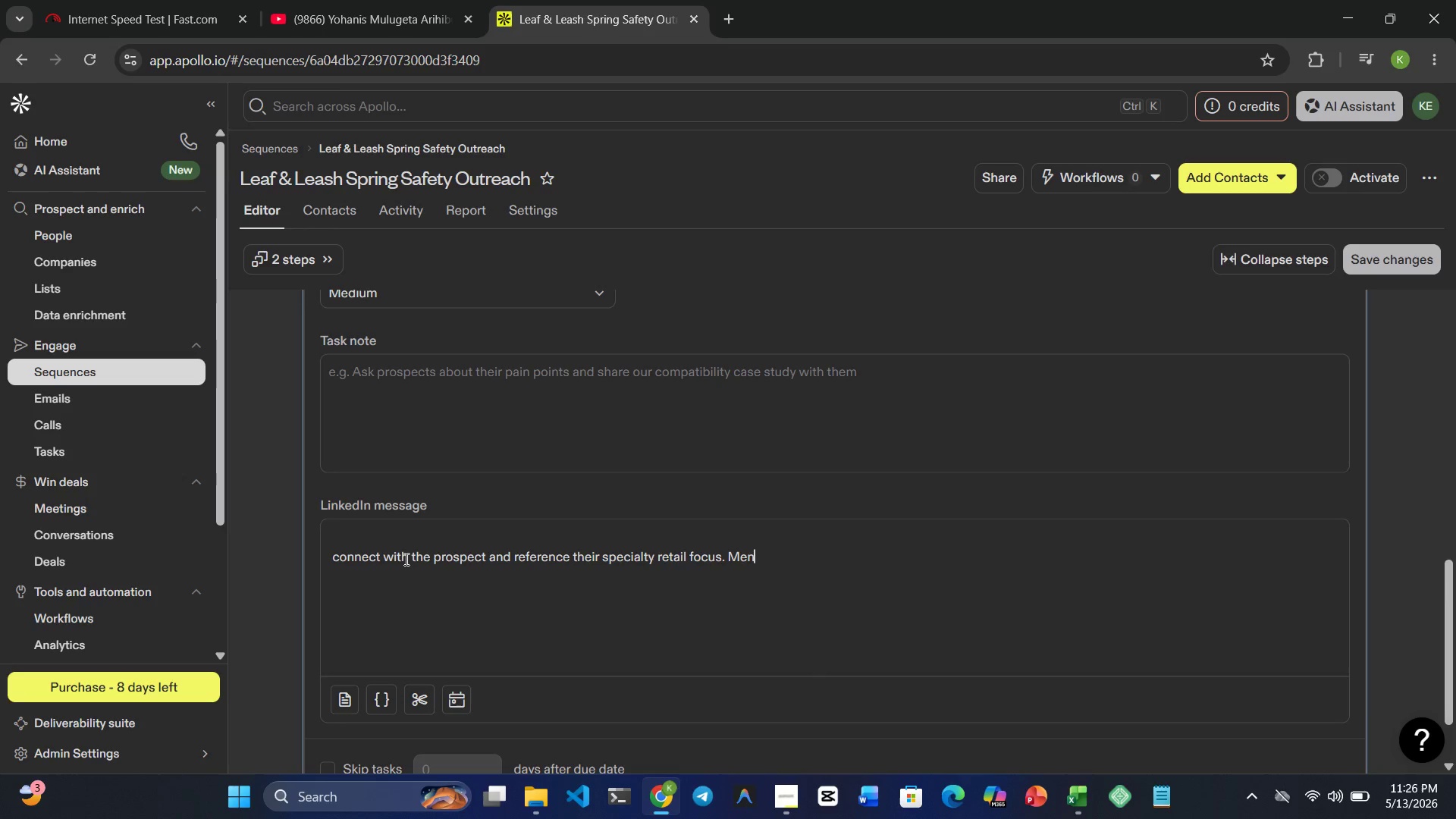 
hold_key(key=I, duration=0.31)
 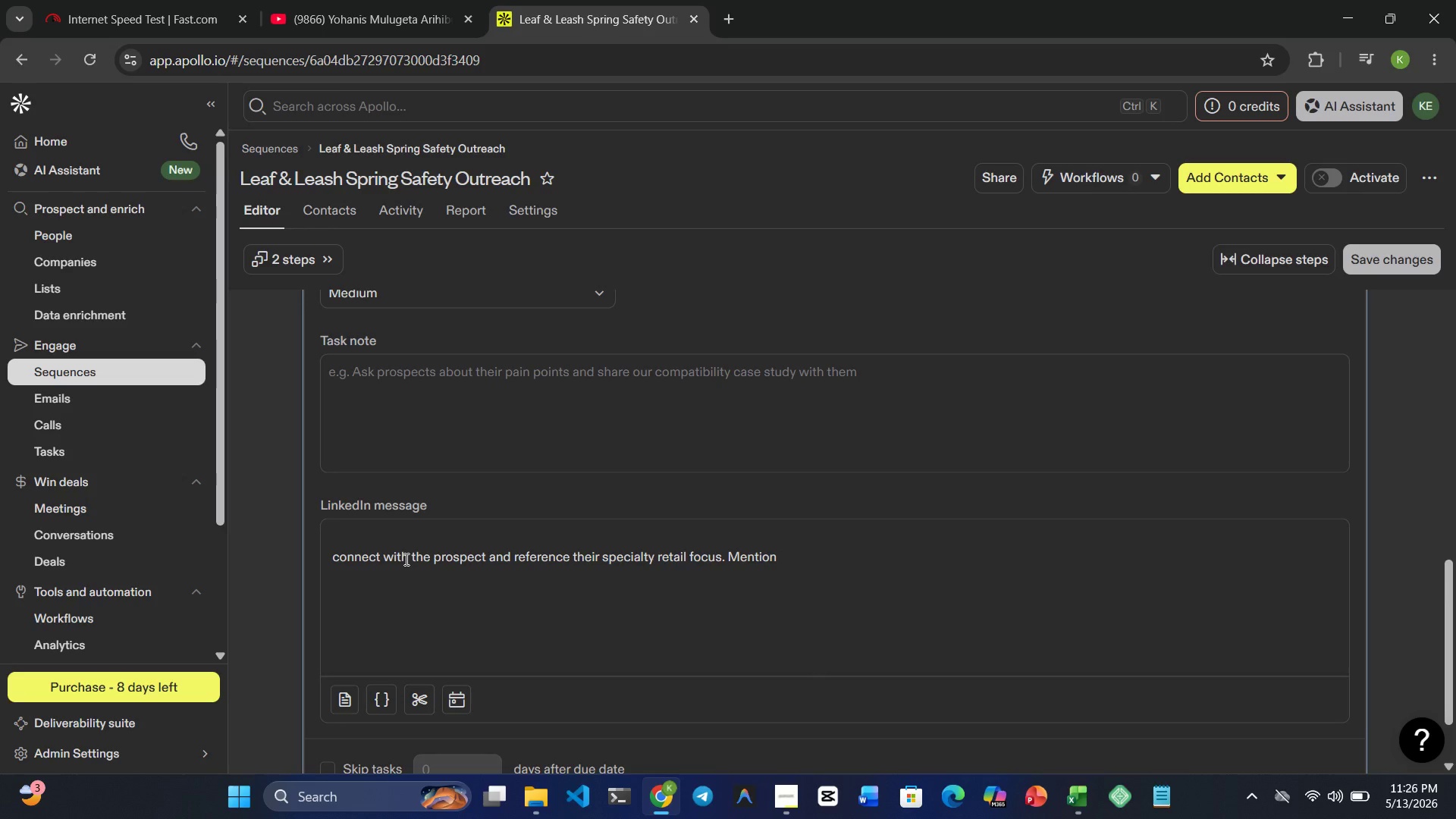 
type(interest in )
 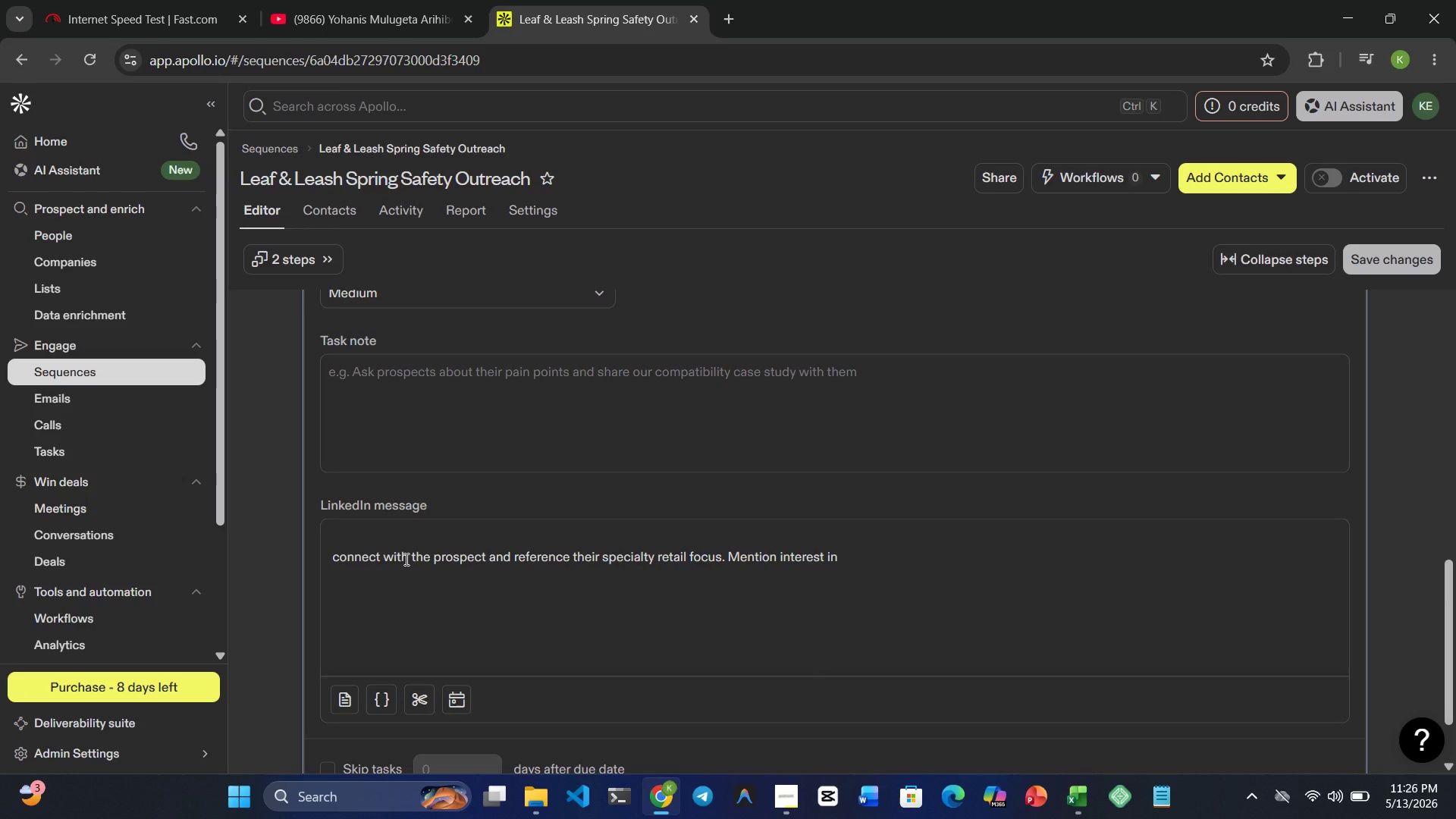 
type(pet-safe gardening )
 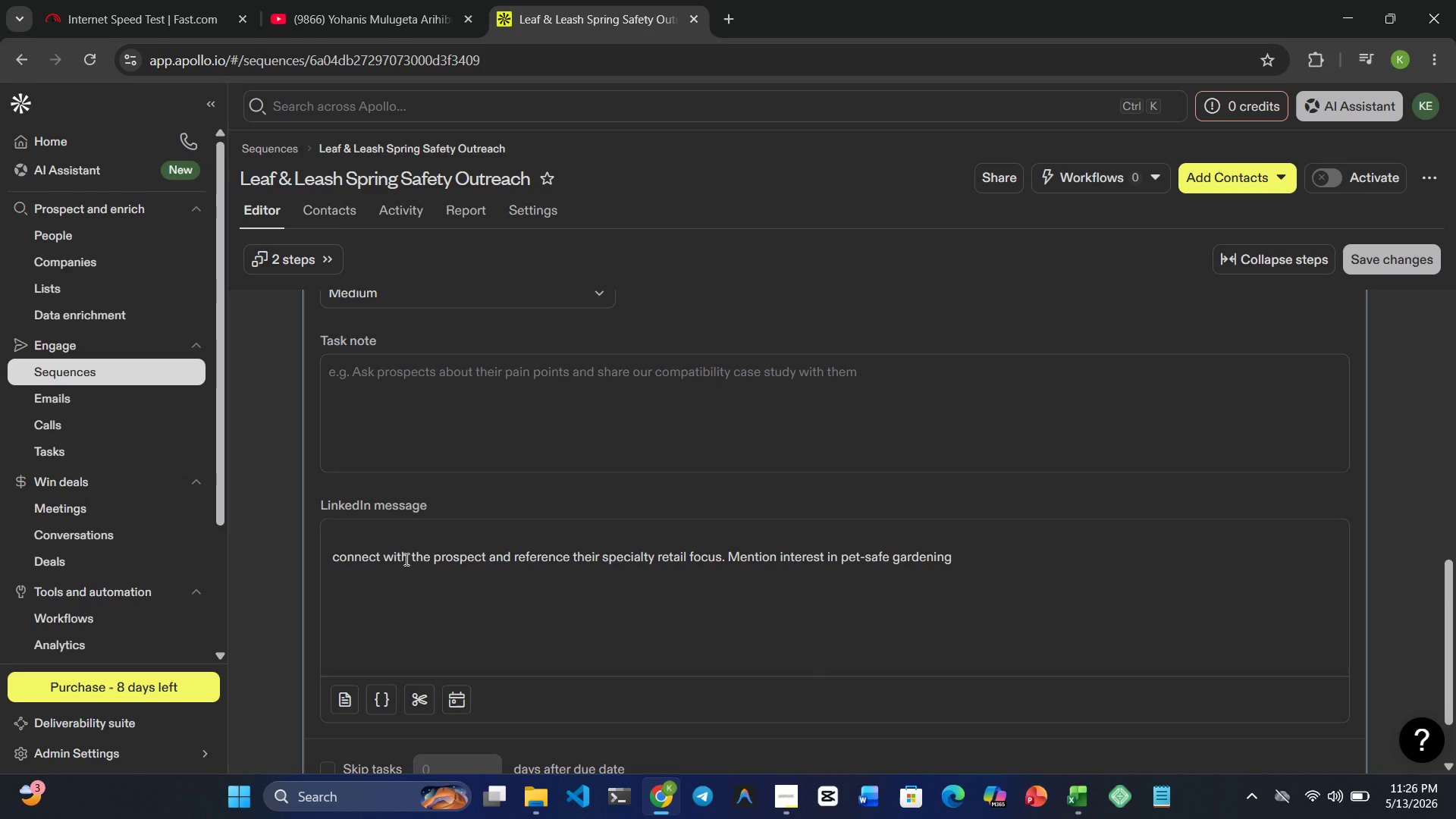 
type(and boutique )
 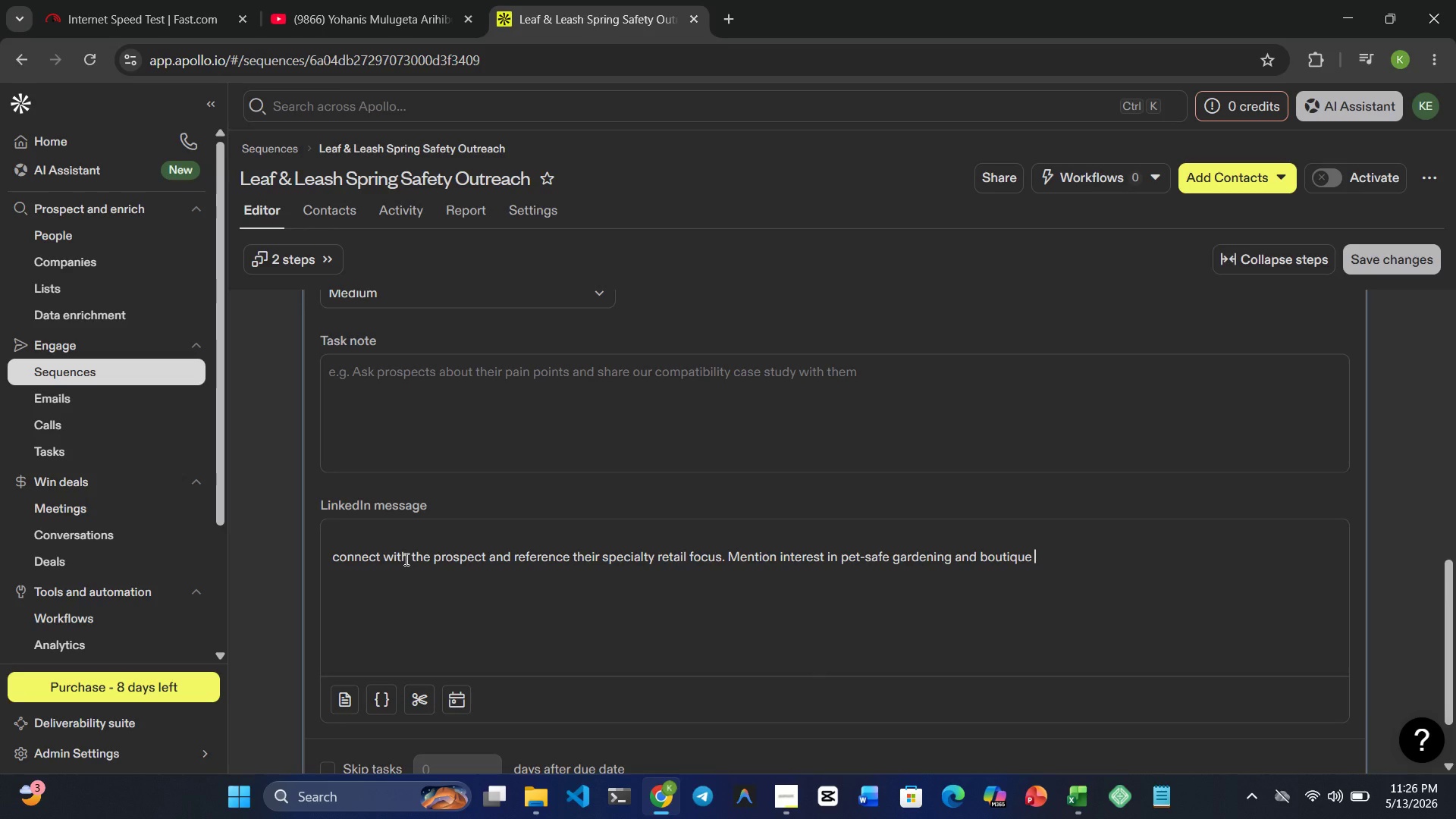 
wait(7.33)
 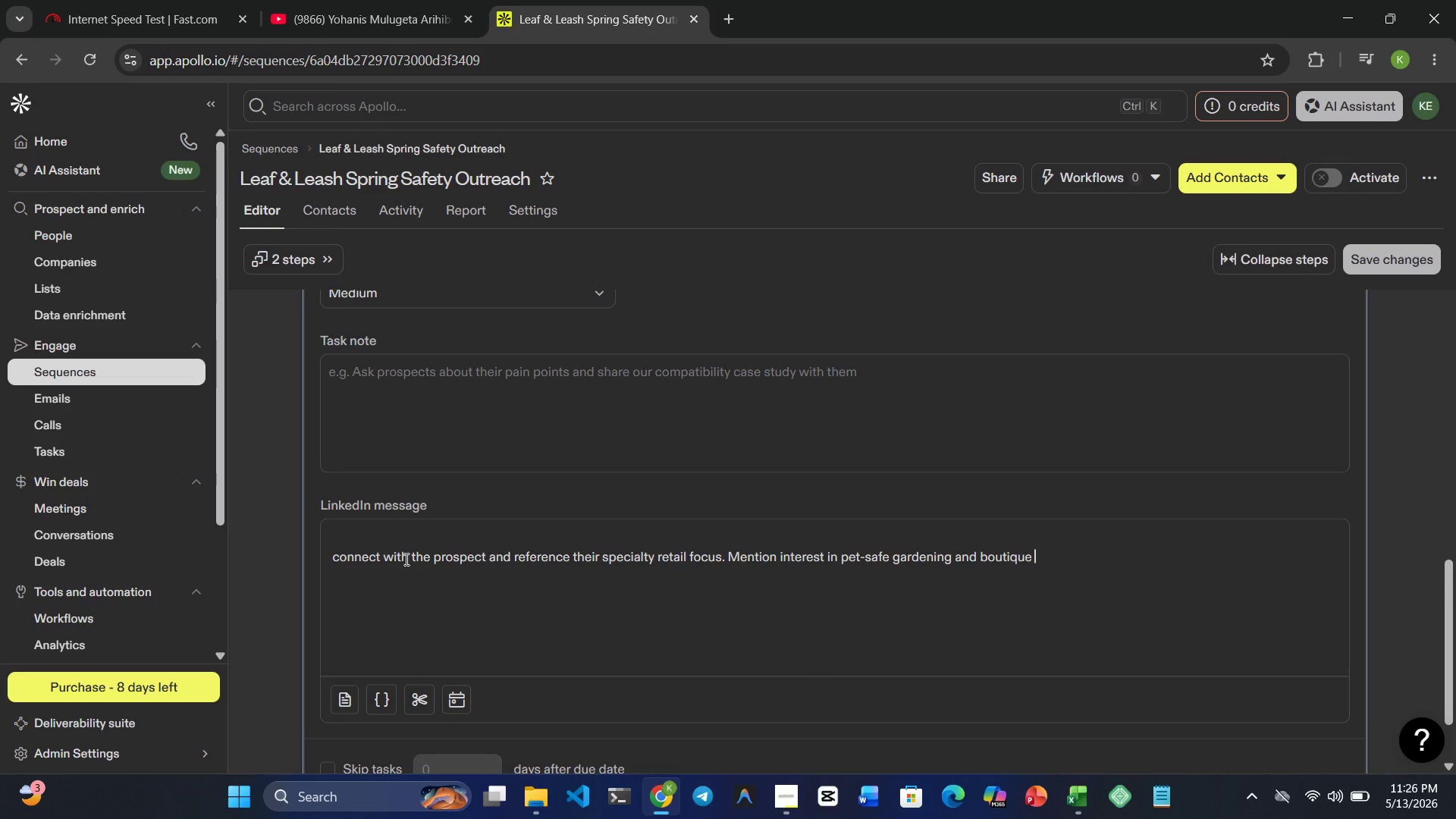 
type(retail partnerships)
 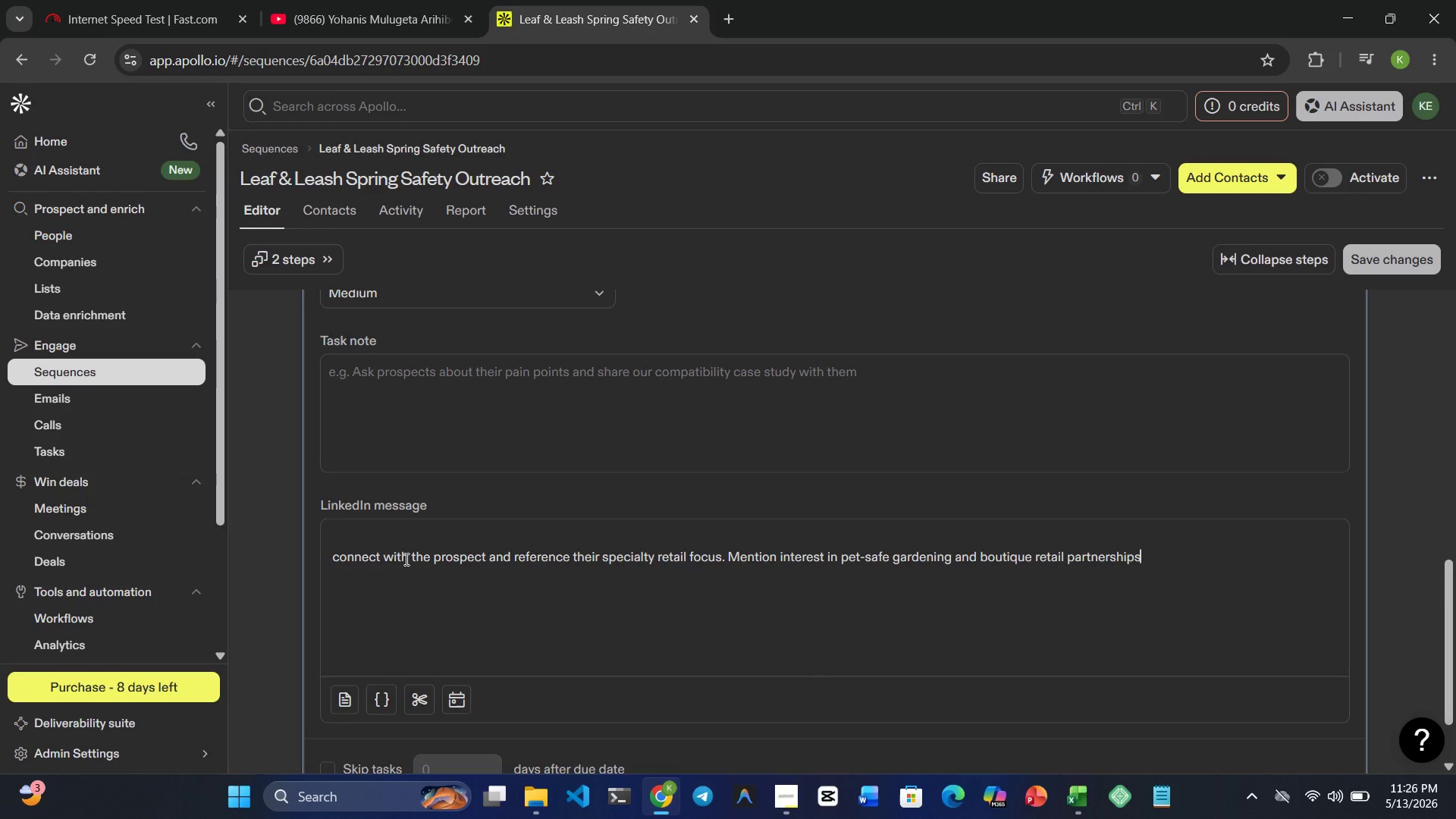 
key(Period)
 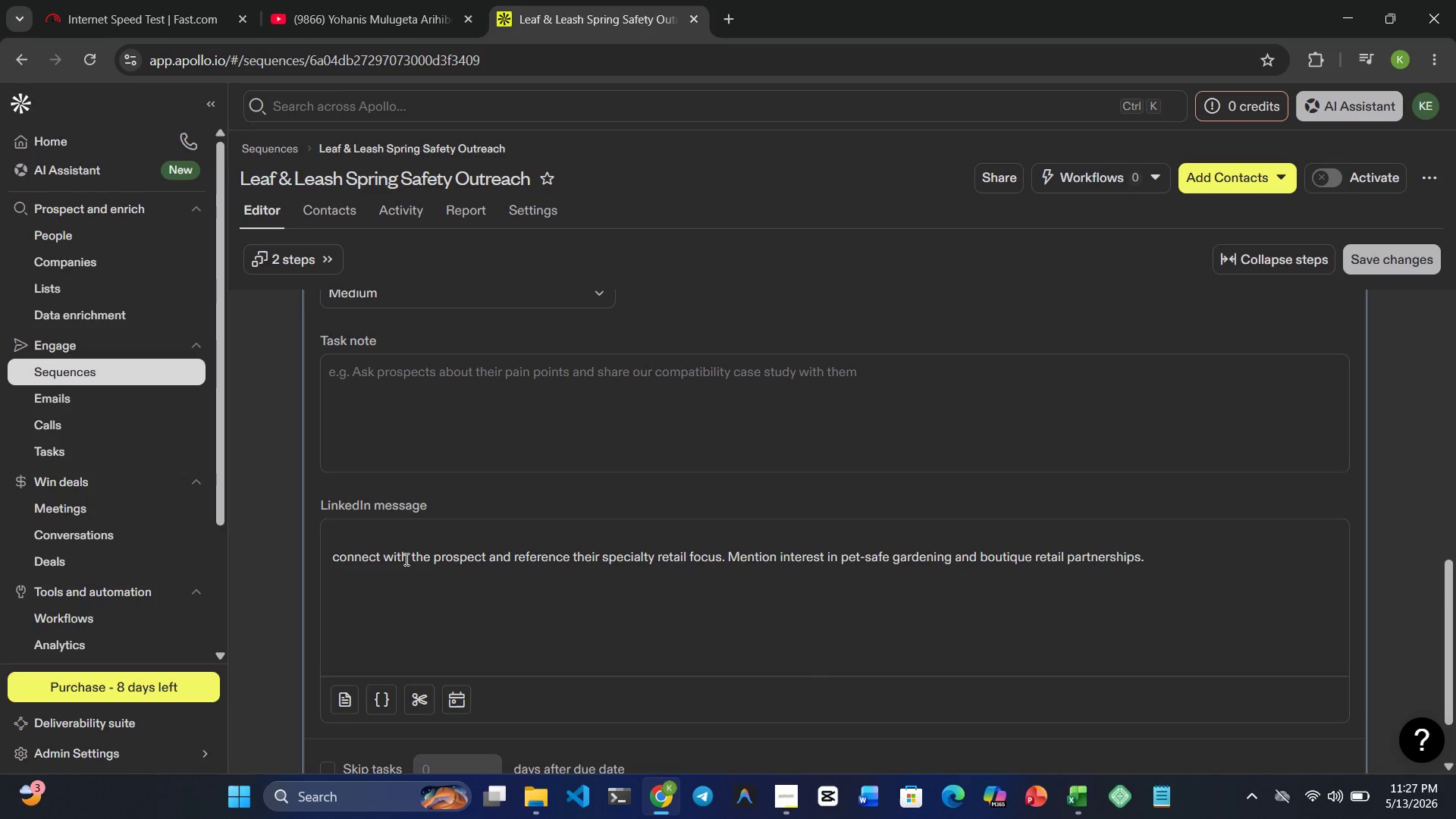 
wait(19.34)
 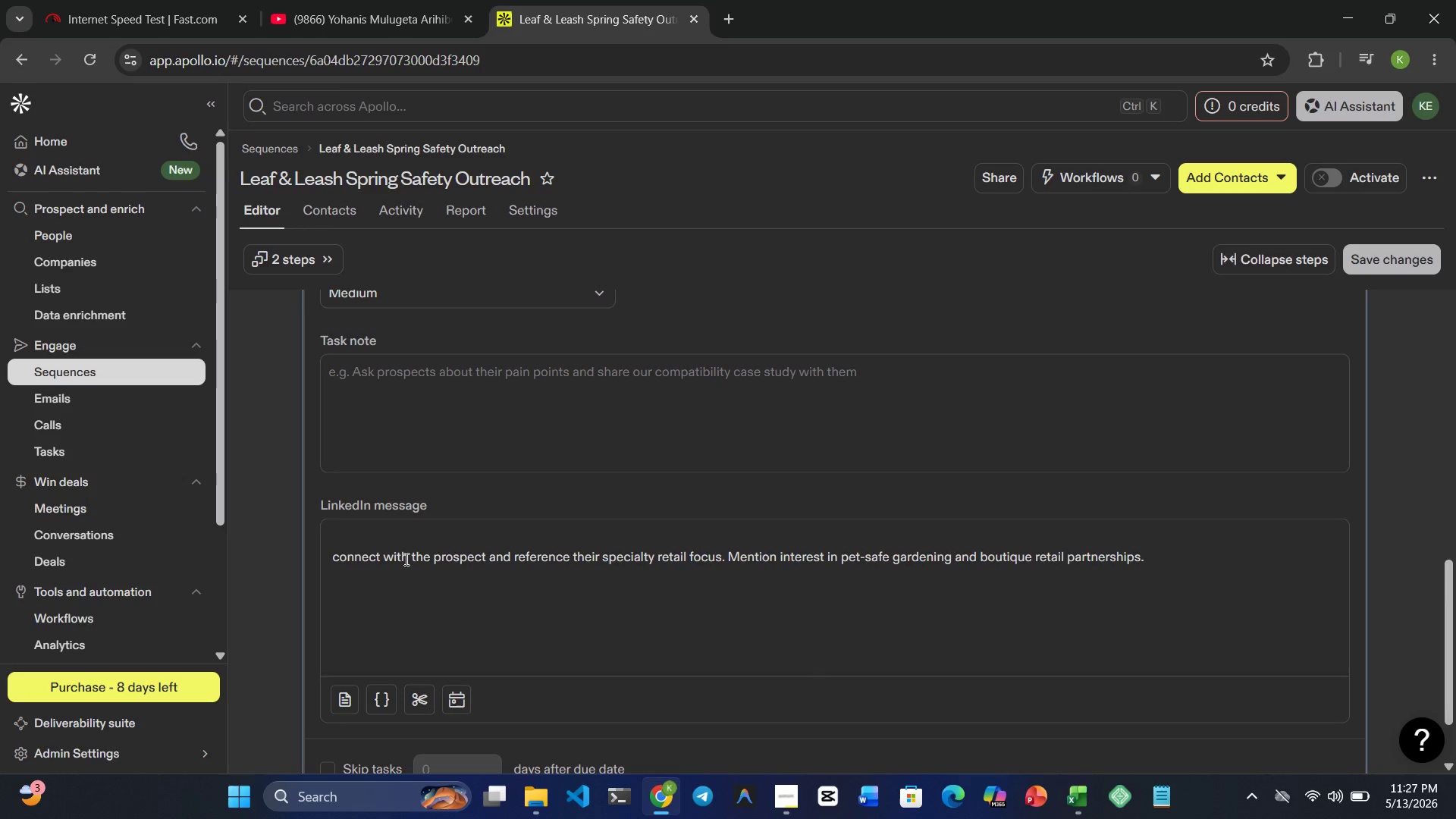 
scroll: coordinate [668, 477], scroll_direction: down, amount: 4.0
 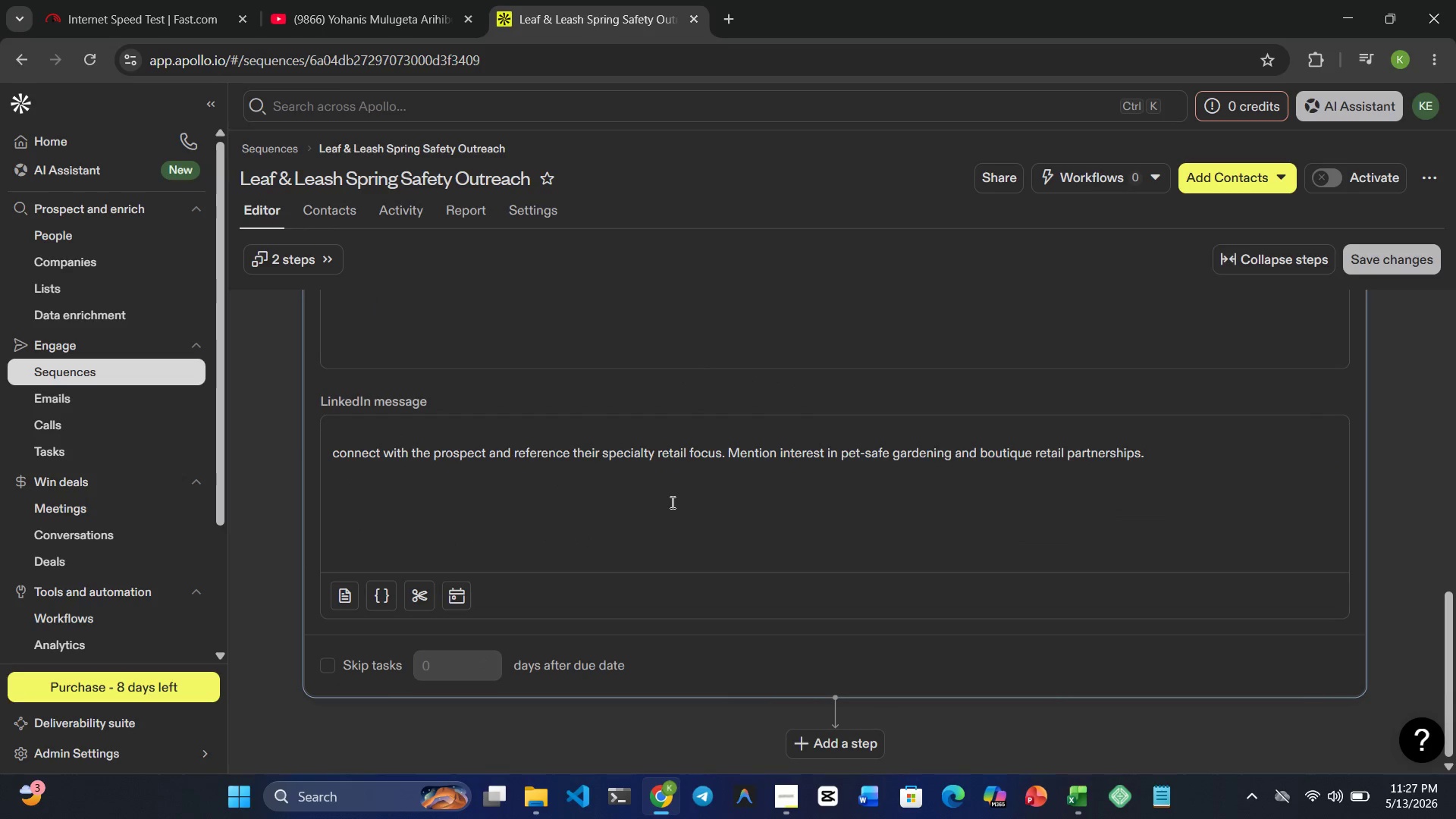 
scroll: coordinate [699, 744], scroll_direction: up, amount: 1.0
 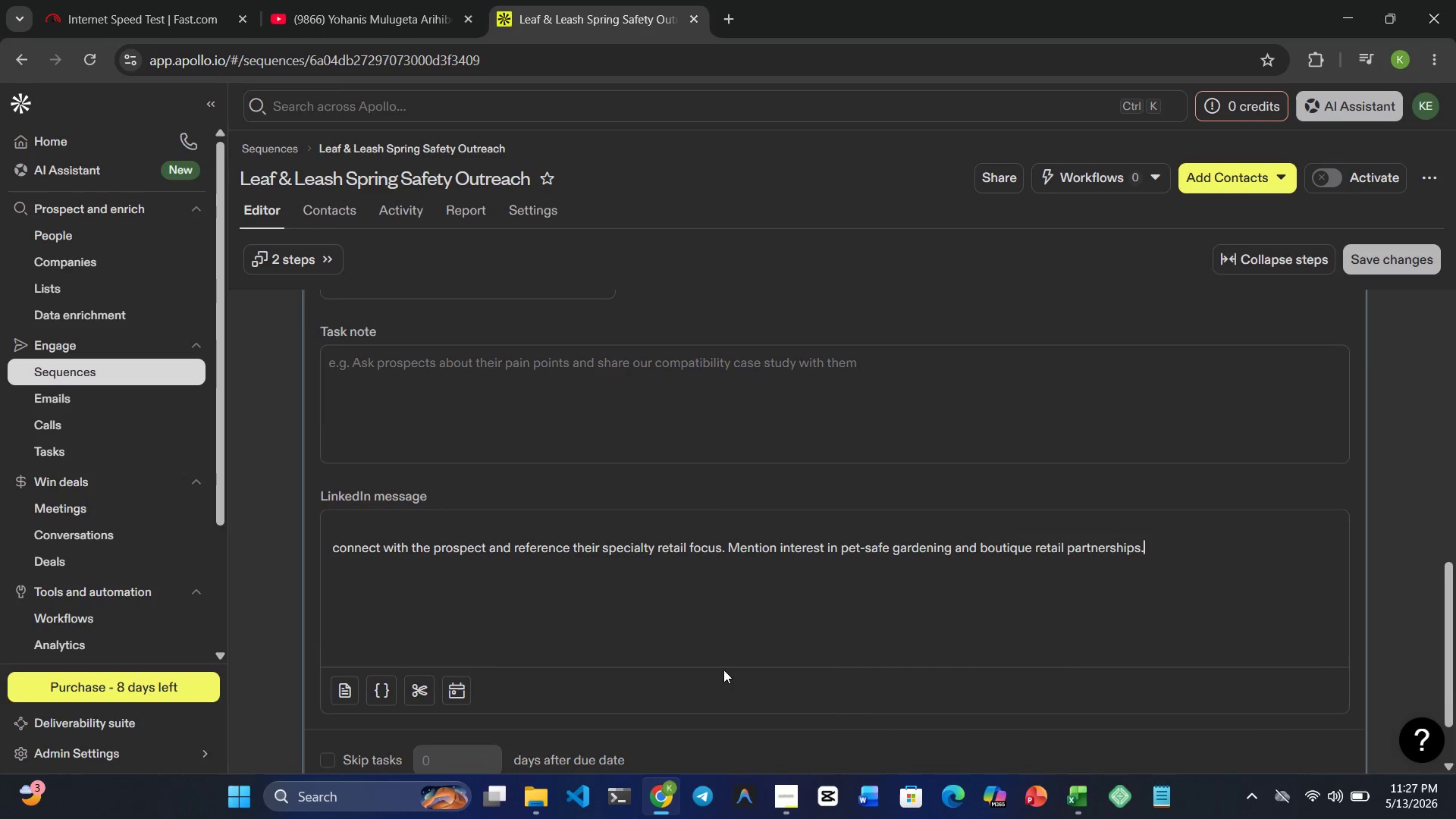 
scroll: coordinate [731, 654], scroll_direction: none, amount: 0.0
 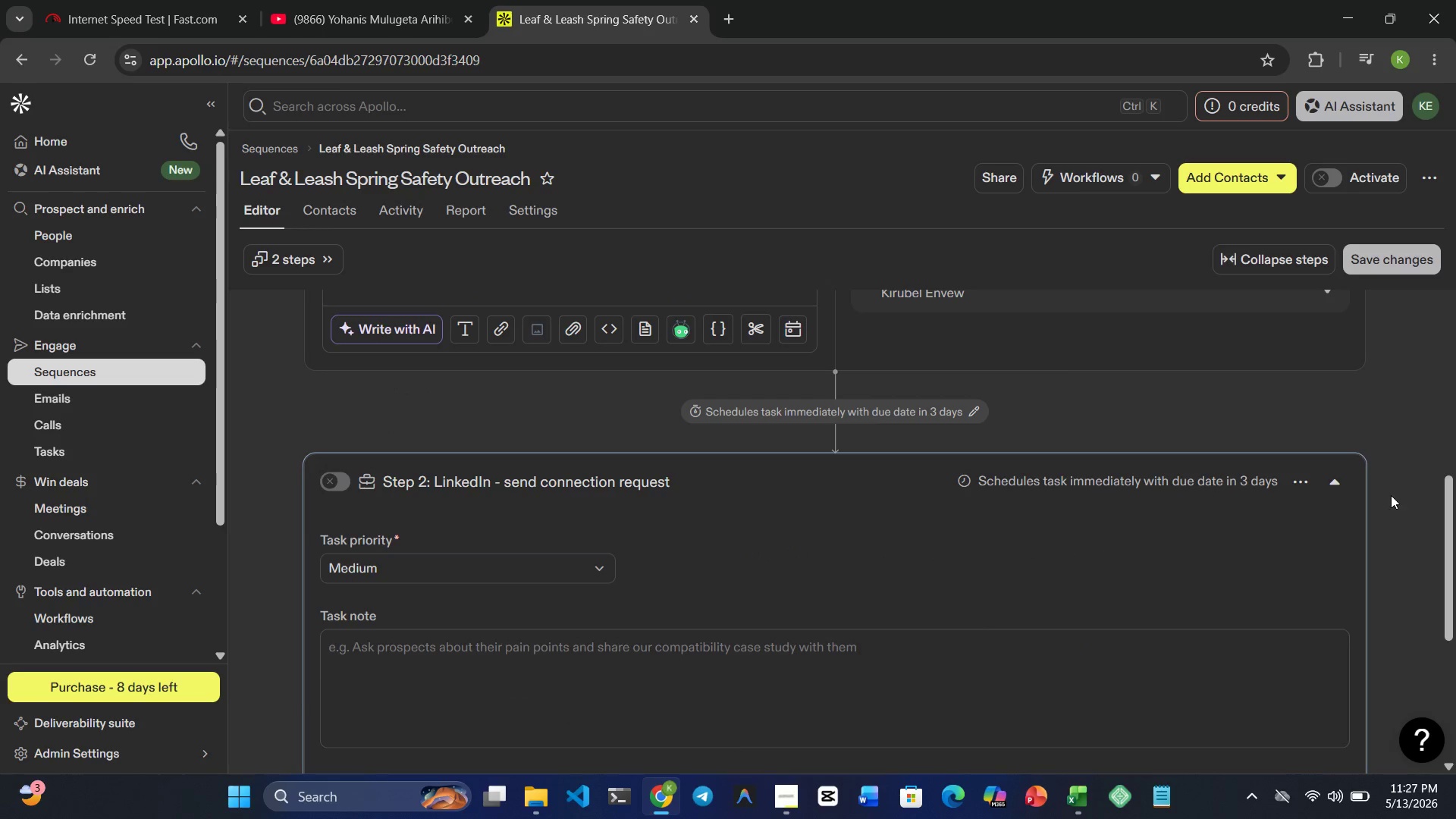 
left_click([1266, 479])
 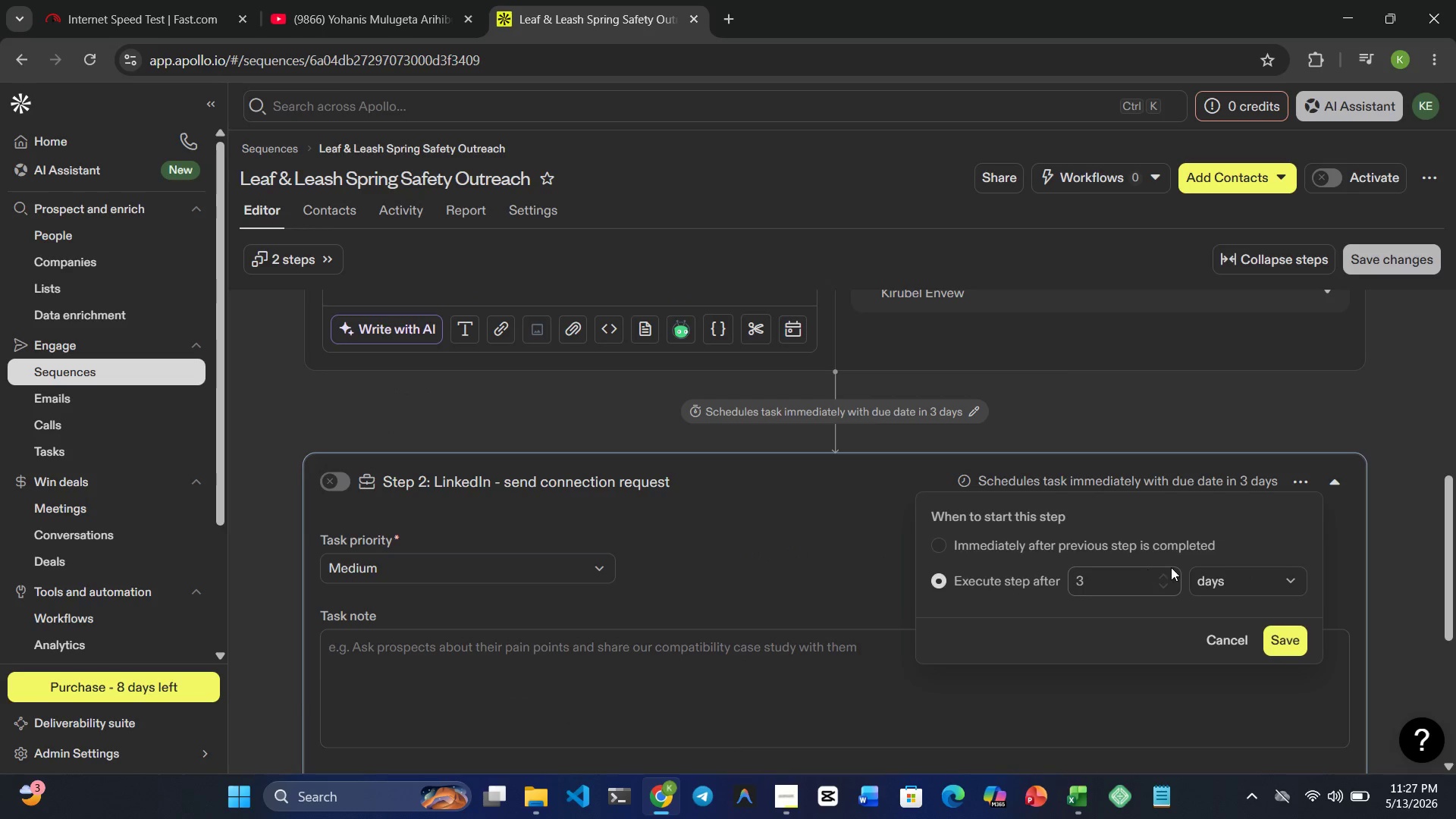 
left_click([1165, 571])
 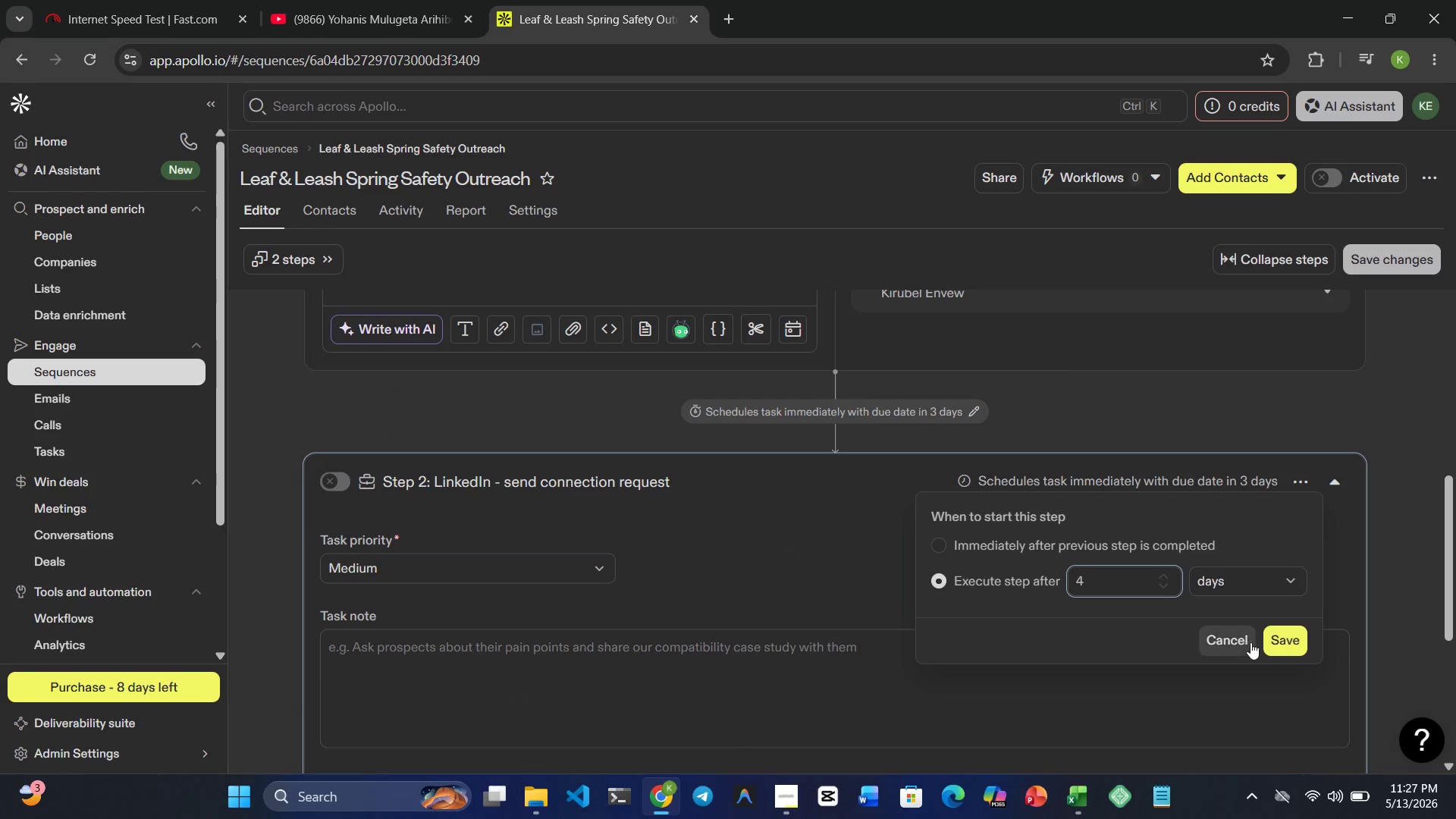 
left_click([1286, 636])
 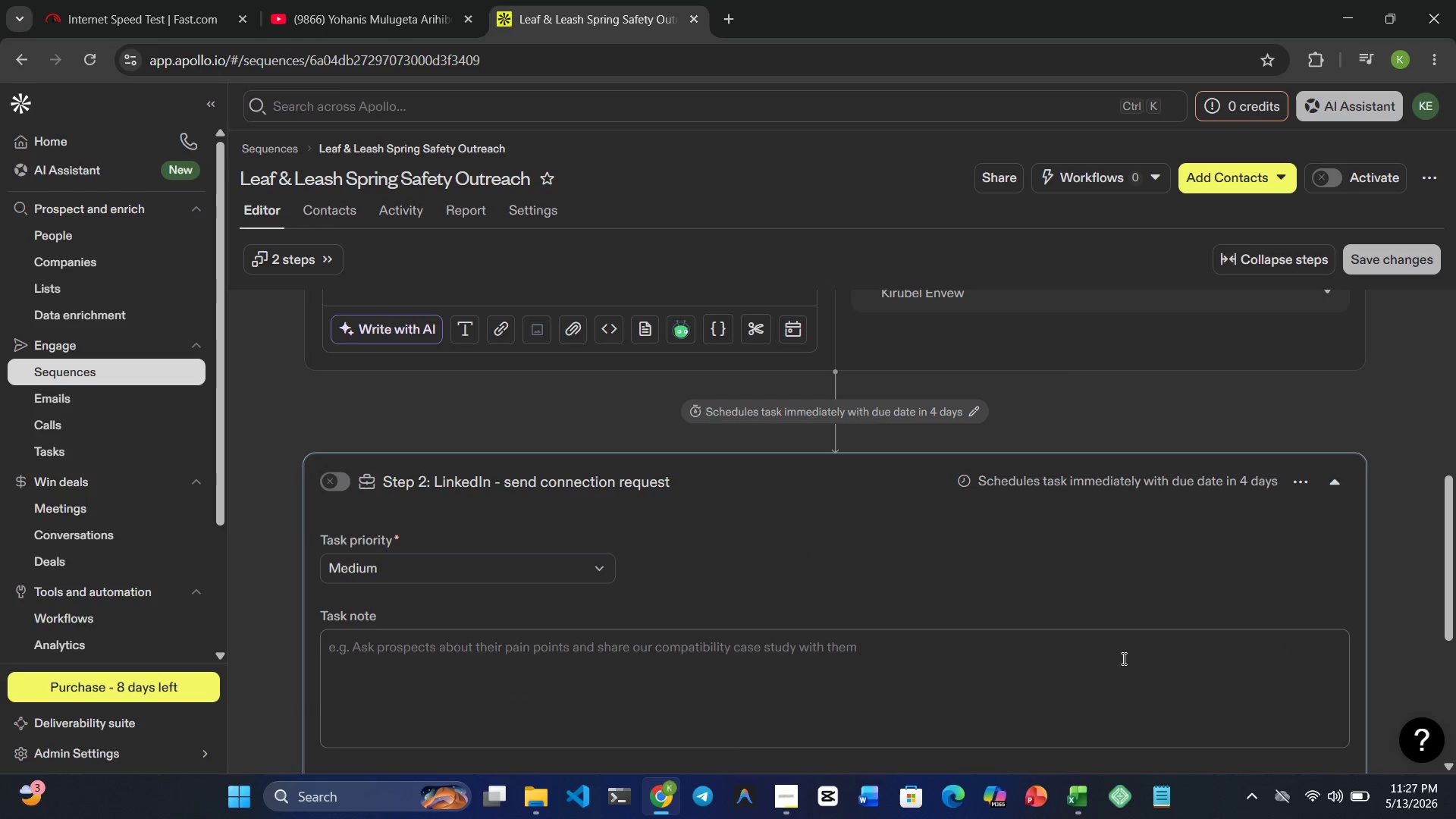 
scroll: coordinate [1106, 651], scroll_direction: down, amount: 5.0
 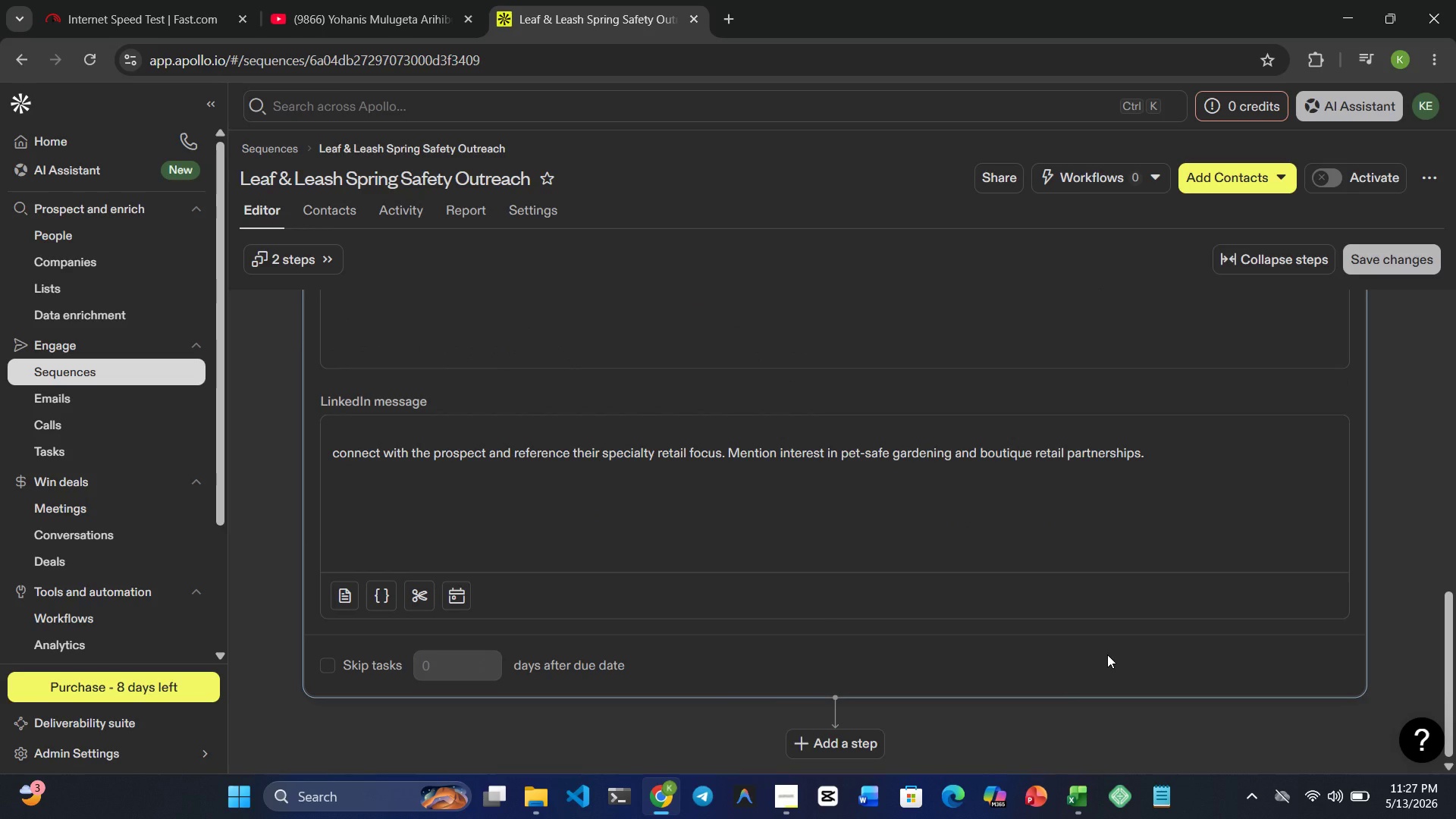 
scroll: coordinate [1107, 654], scroll_direction: up, amount: 2.0
 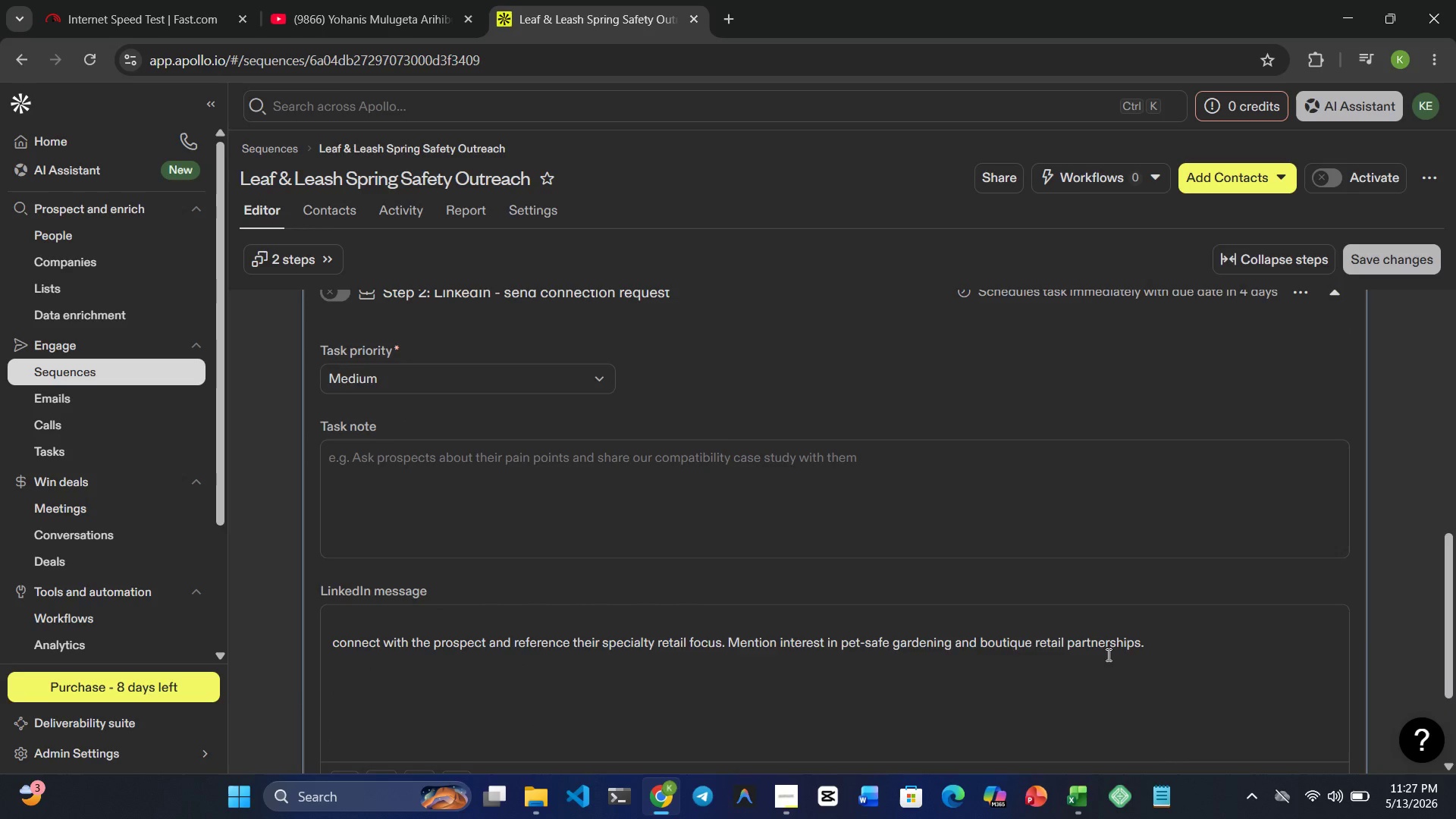 
scroll: coordinate [1107, 657], scroll_direction: down, amount: 5.0
 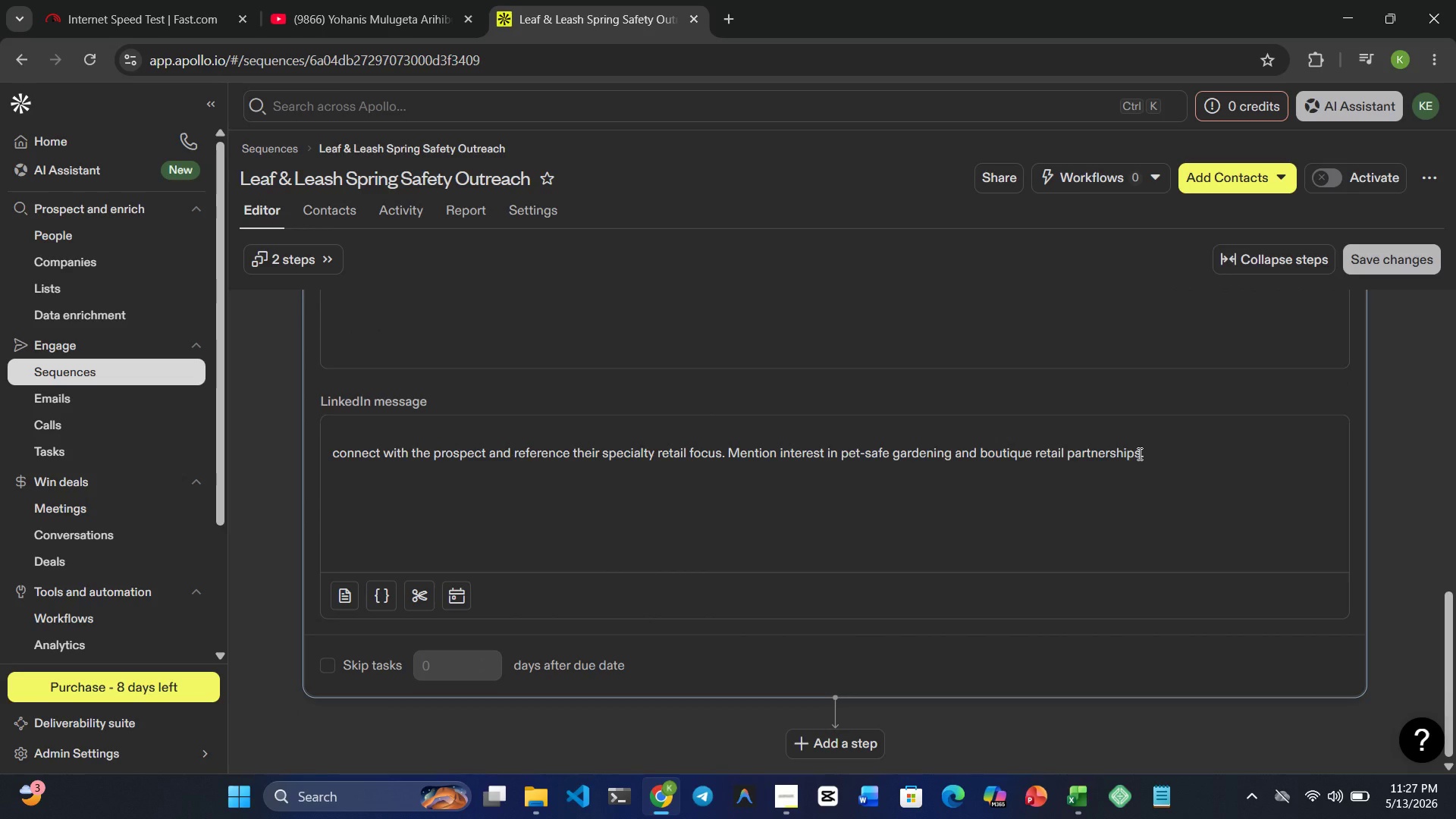 
wait(6.47)
 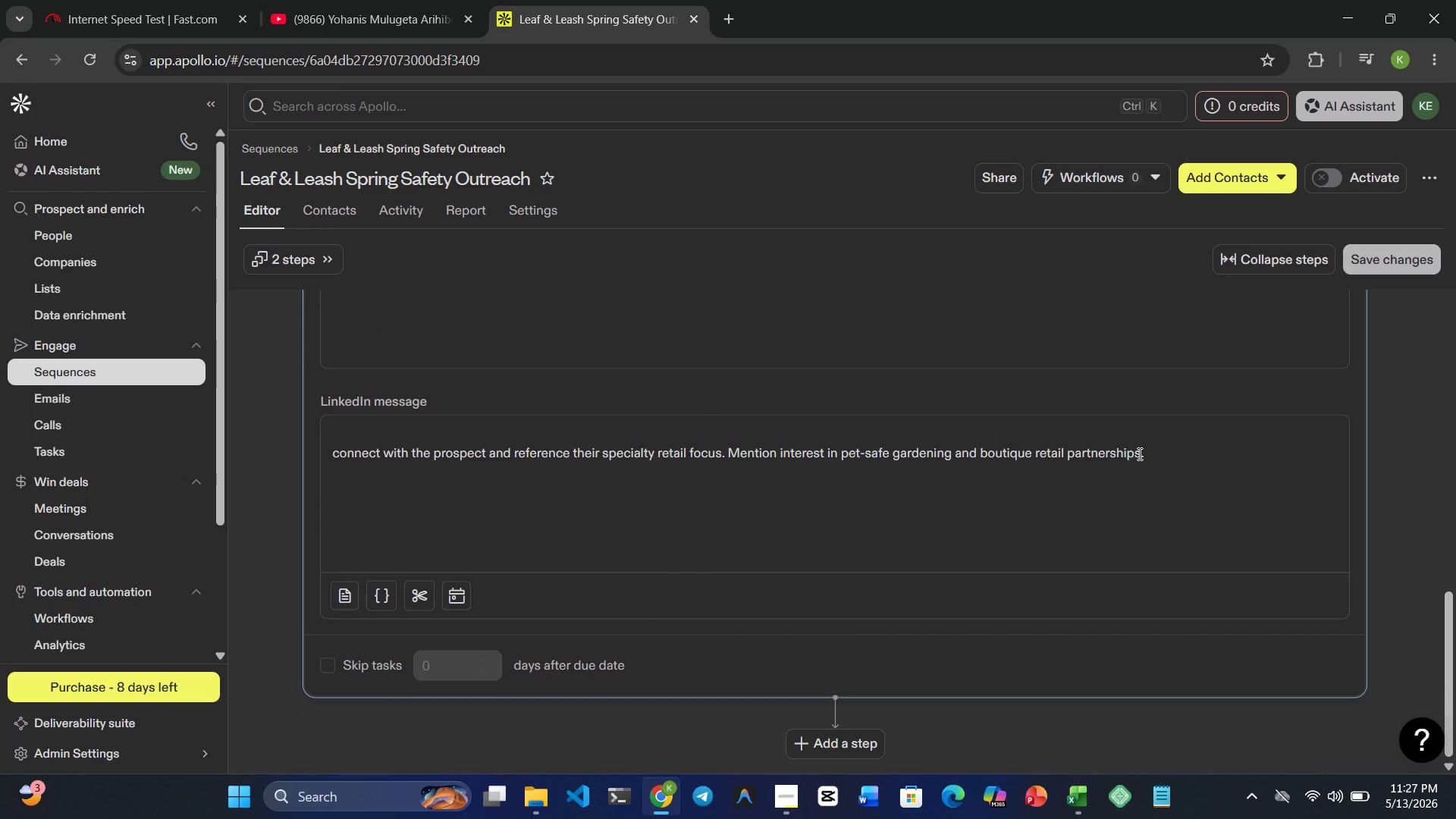 
scroll: coordinate [1087, 507], scroll_direction: none, amount: 0.0
 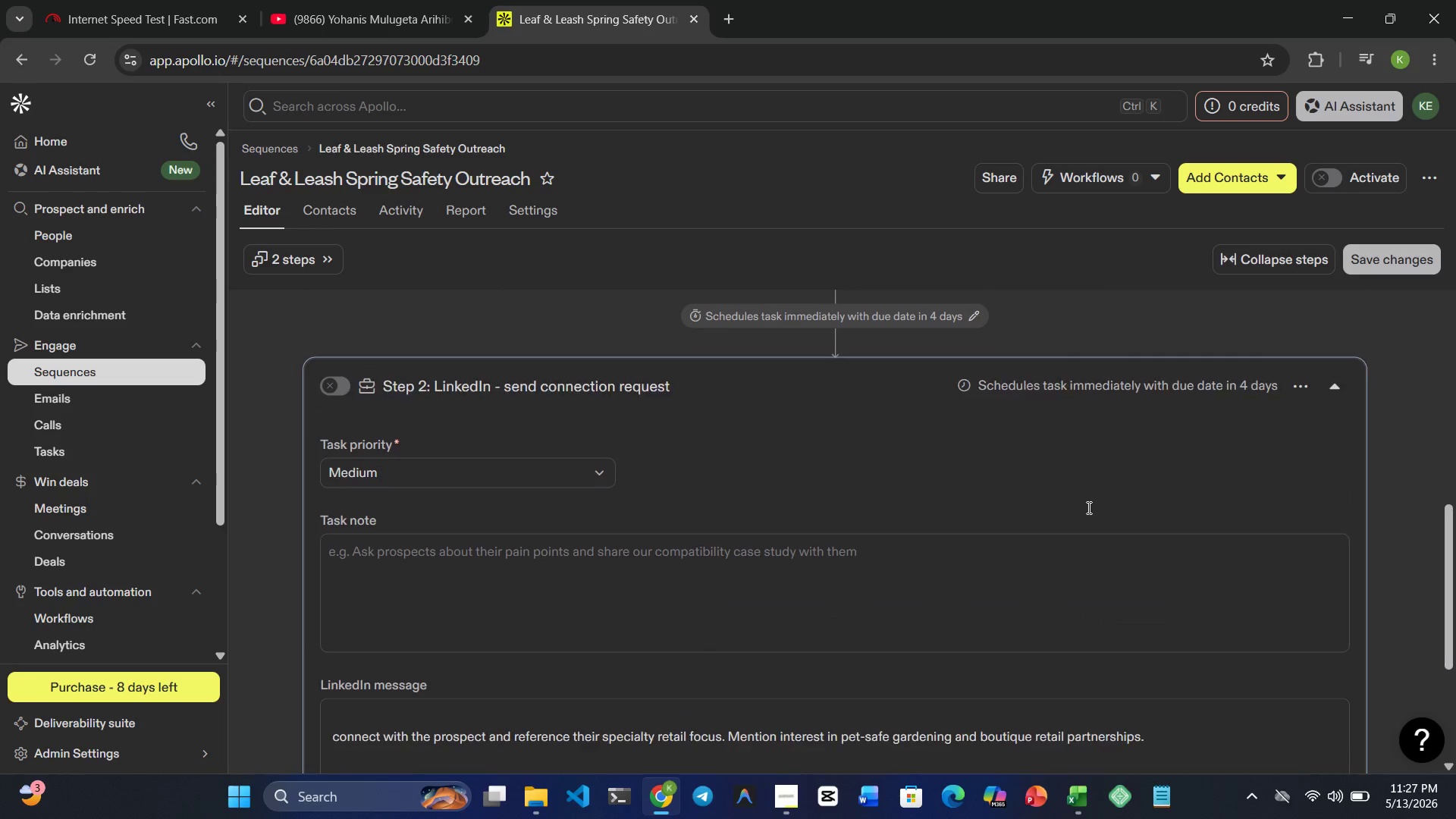 
scroll: coordinate [1087, 511], scroll_direction: down, amount: 4.0
 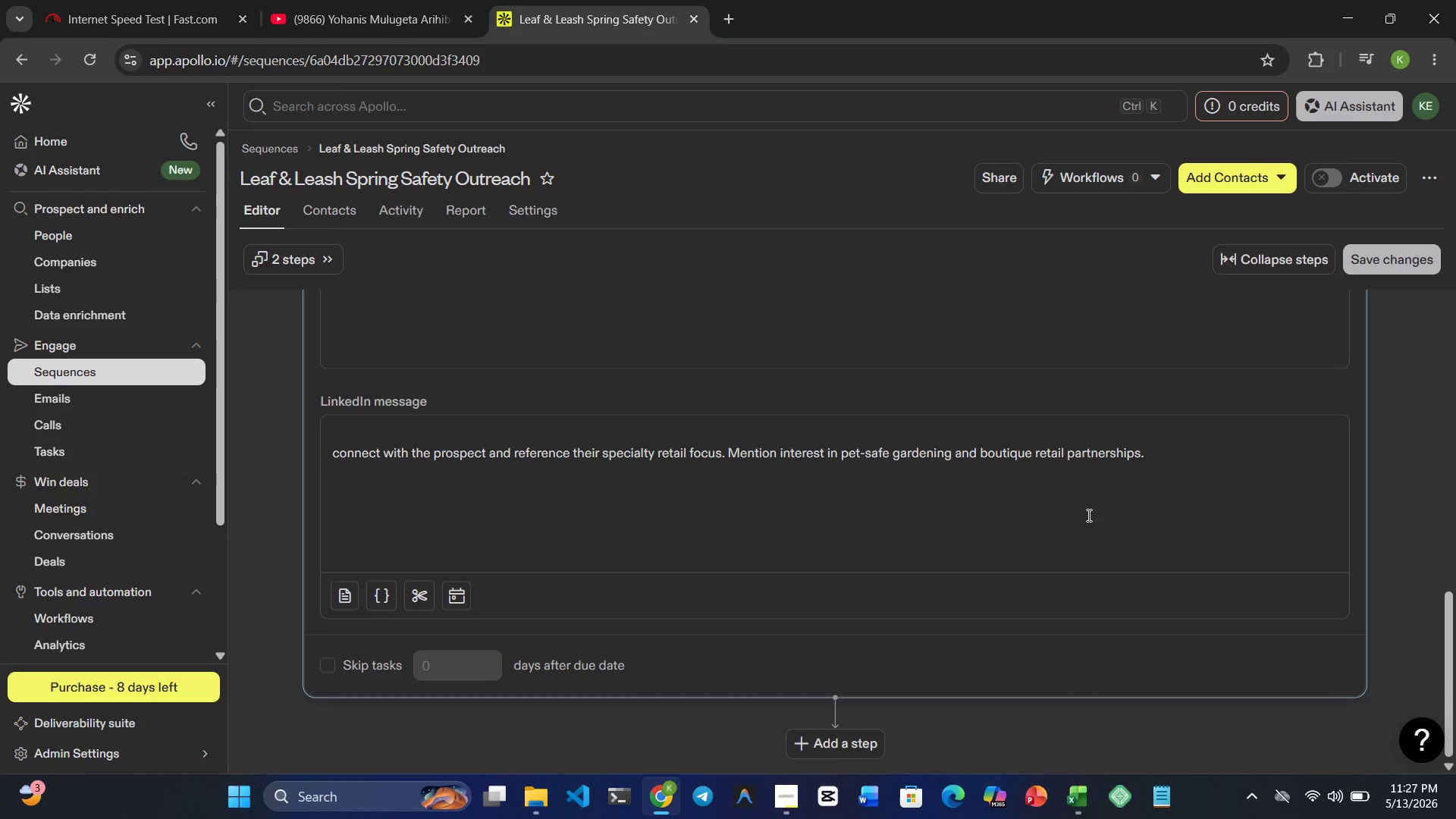 
scroll: coordinate [1087, 515], scroll_direction: up, amount: 3.0
 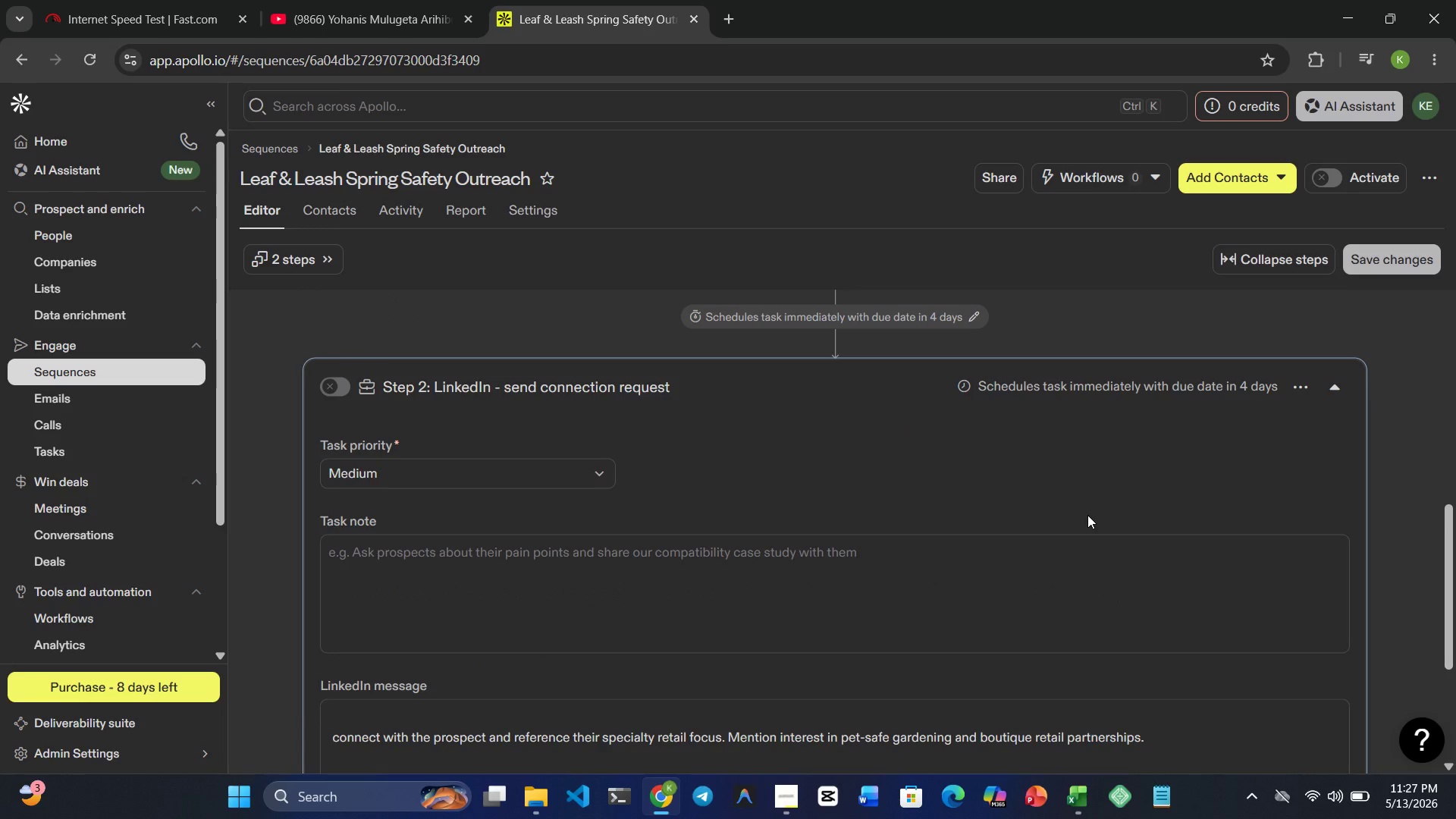 
scroll: coordinate [1087, 515], scroll_direction: down, amount: 5.0
 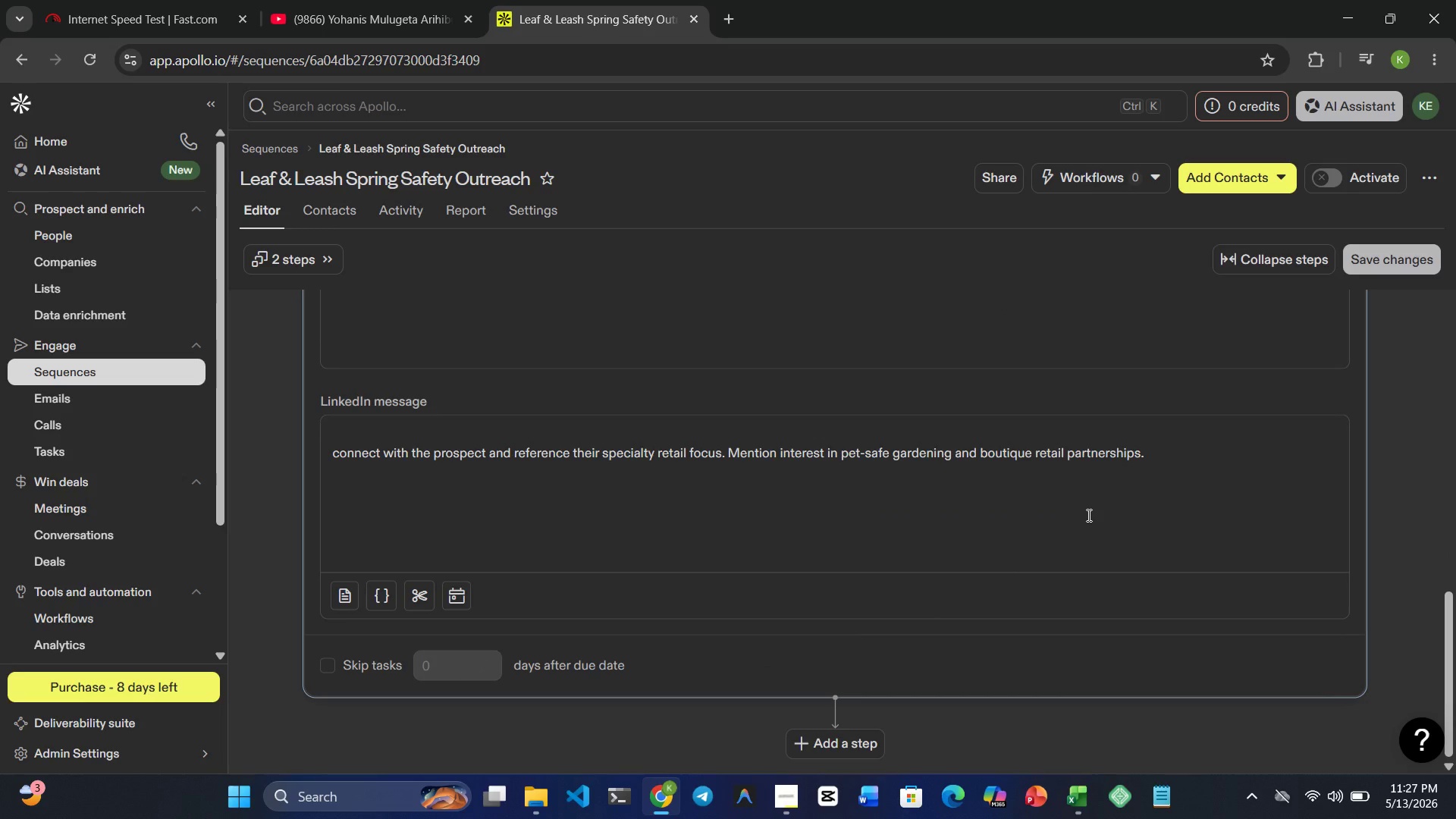 
scroll: coordinate [1087, 515], scroll_direction: up, amount: 1.0
 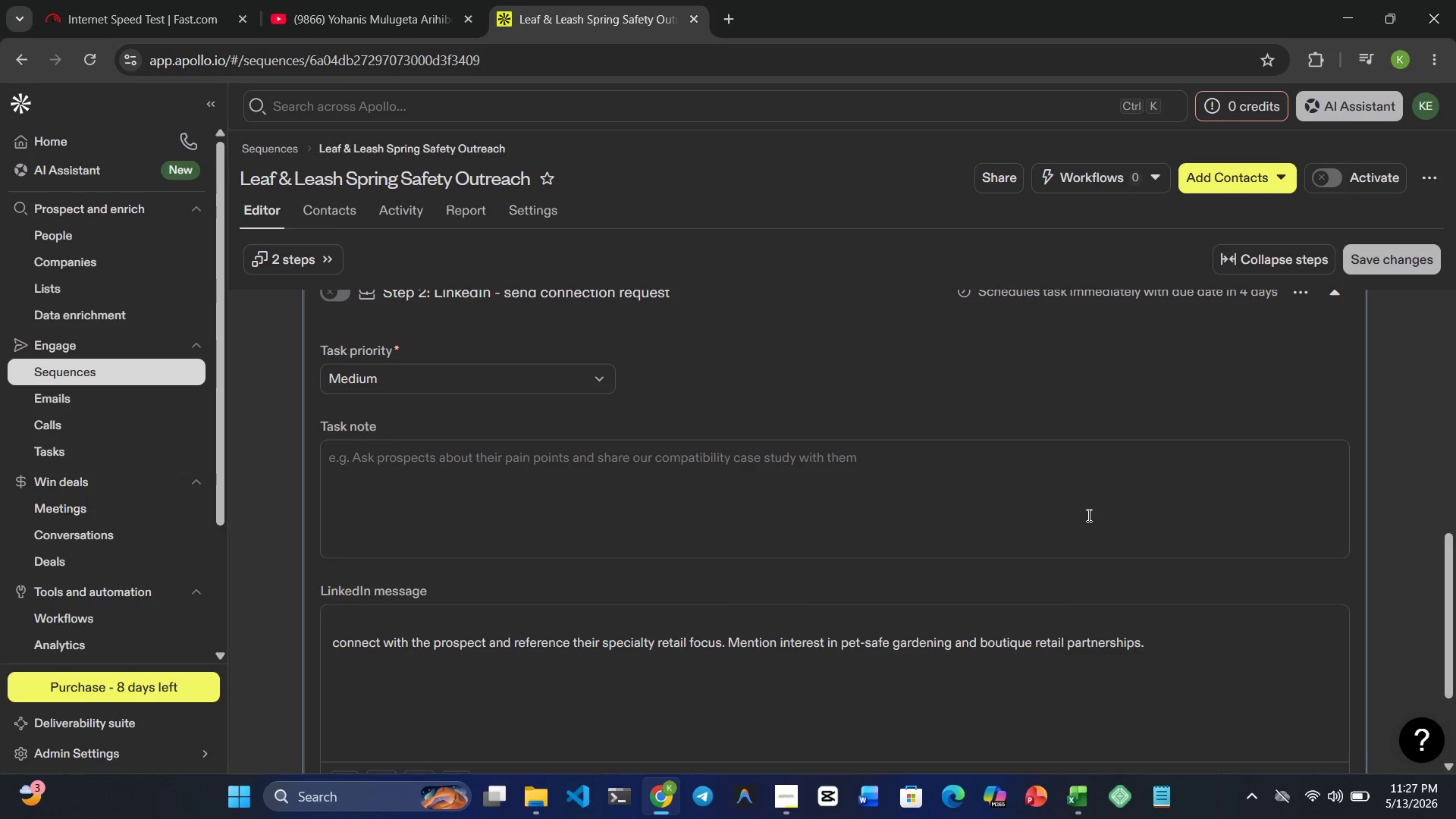 
scroll: coordinate [1087, 519], scroll_direction: down, amount: 7.0
 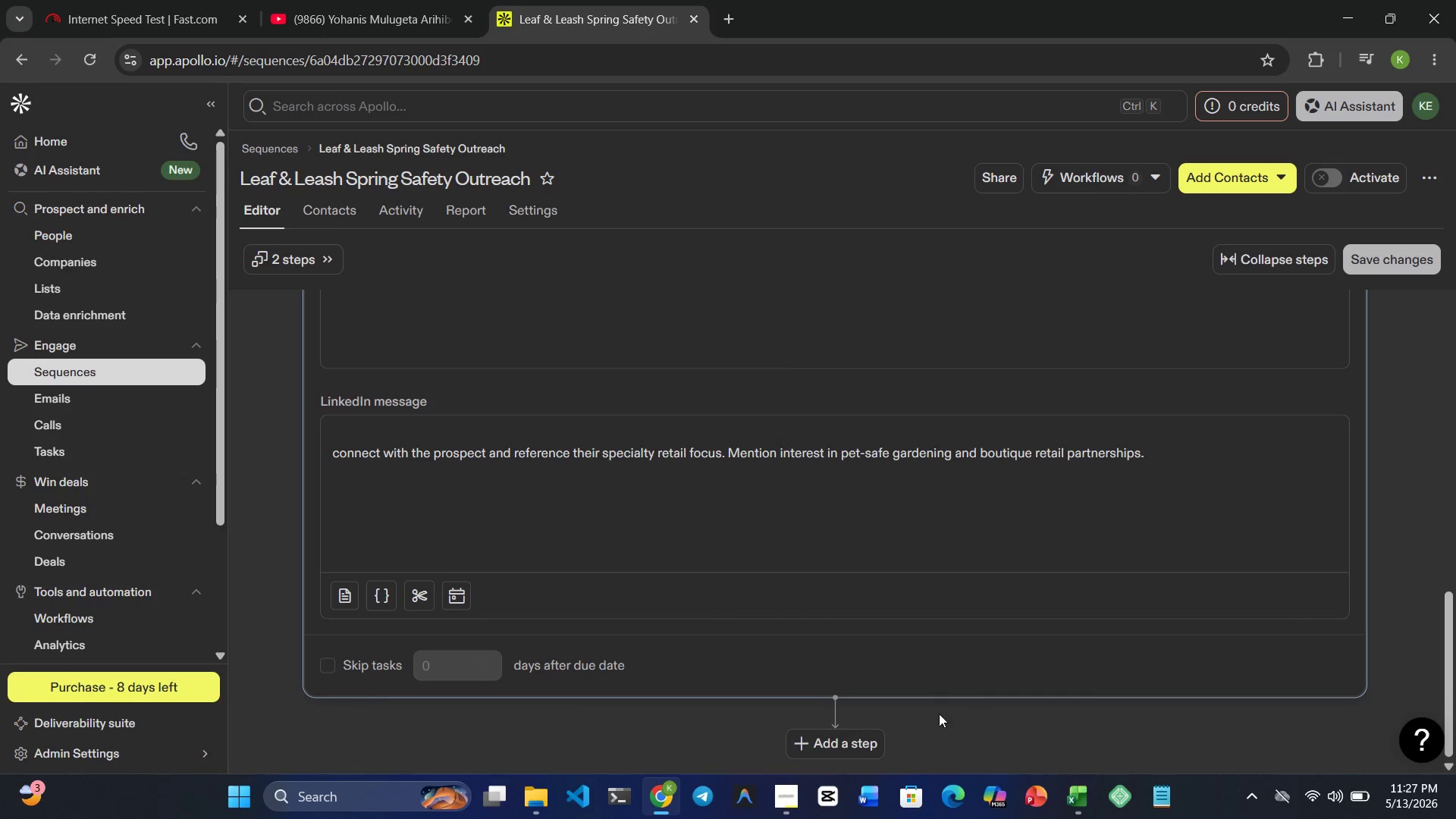 
left_click([861, 738])
 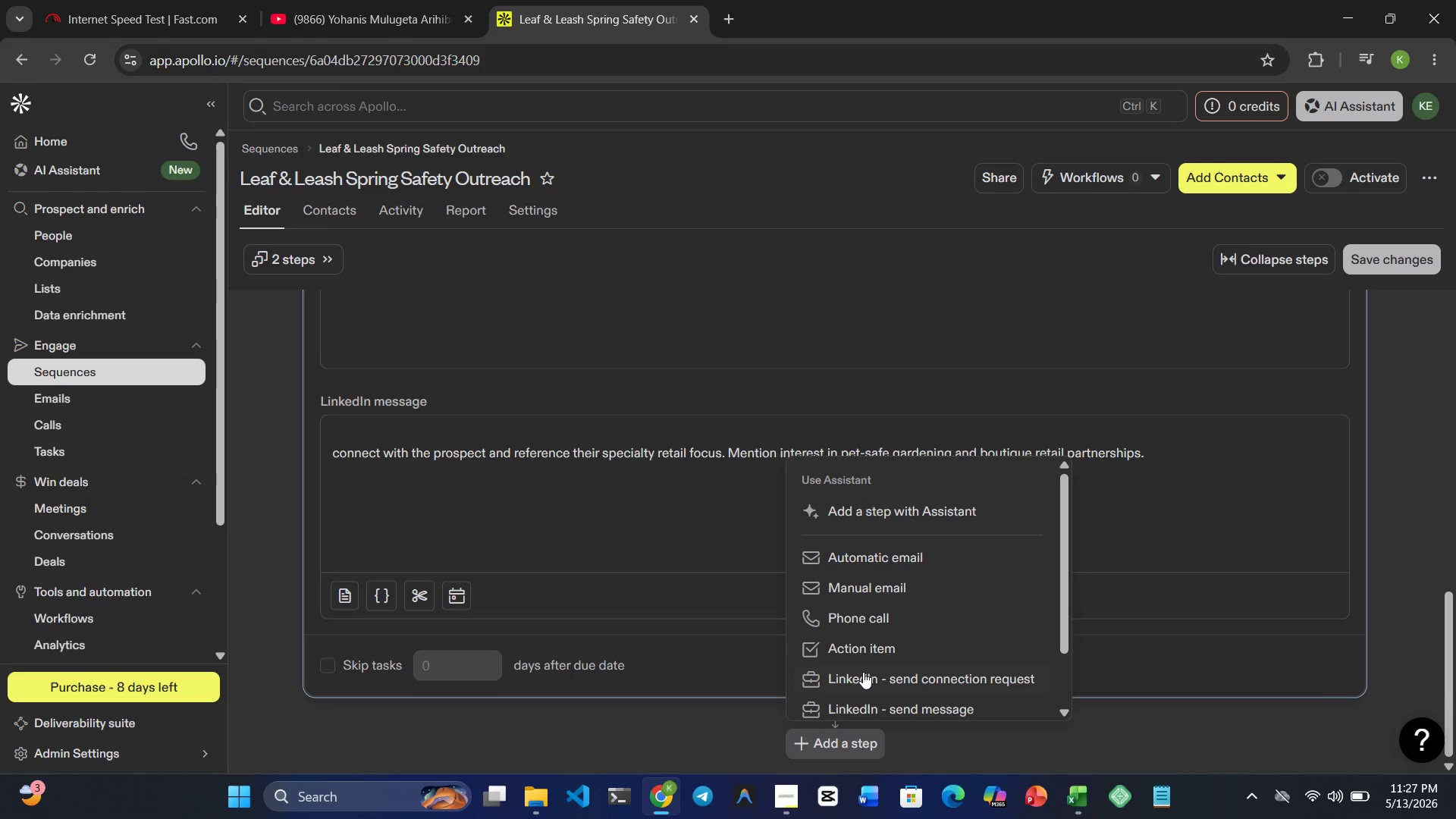 
wait(5.12)
 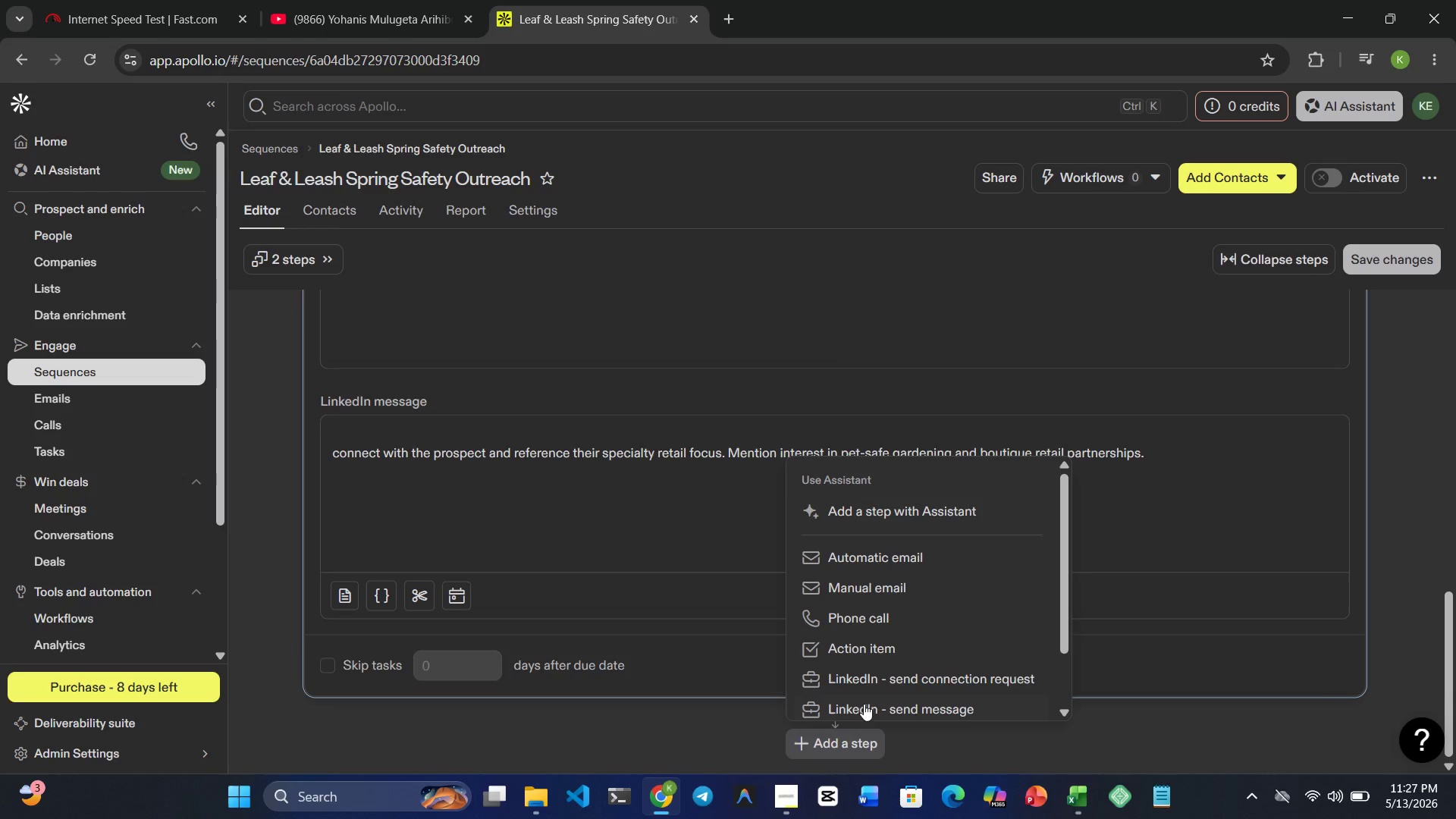 
left_click([840, 559])
 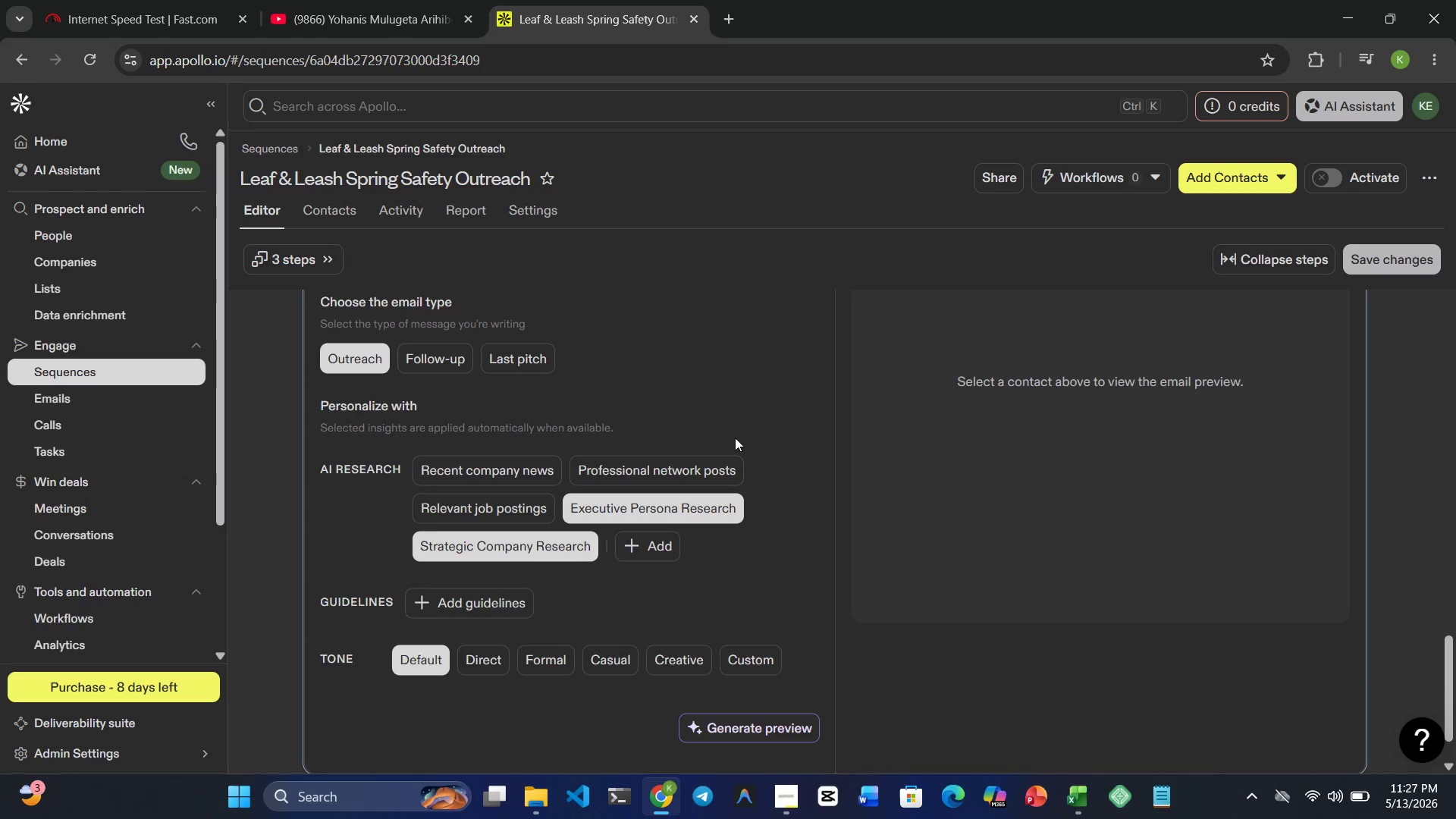 
scroll: coordinate [505, 376], scroll_direction: up, amount: 4.0
 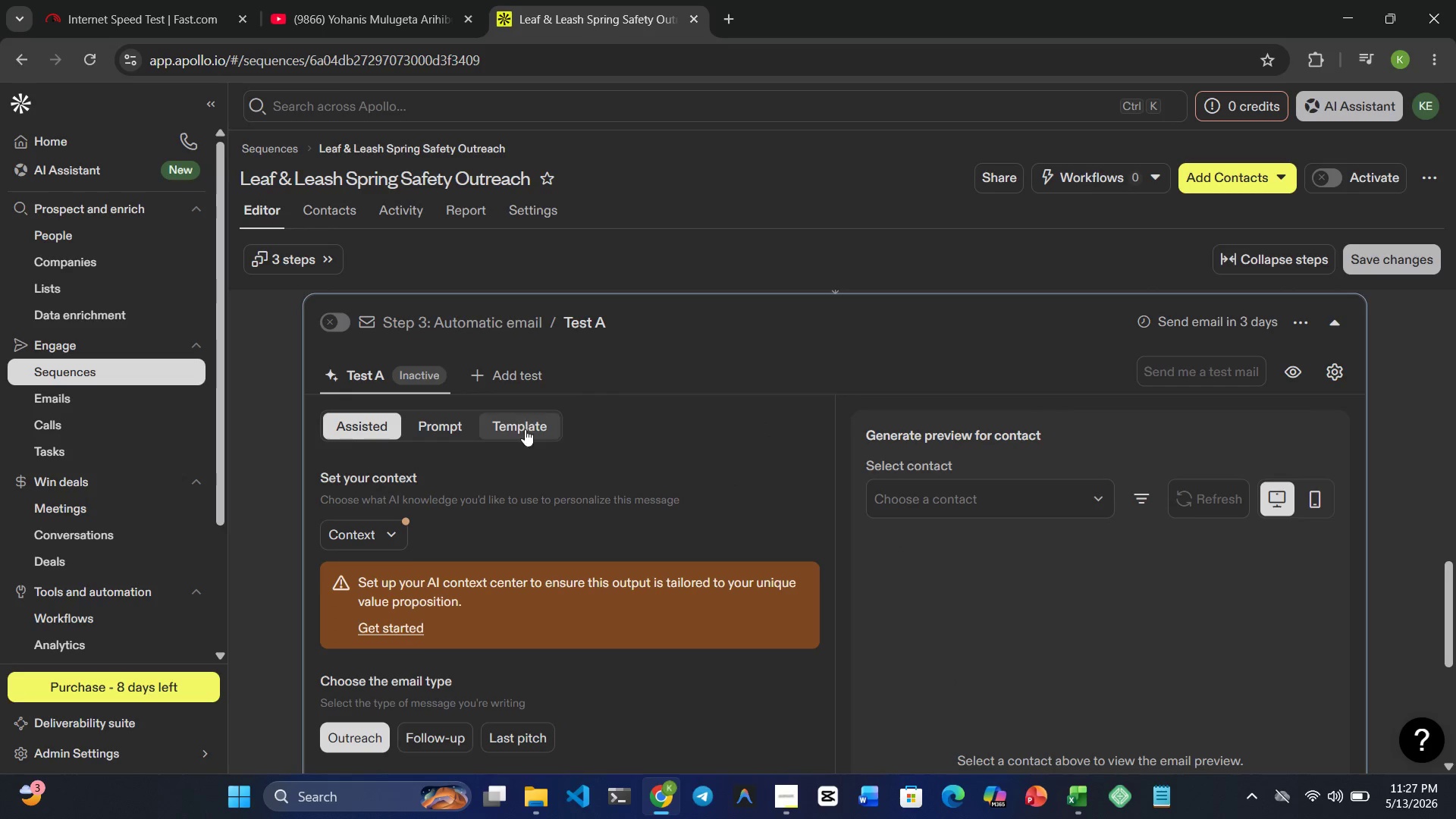 
left_click([526, 415])
 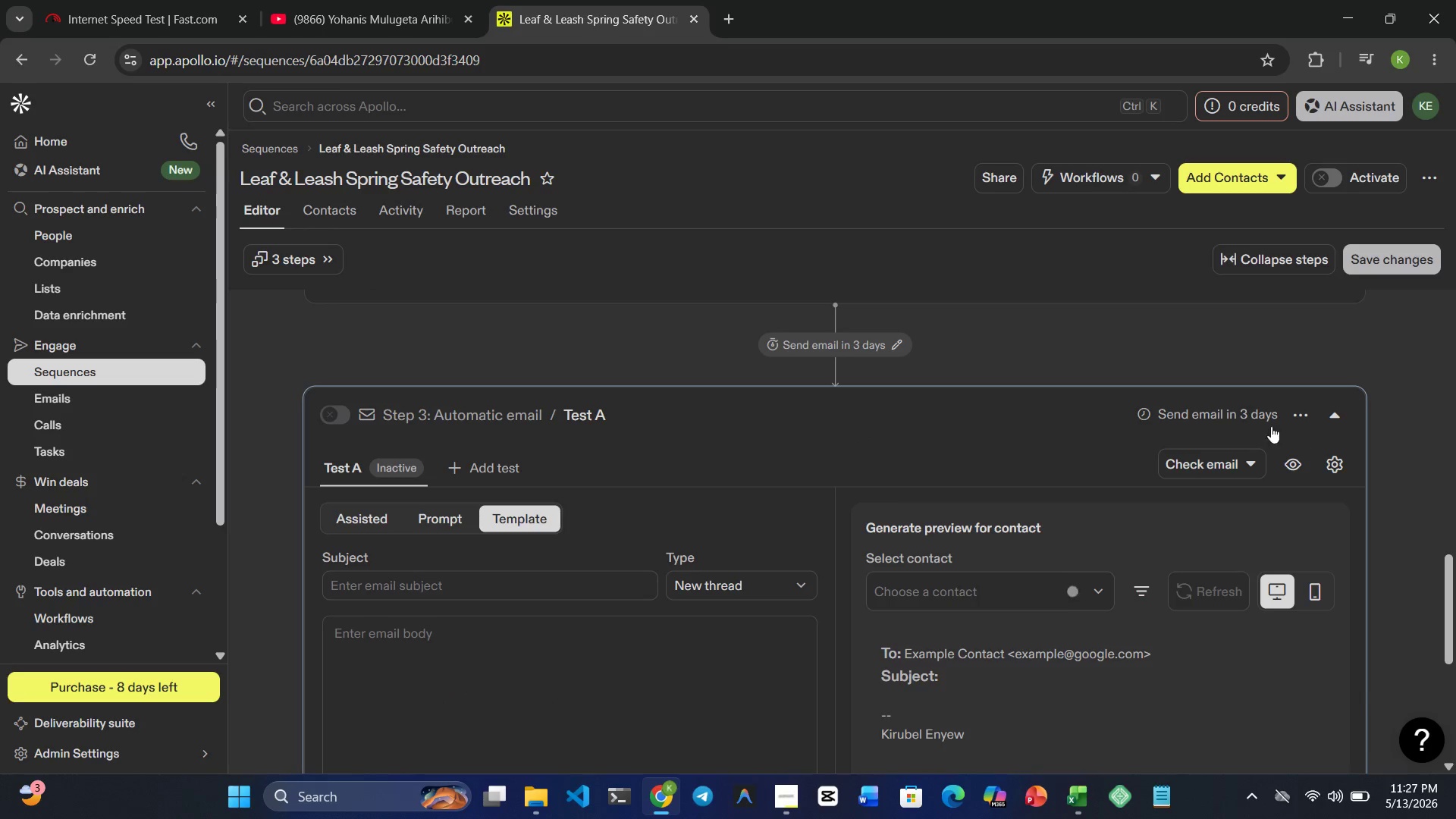 
left_click([1240, 418])
 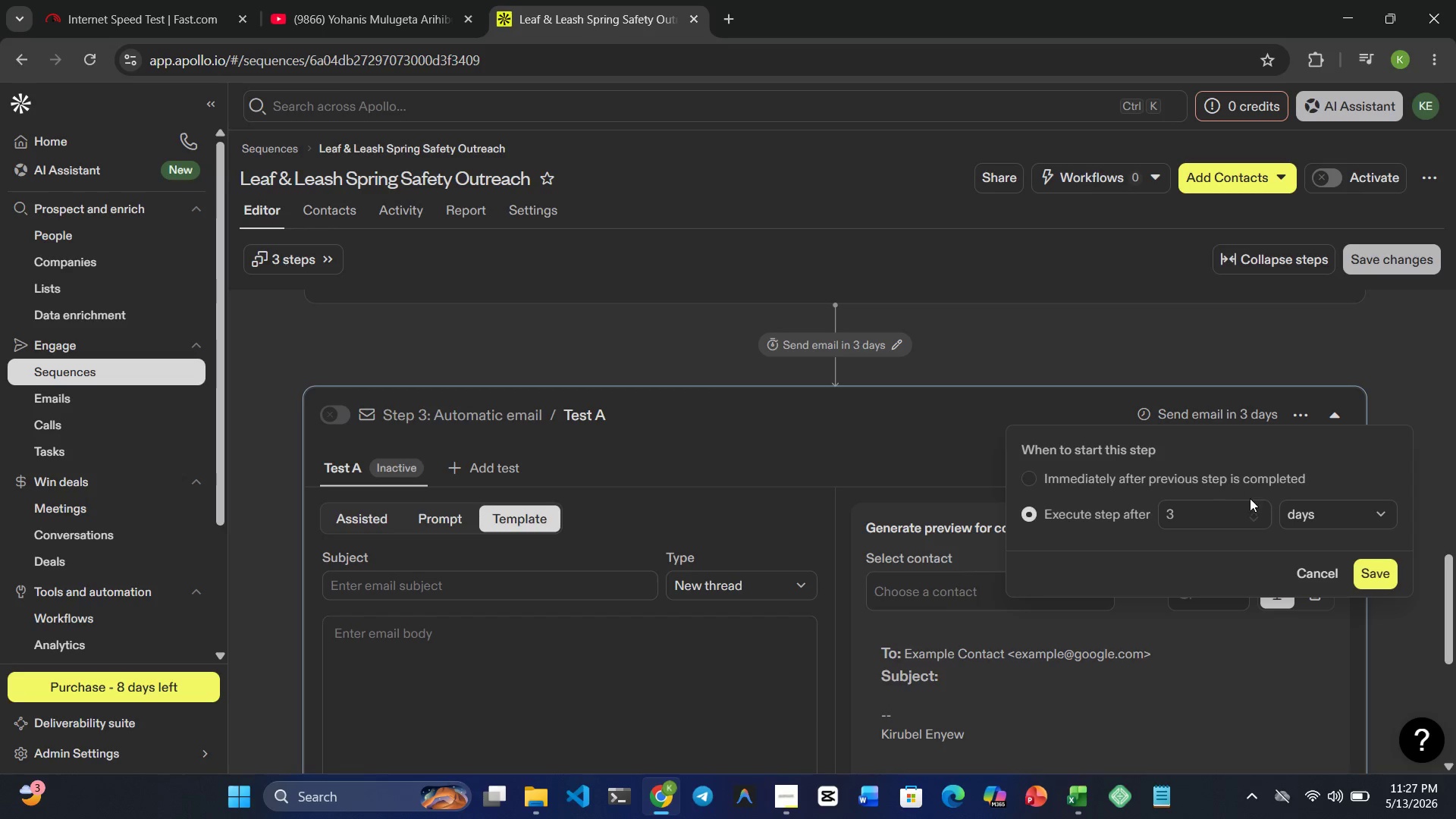 
left_click([1250, 505])
 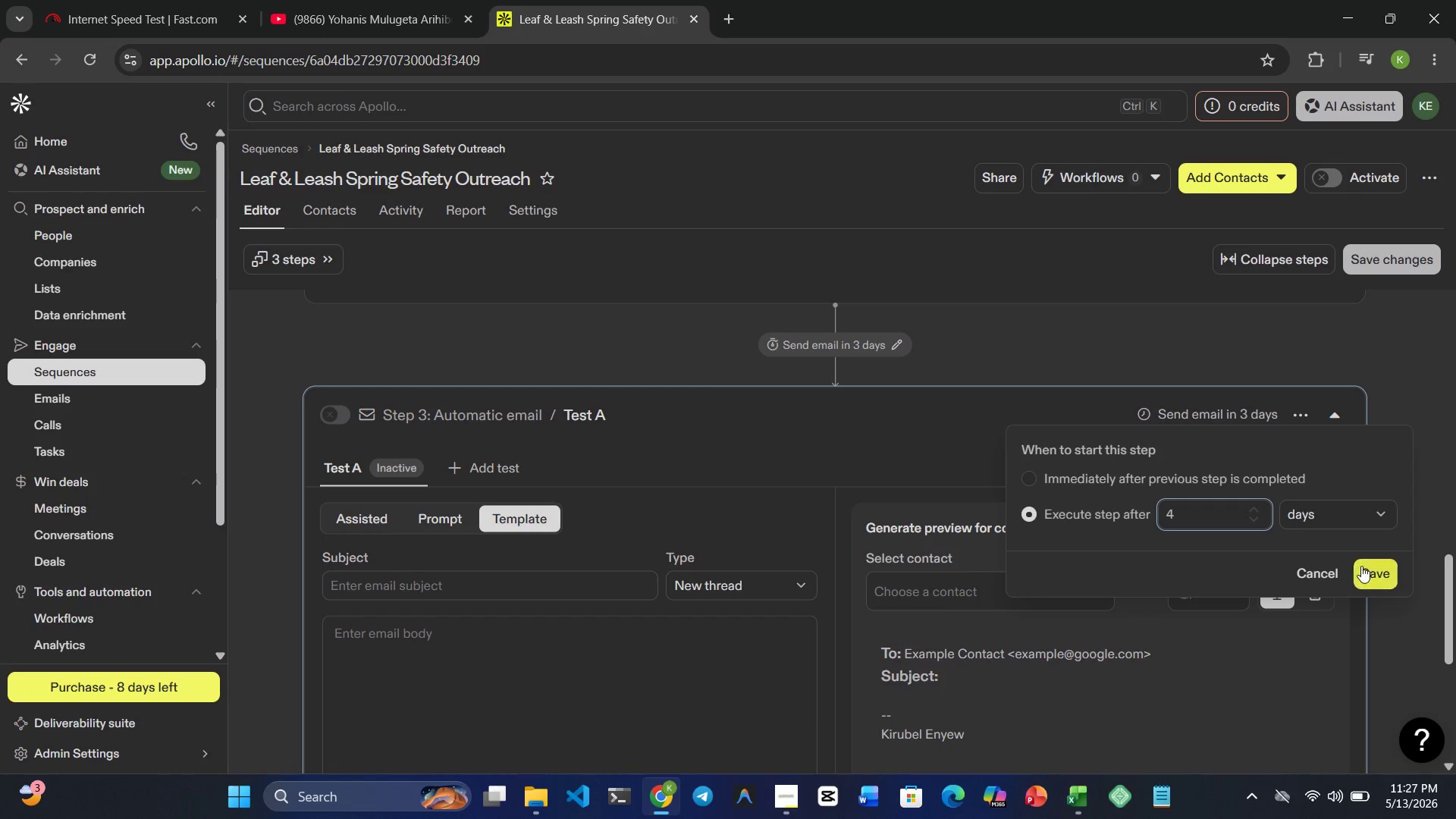 
left_click([1369, 570])
 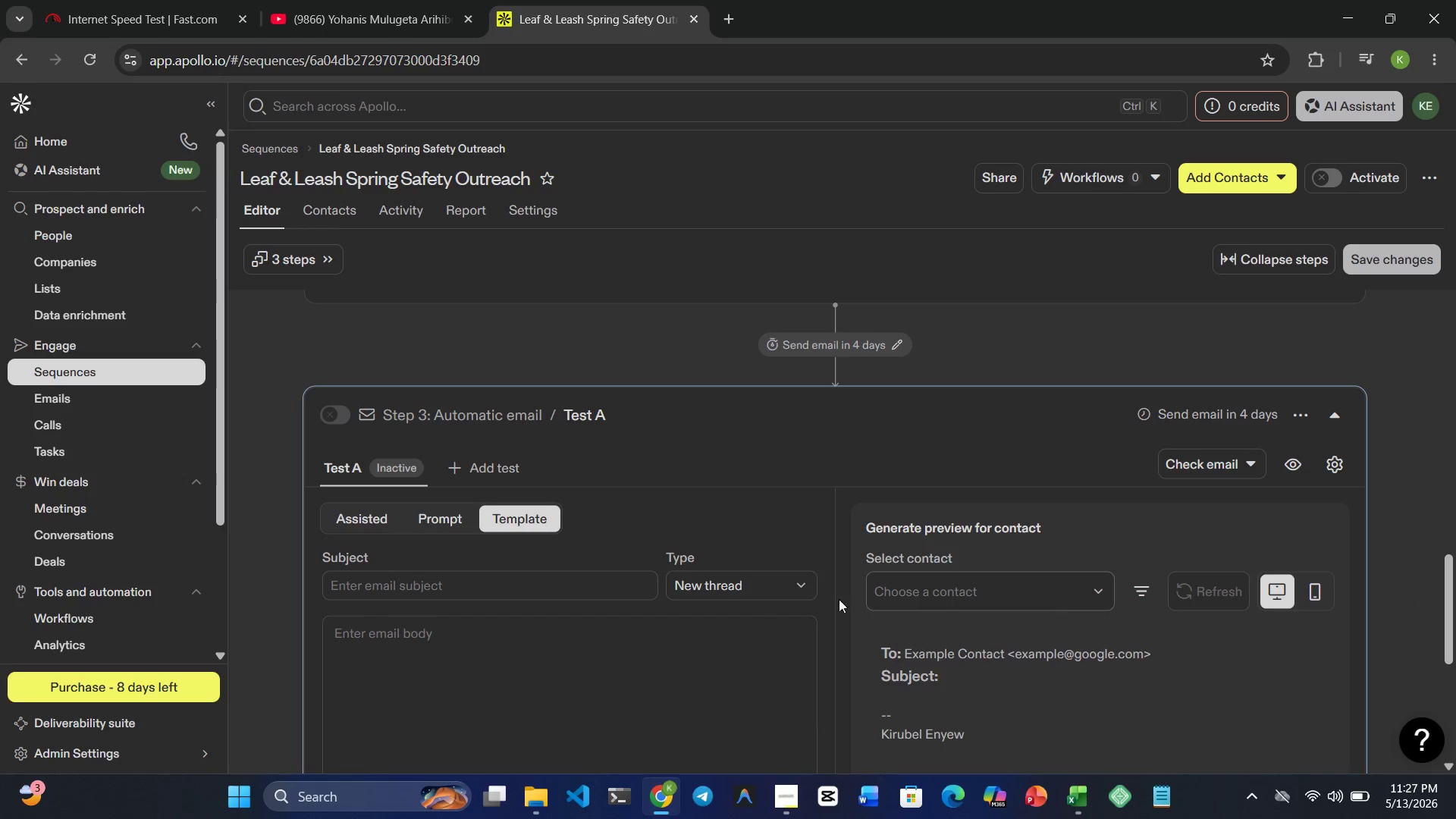 
scroll: coordinate [742, 593], scroll_direction: down, amount: 2.0
 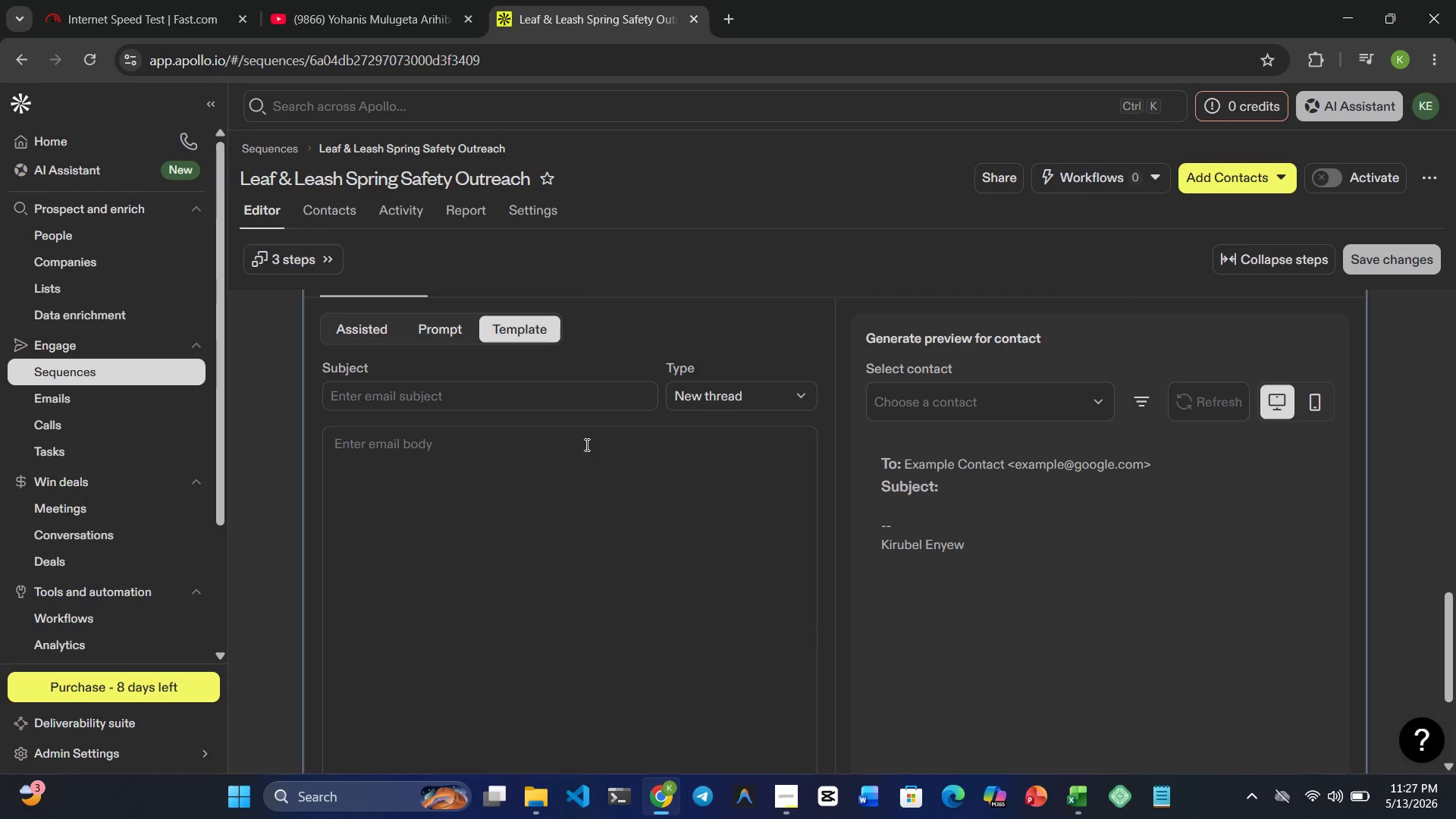 
left_click([541, 402])
 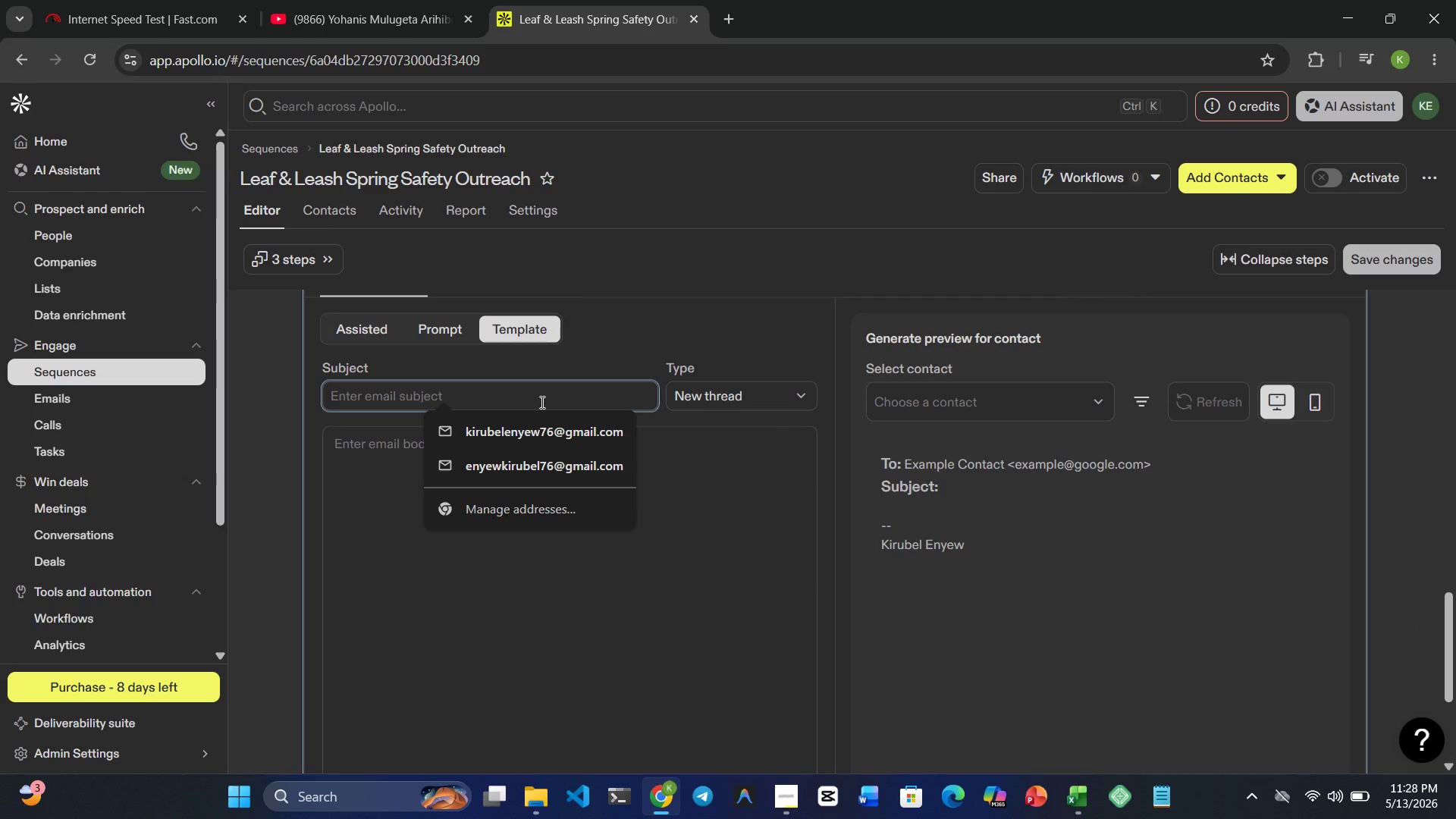 
type(Wholesale margins for )
 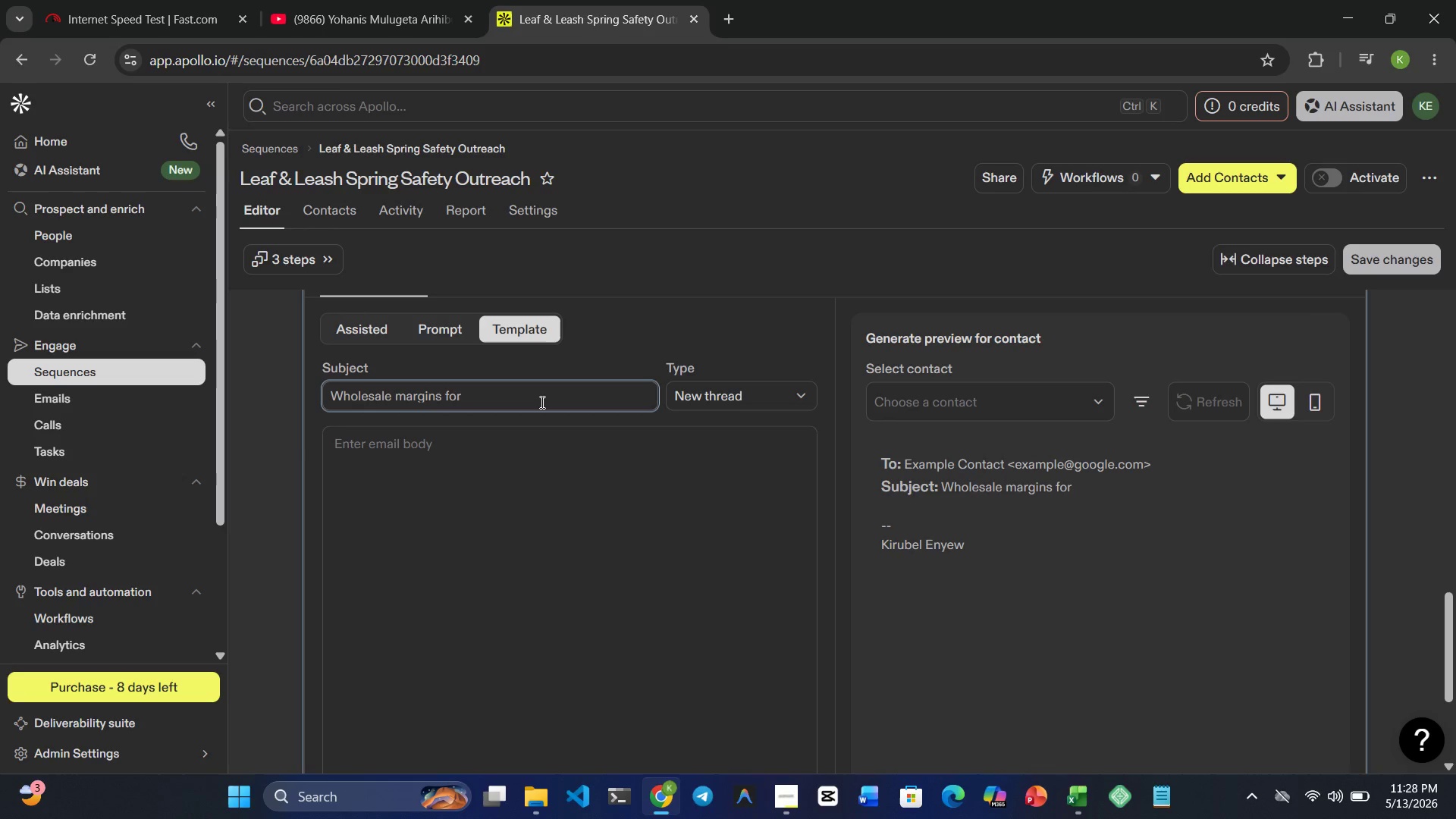 
type(boutique retailers)
 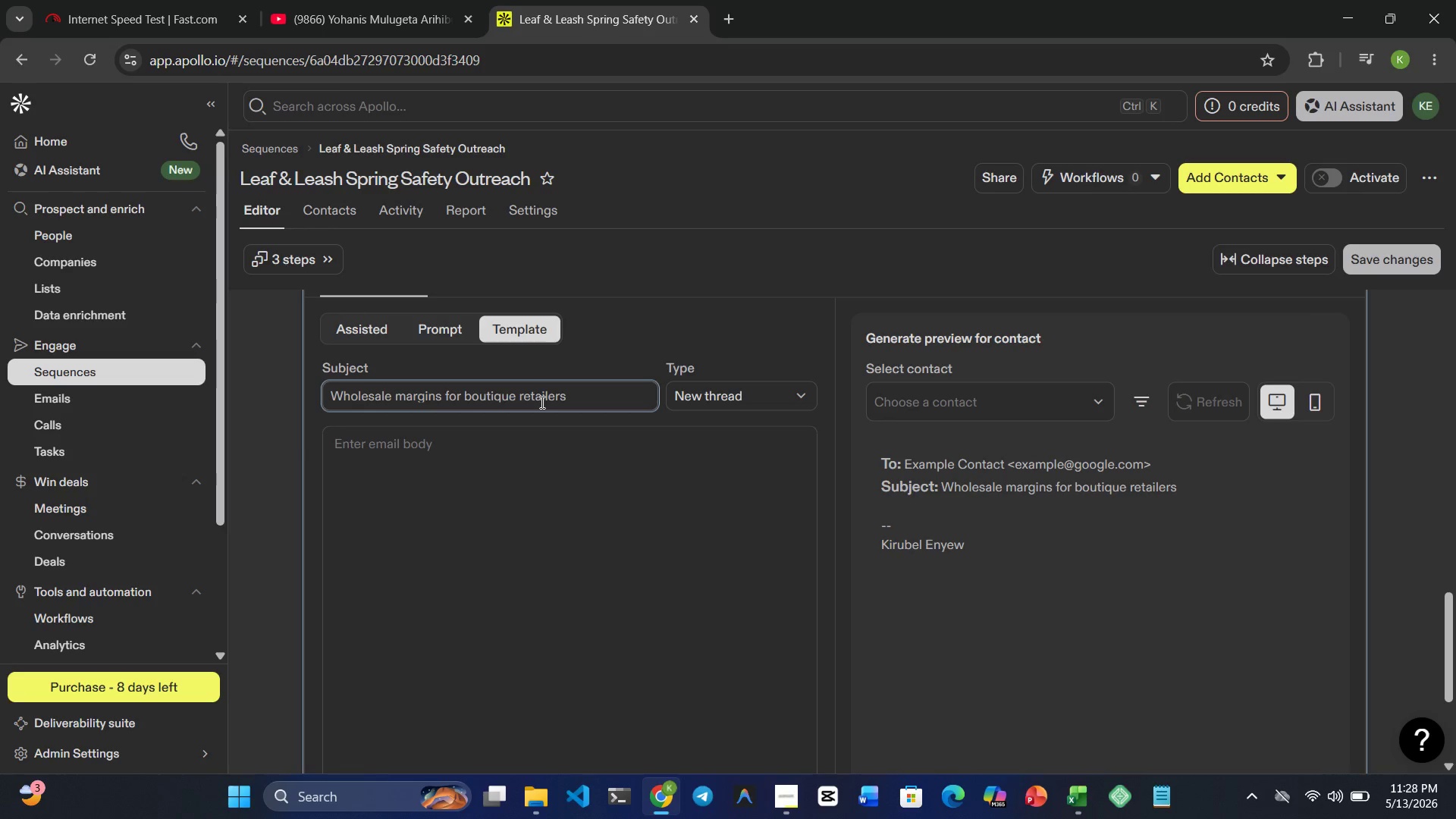 
left_click([464, 472])
 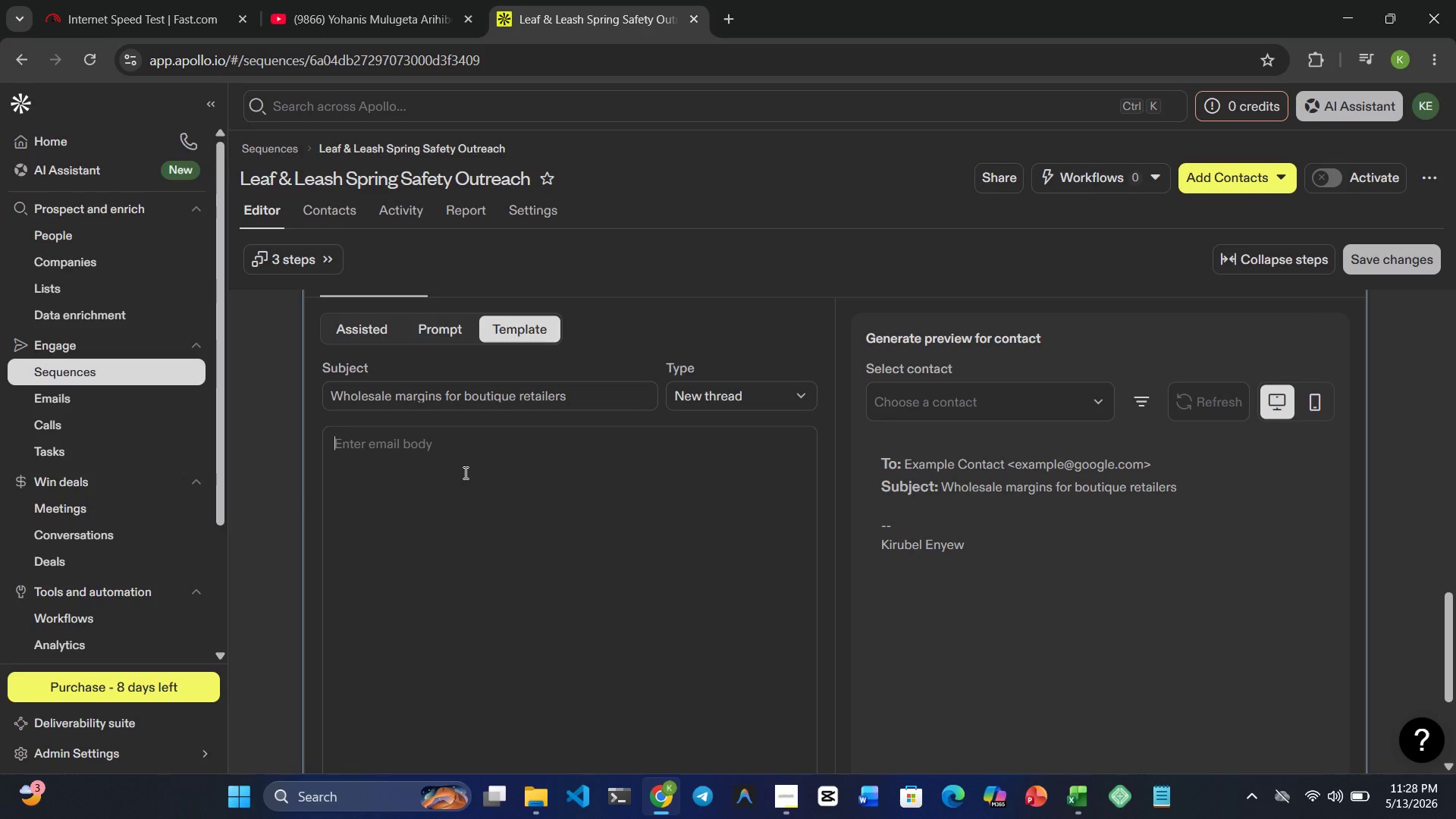 
type(Hi }})
 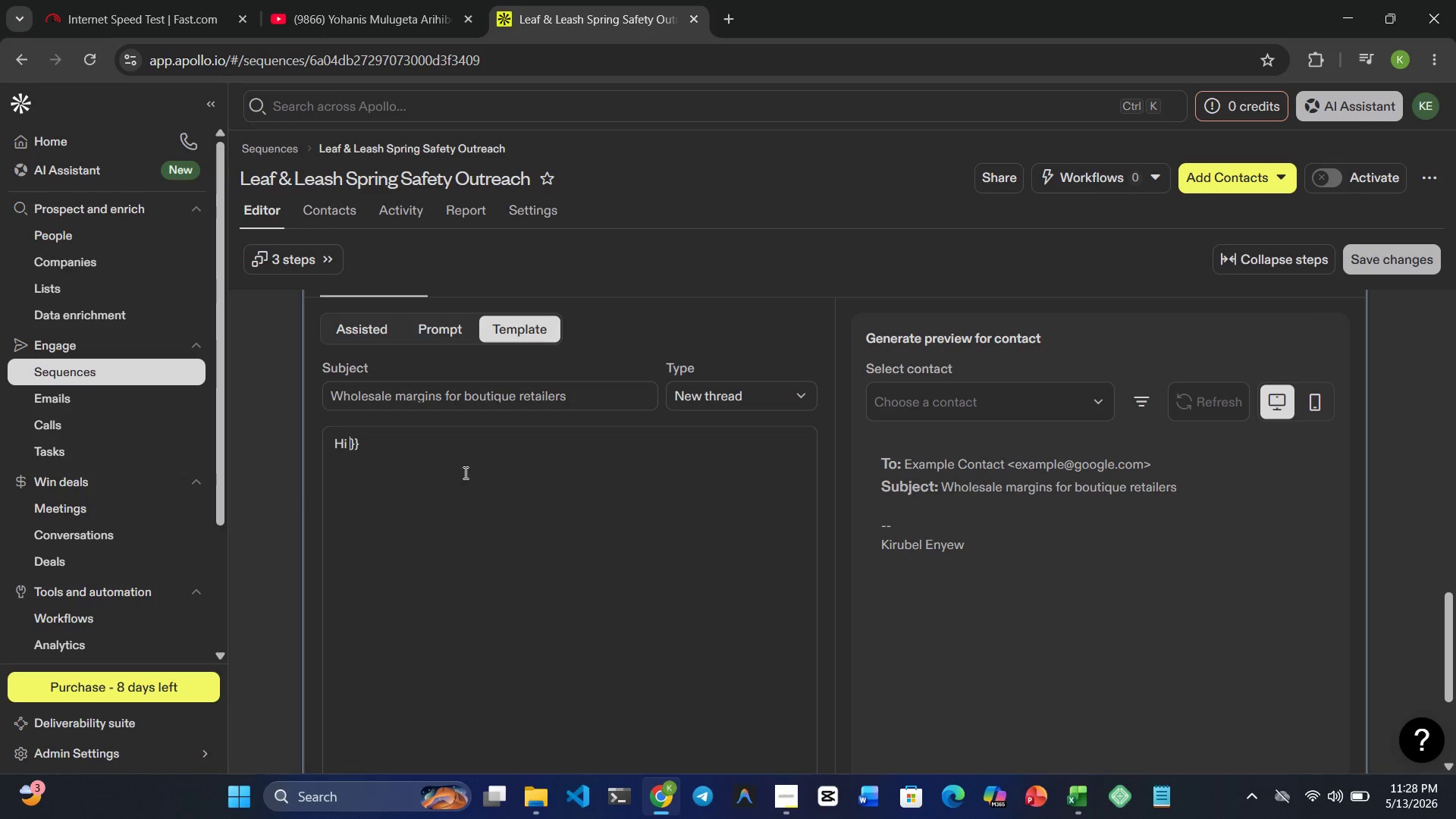 
 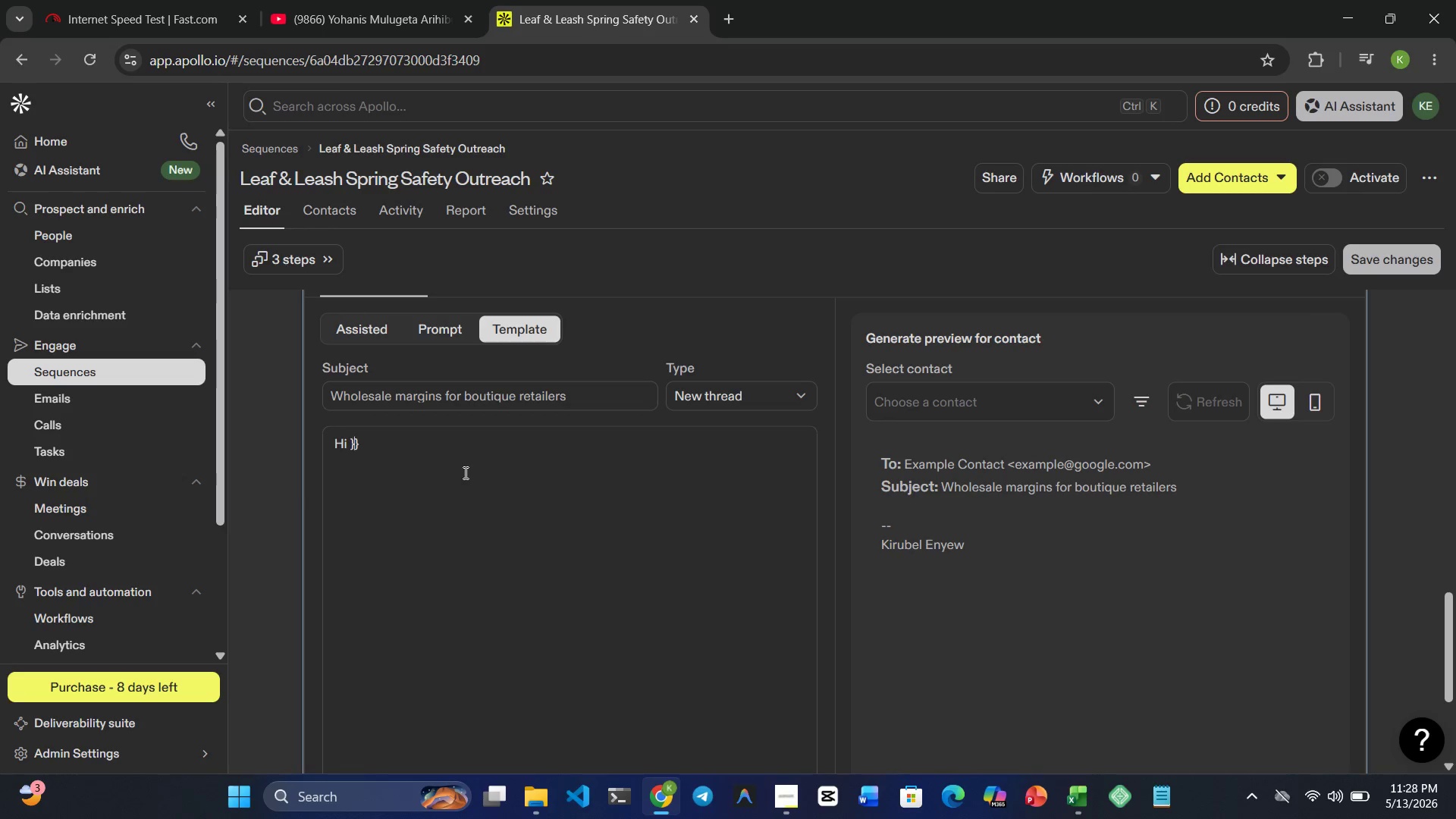 
key(ArrowLeft)
 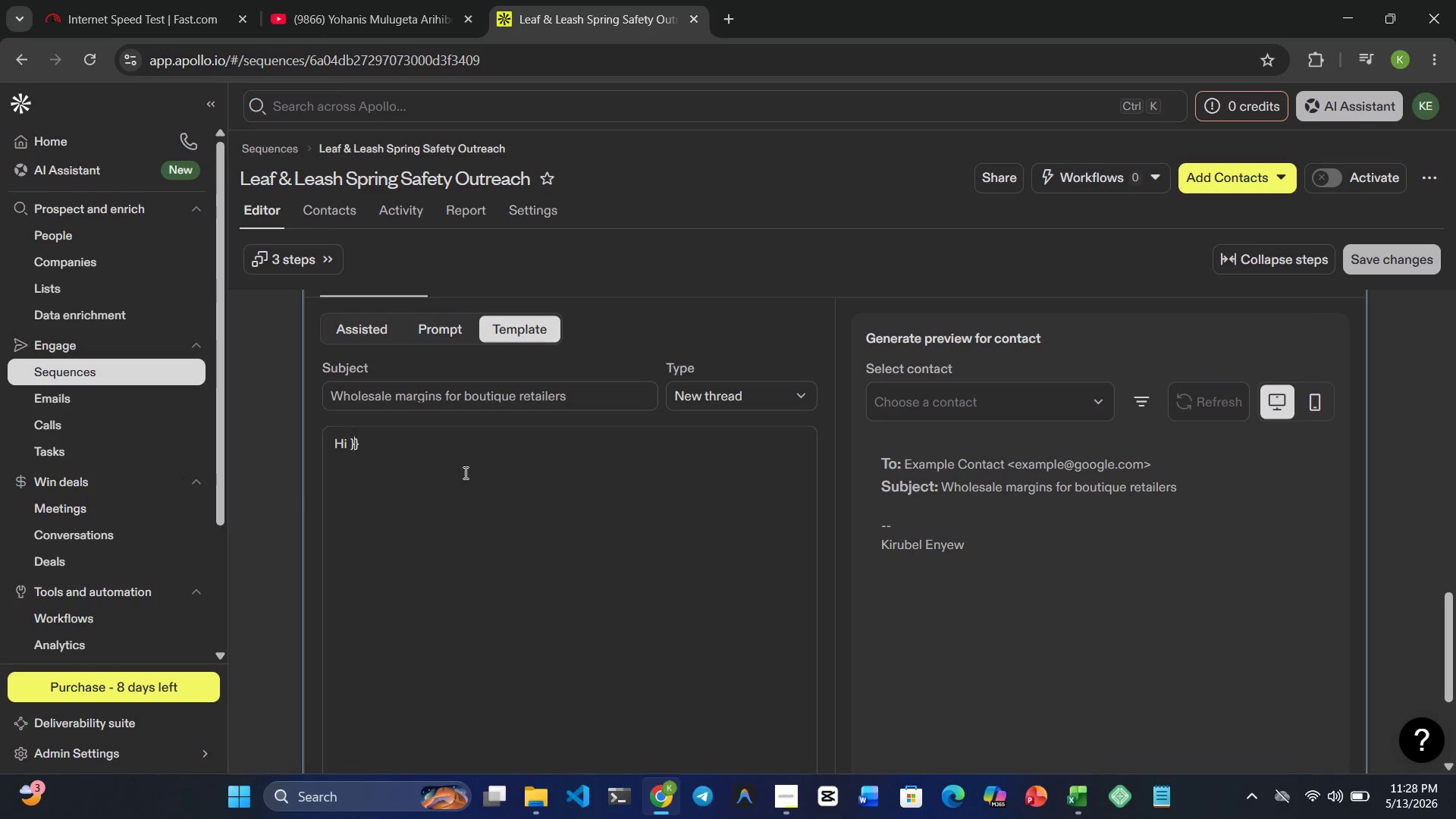 
key(ArrowLeft)
 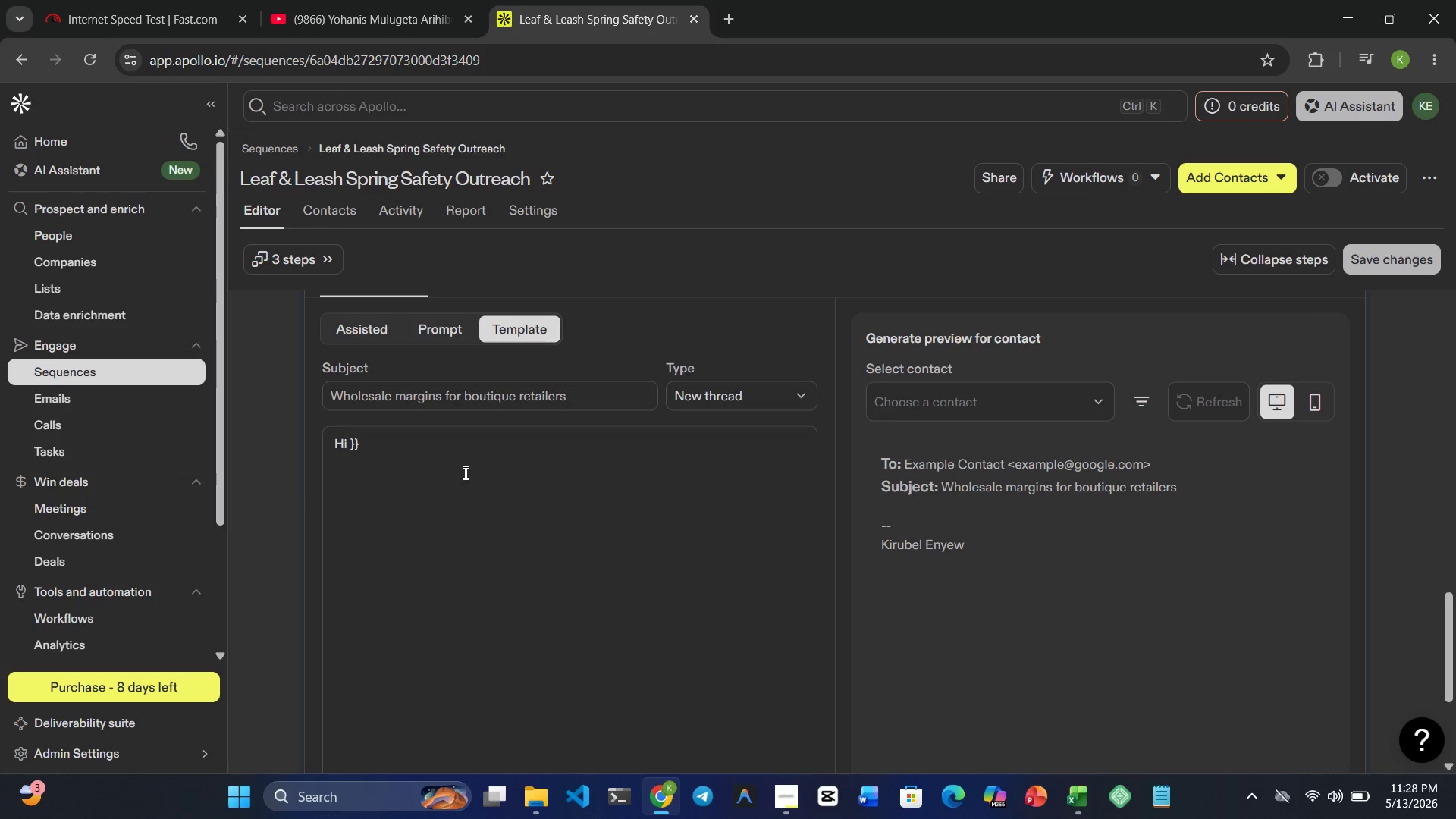 
type({{first_nm)
key(Backspace)
type(ae)
key(Backspace)
type(me | there)
 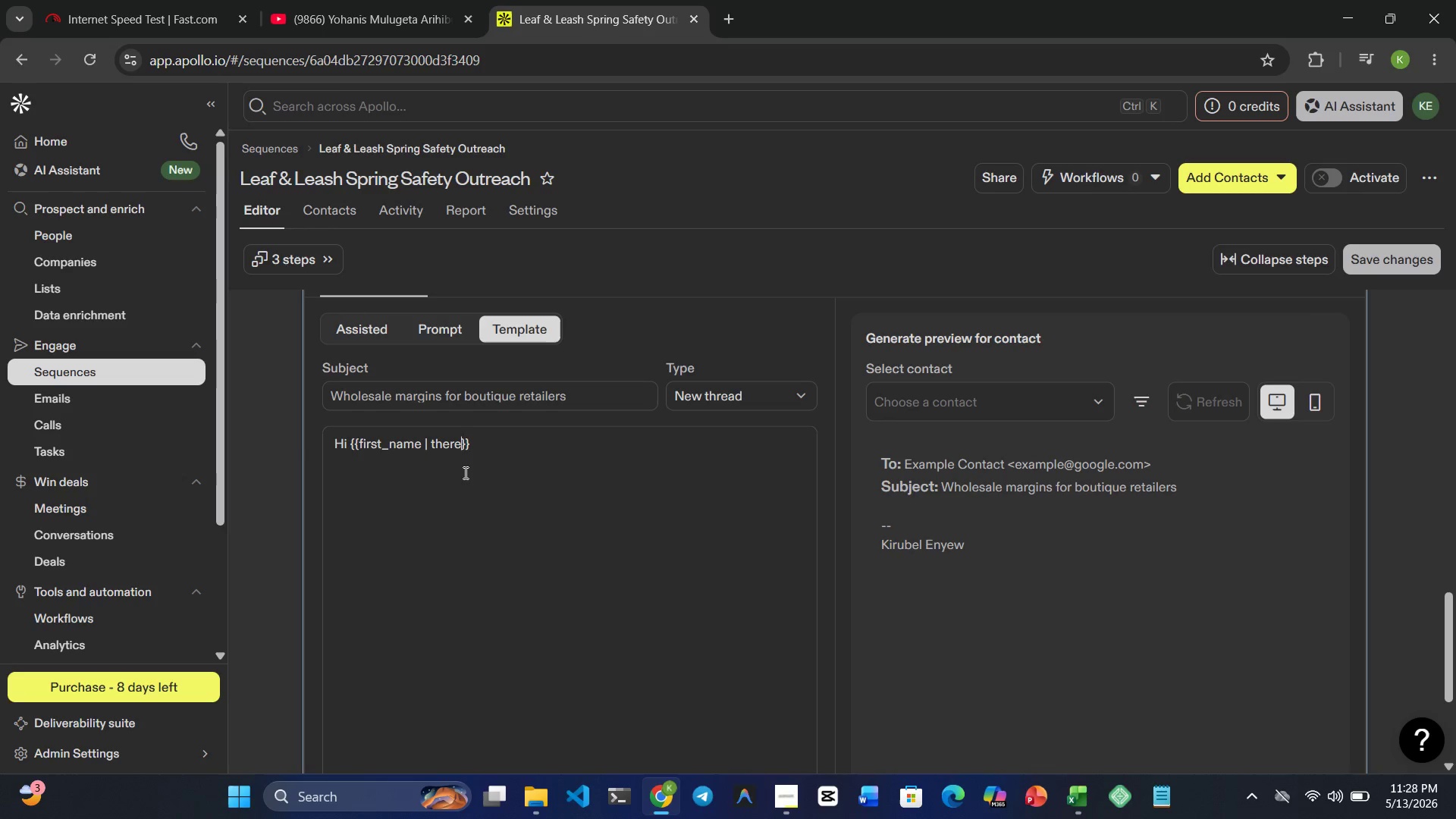 
key(ArrowRight)
 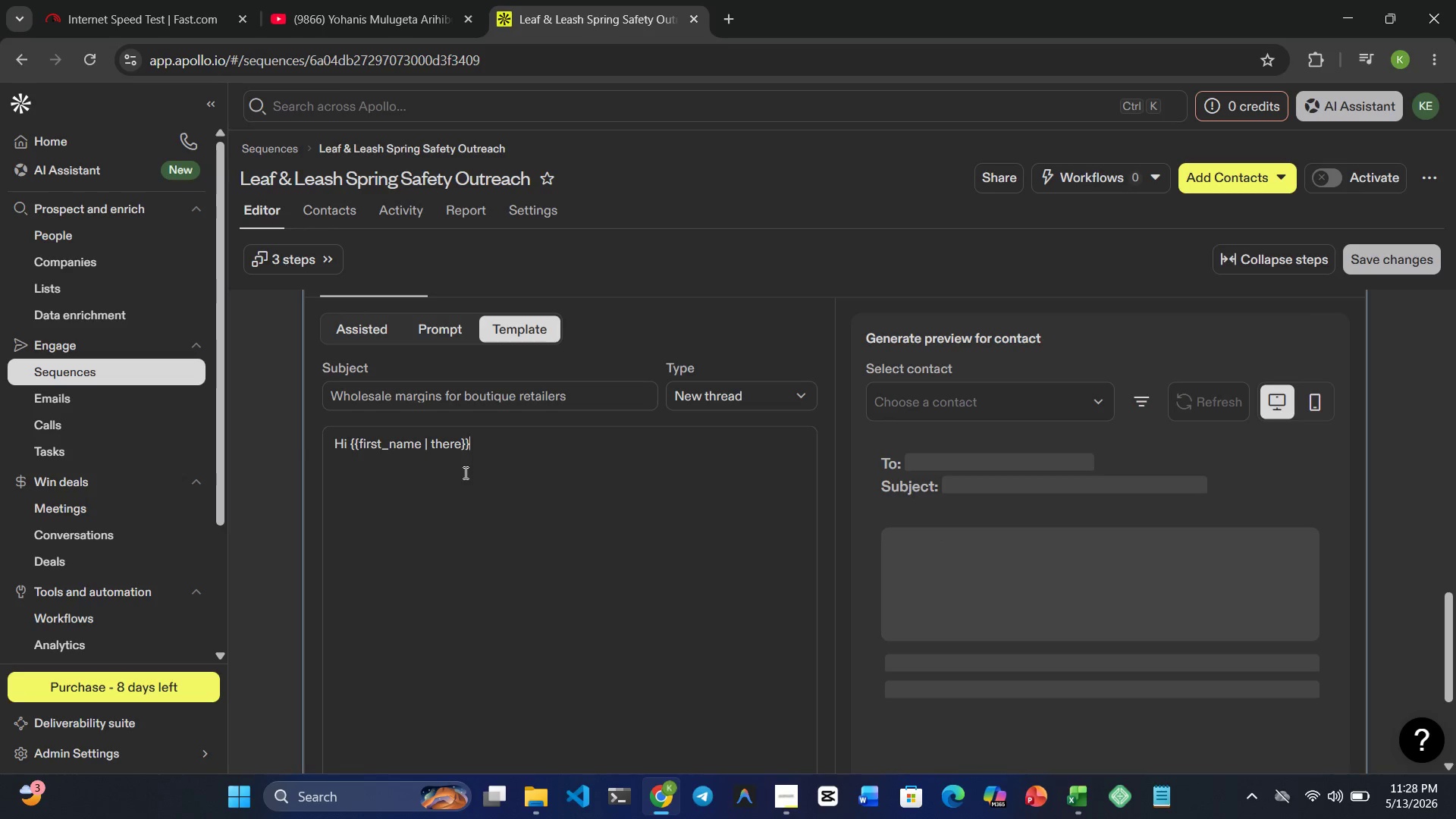 
key(ArrowRight)
 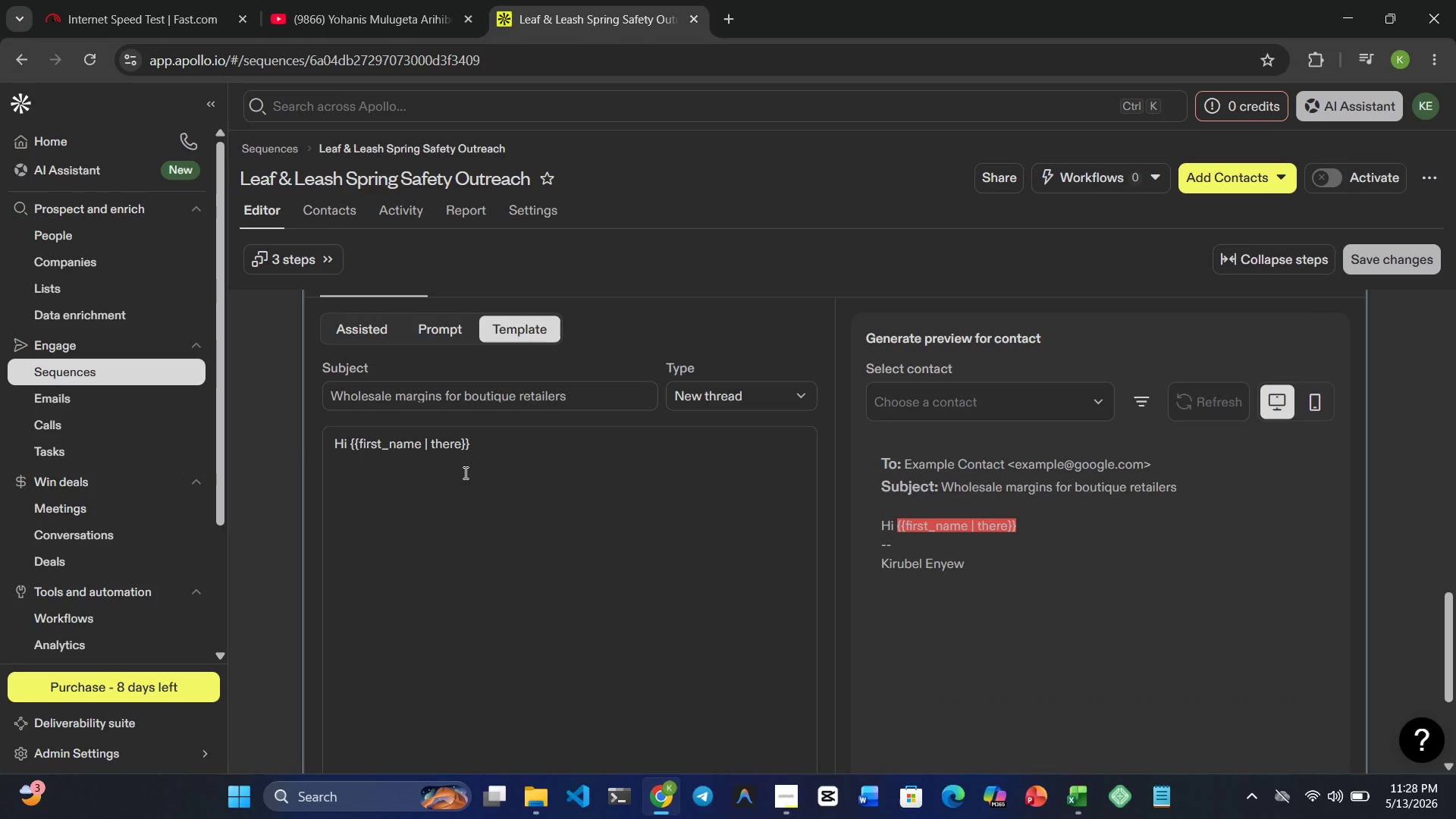 
key(Comma)
 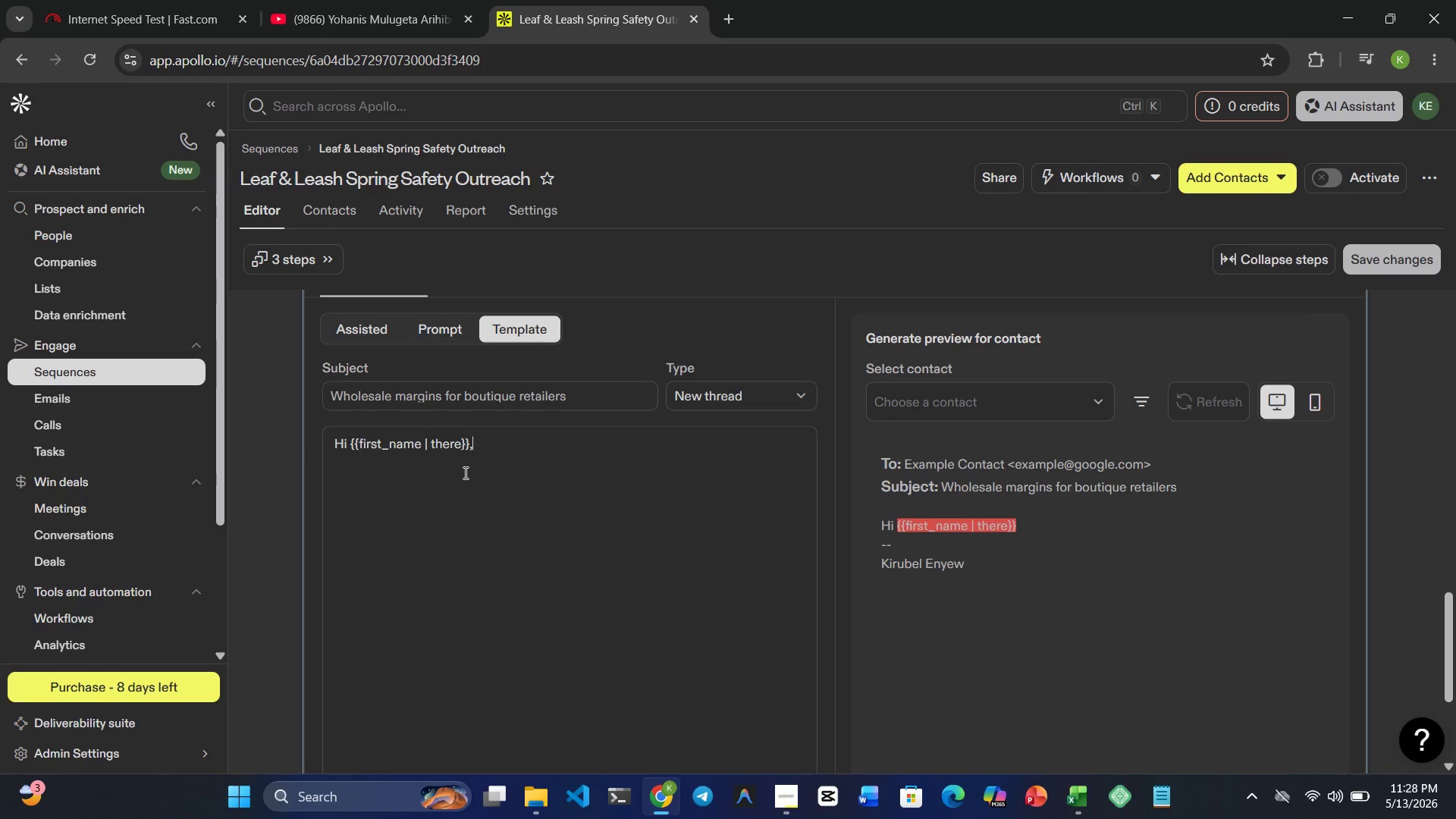 
key(Enter)
 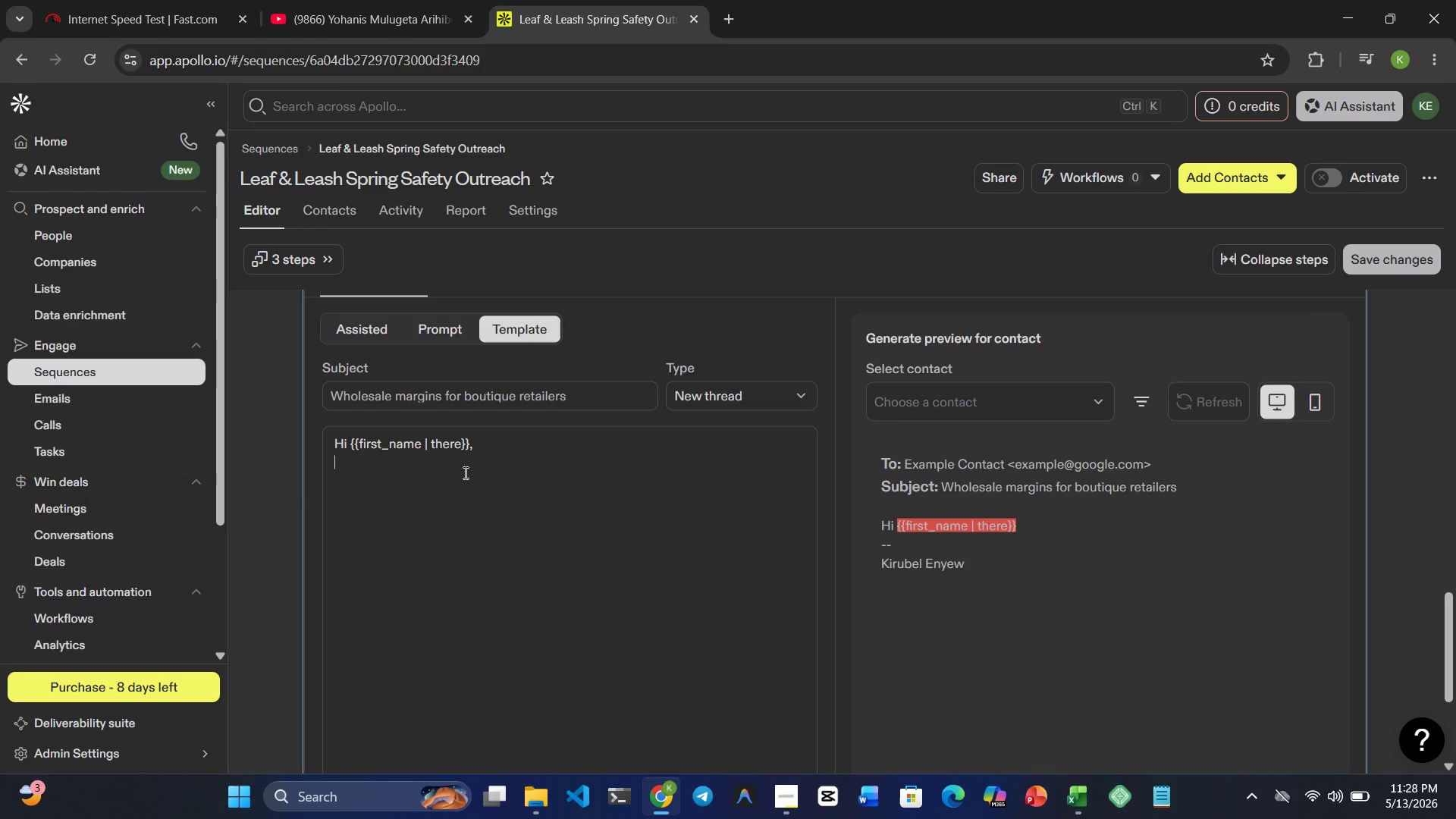 
key(Enter)
 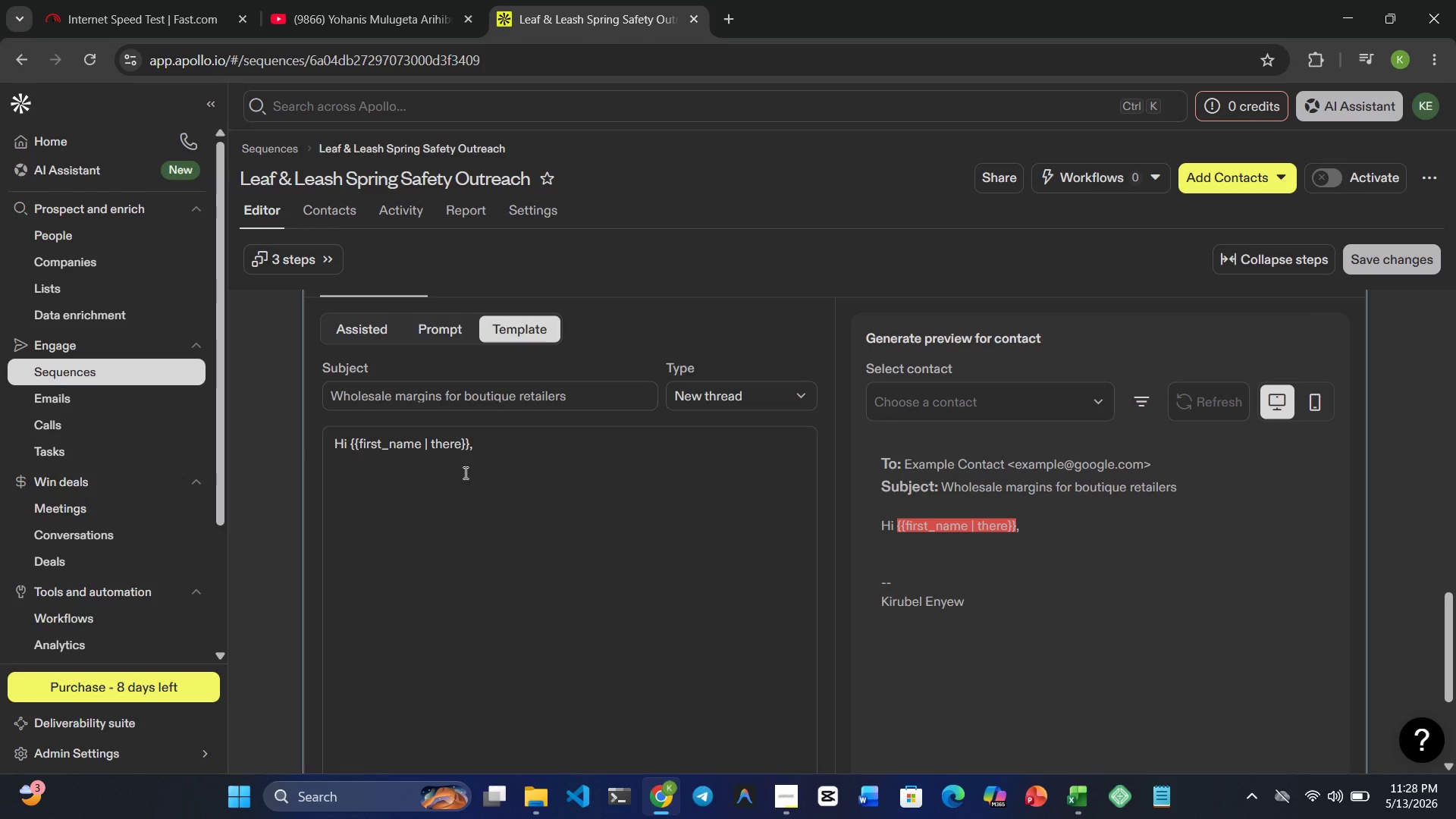 
wait(6.94)
 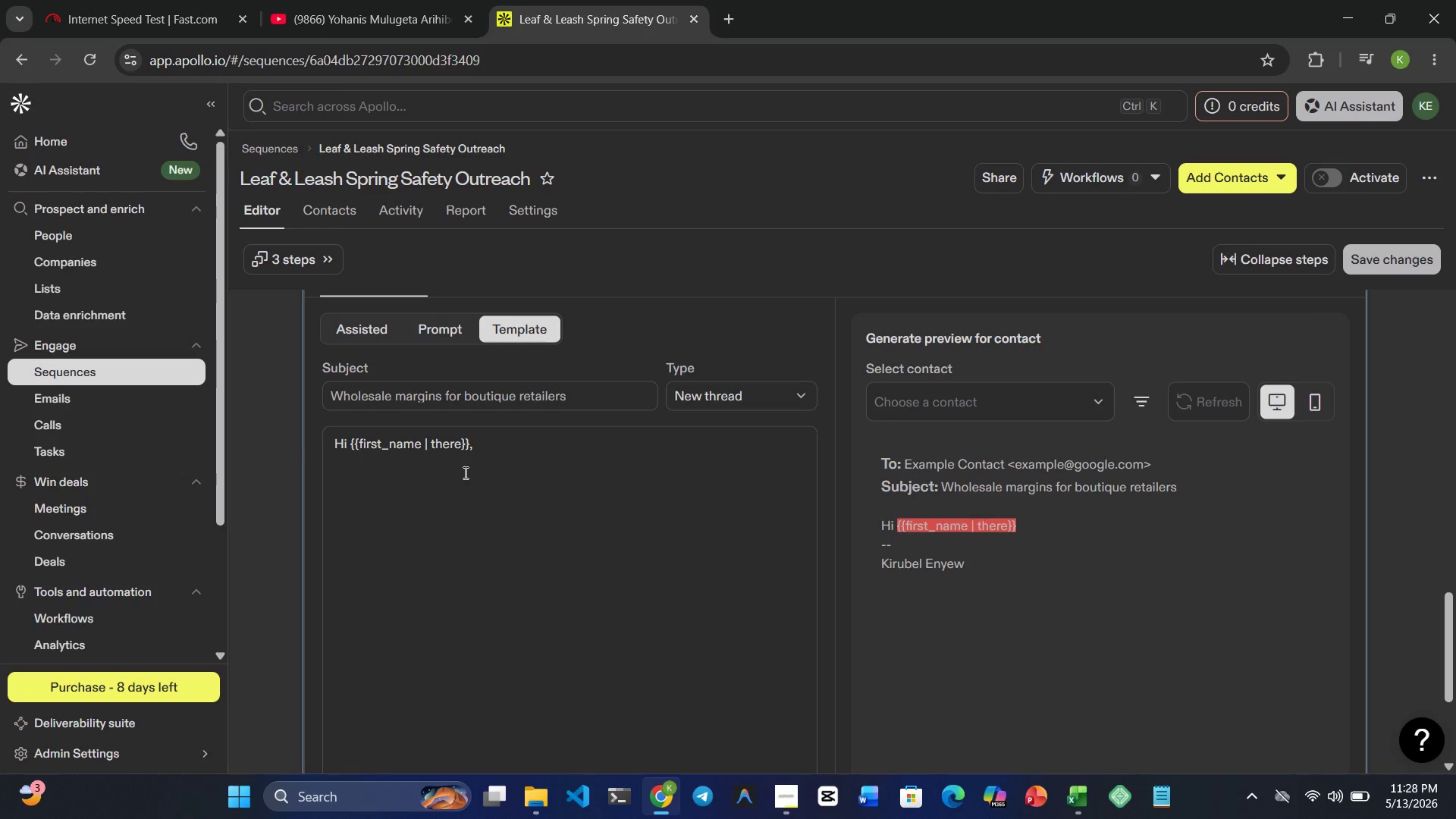 
type(I wanted to follow up because )
 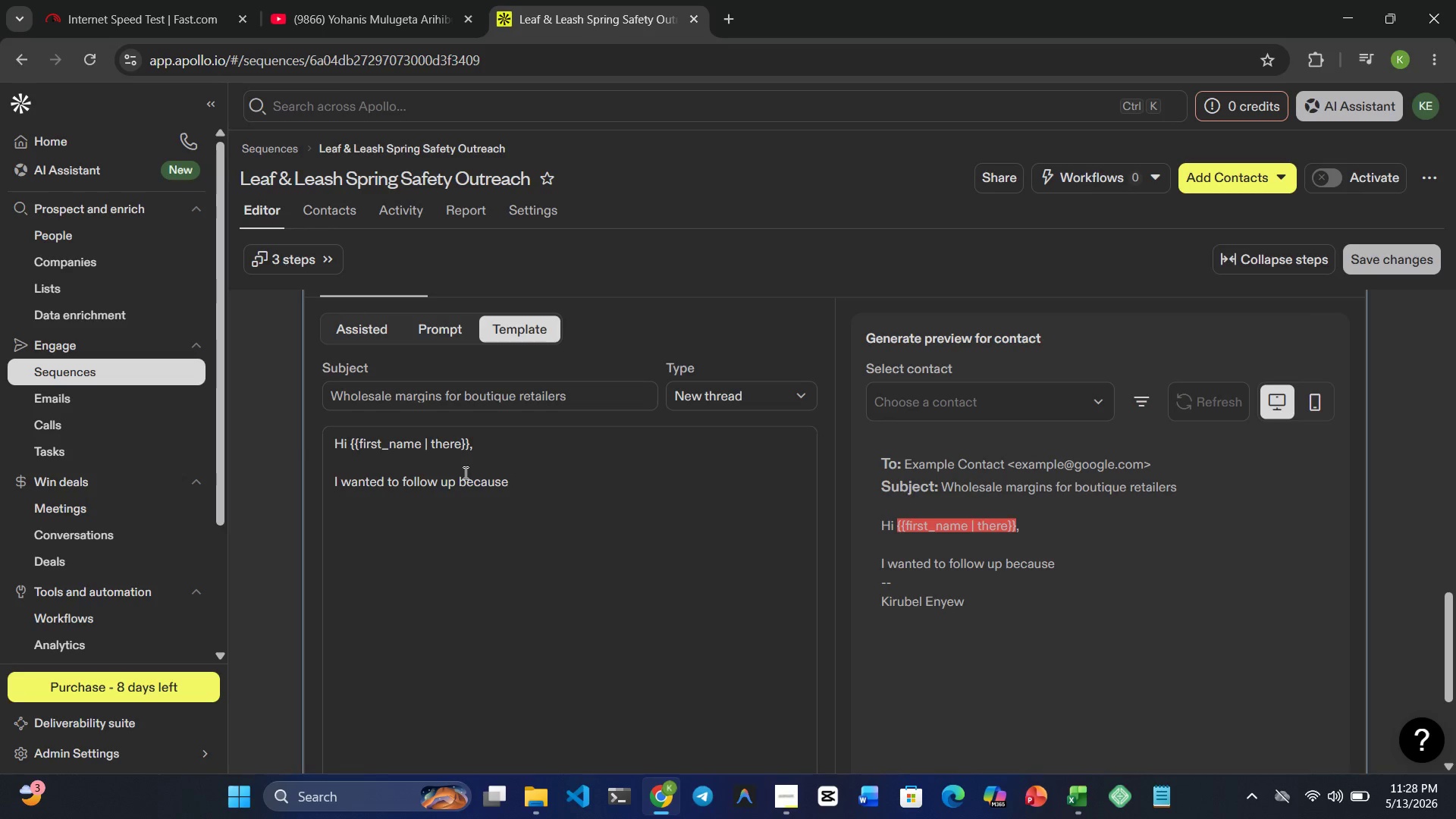 
wait(5.31)
 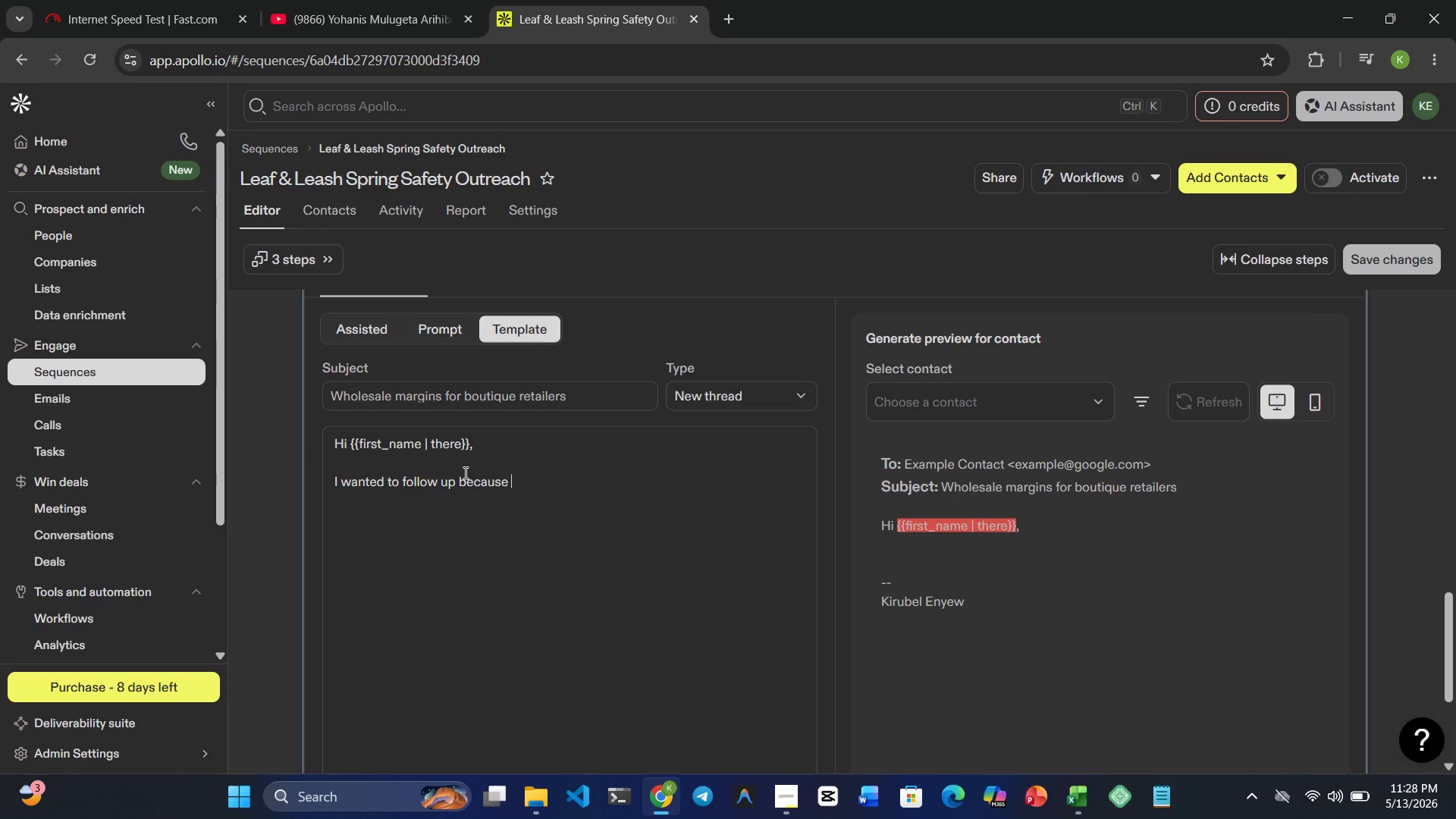 
type(many retailers focused on )
 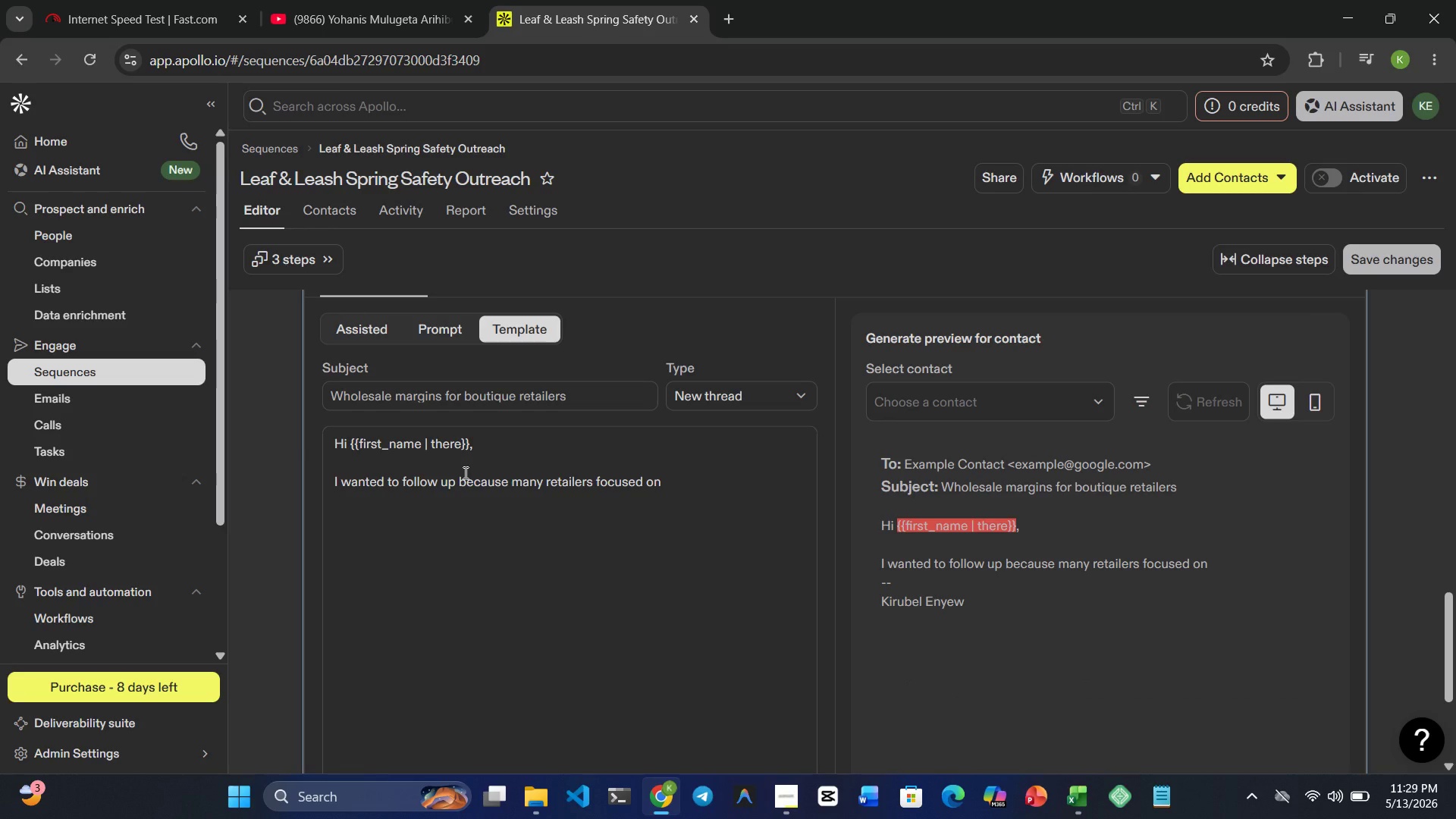 
wait(7.05)
 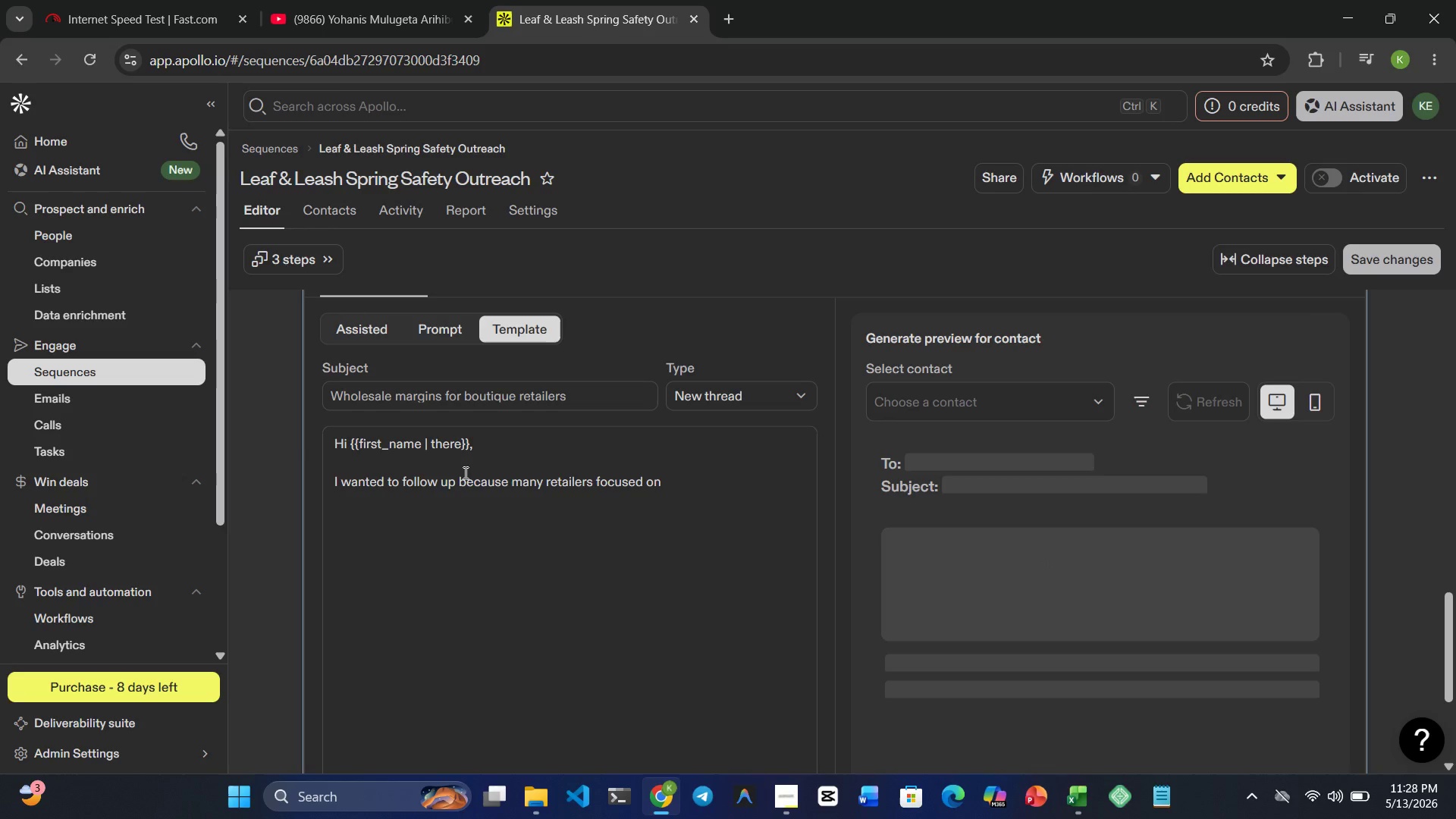 
key(Shift+BracketRight)
 